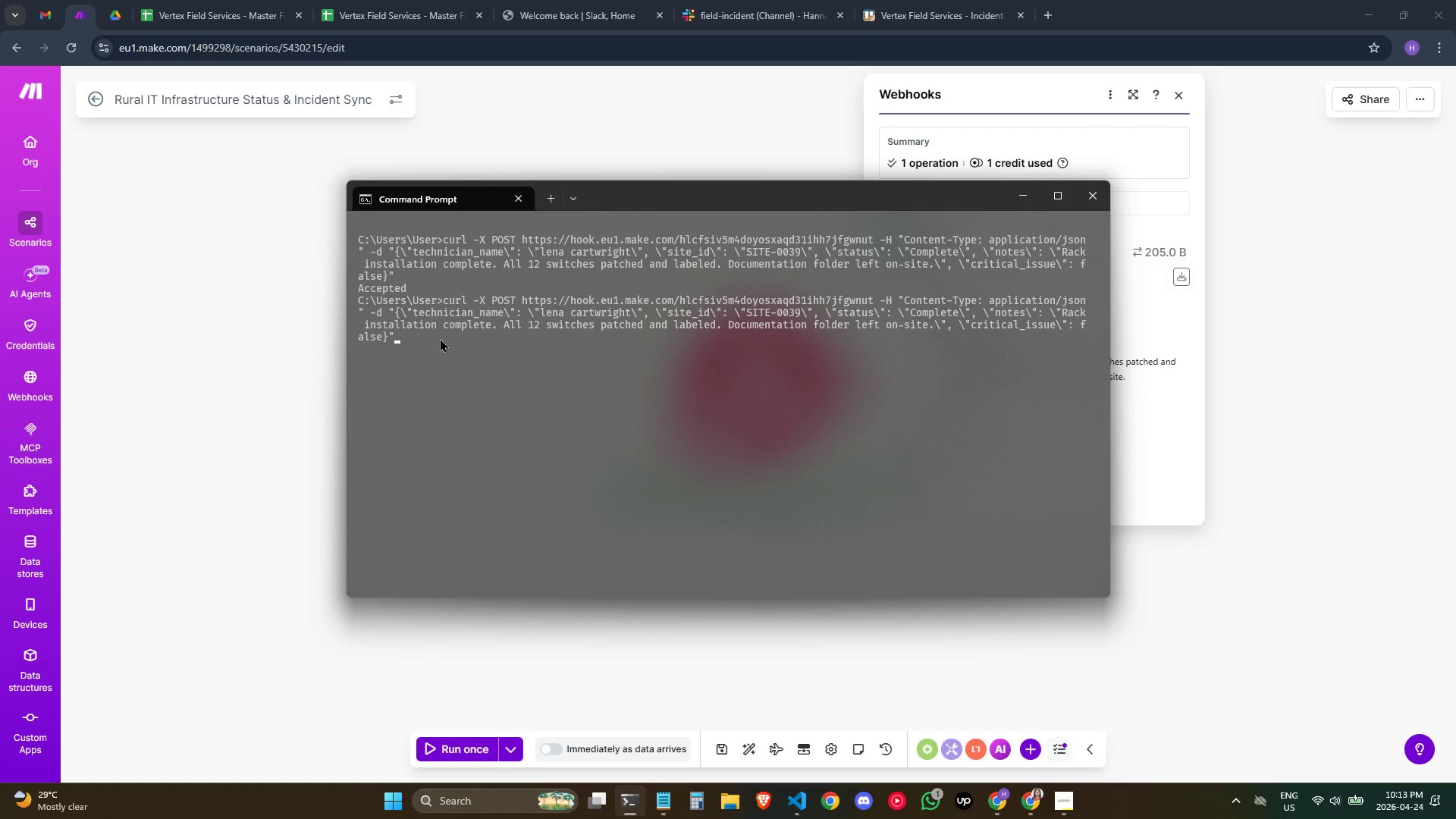 
left_click_drag(start_coordinate=[415, 339], to_coordinate=[404, 334])
 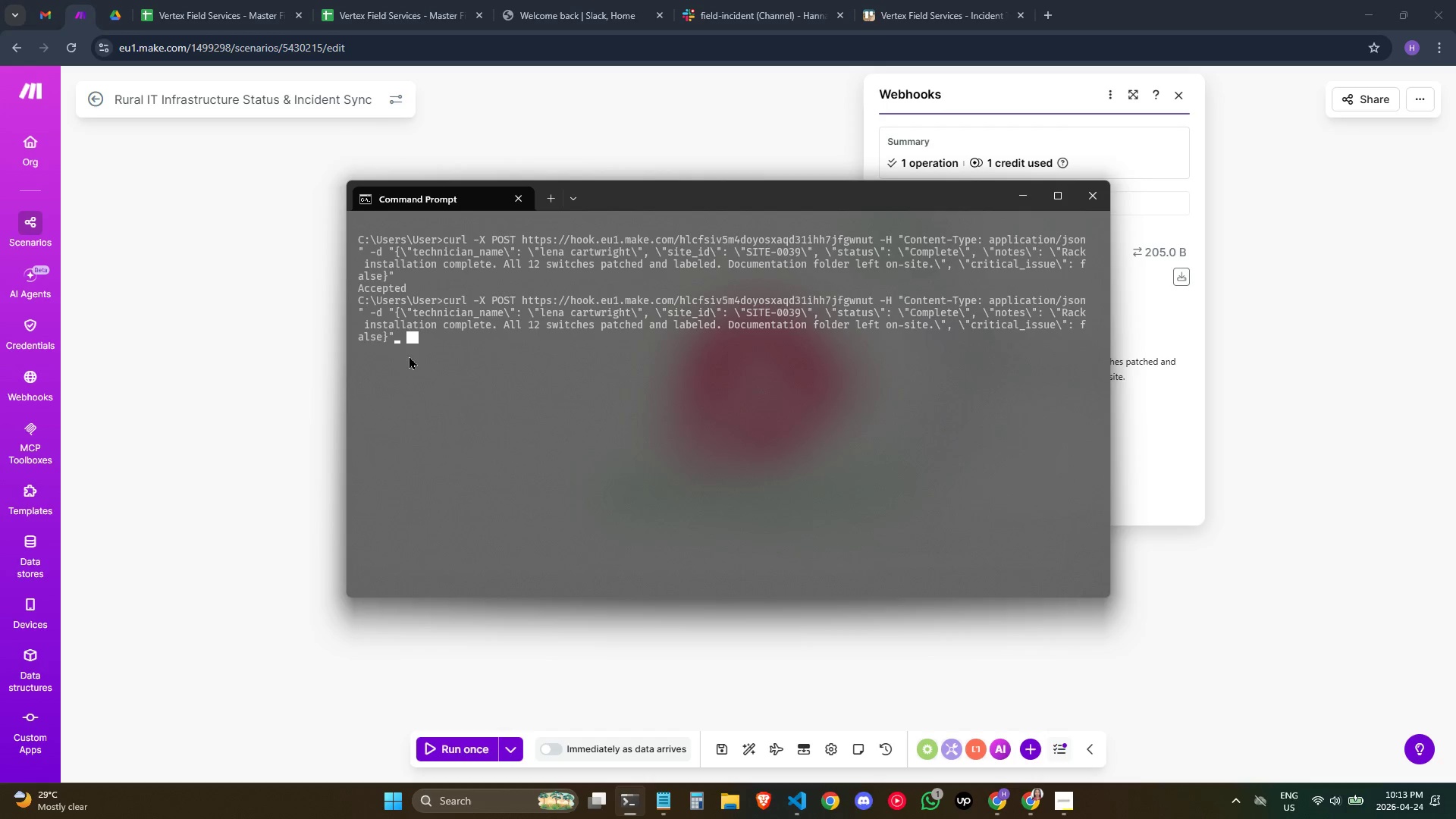 
left_click_drag(start_coordinate=[410, 357], to_coordinate=[403, 350])
 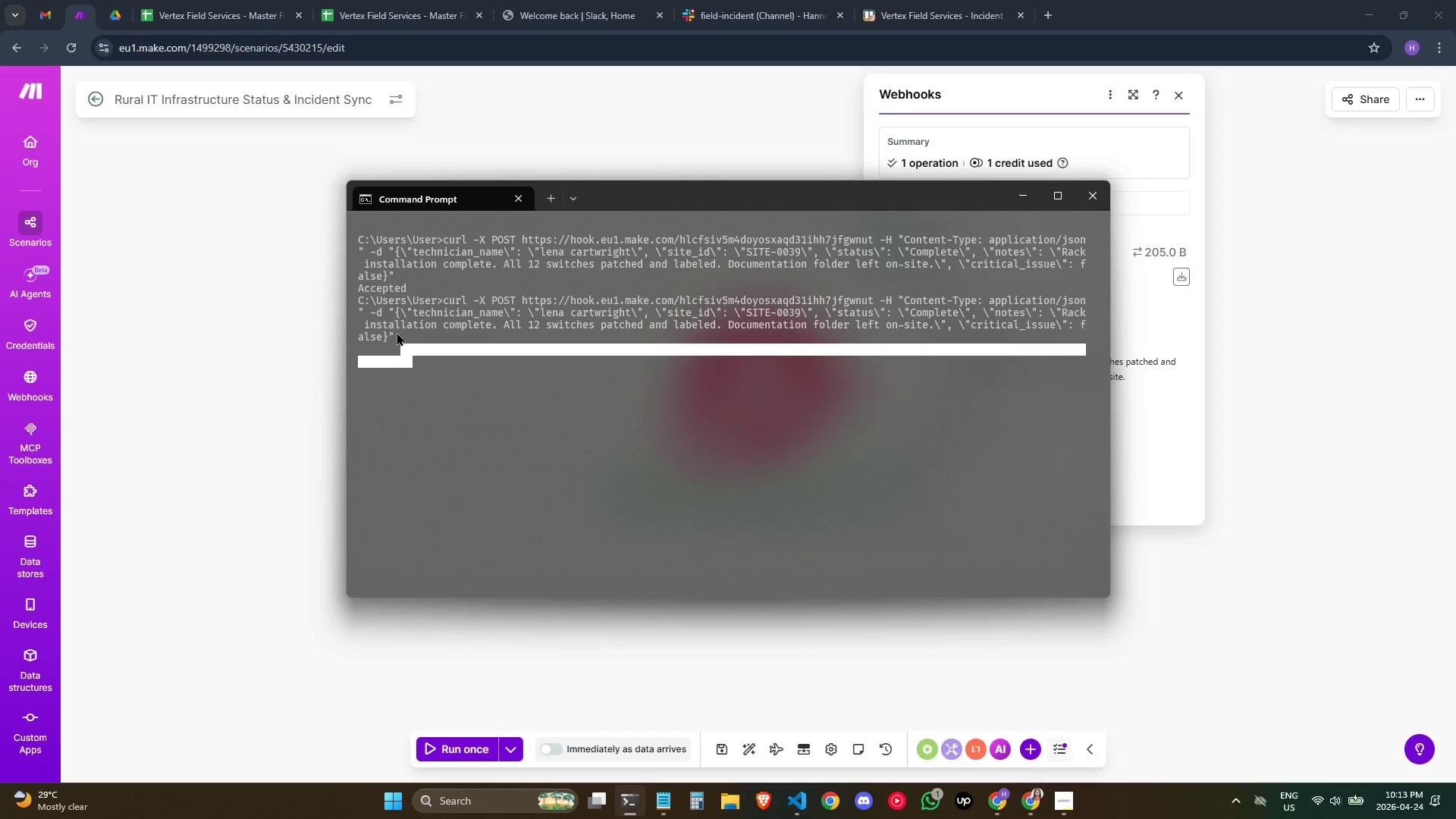 
left_click_drag(start_coordinate=[397, 331], to_coordinate=[441, 304])
 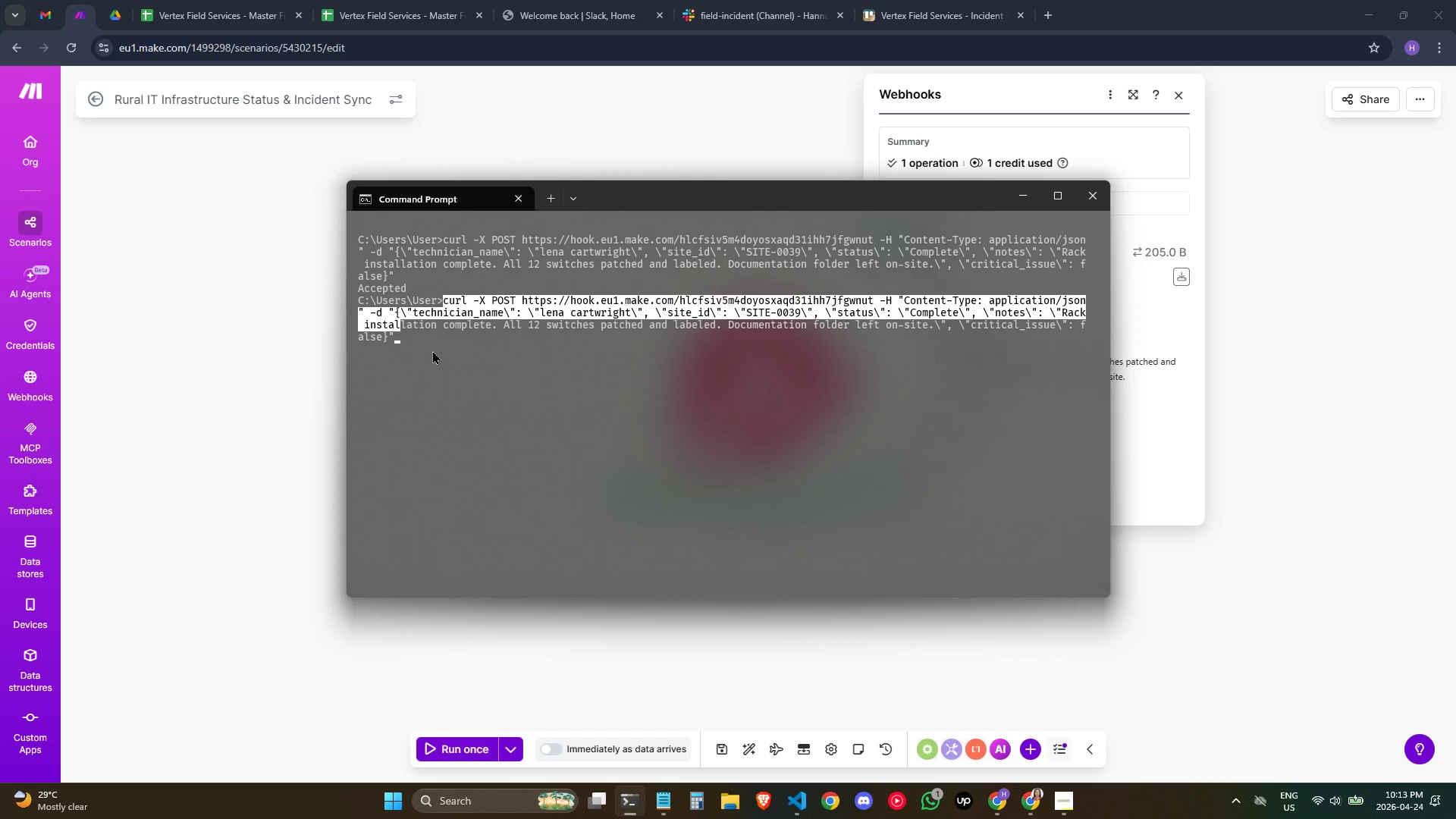 
left_click_drag(start_coordinate=[433, 350], to_coordinate=[427, 344])
 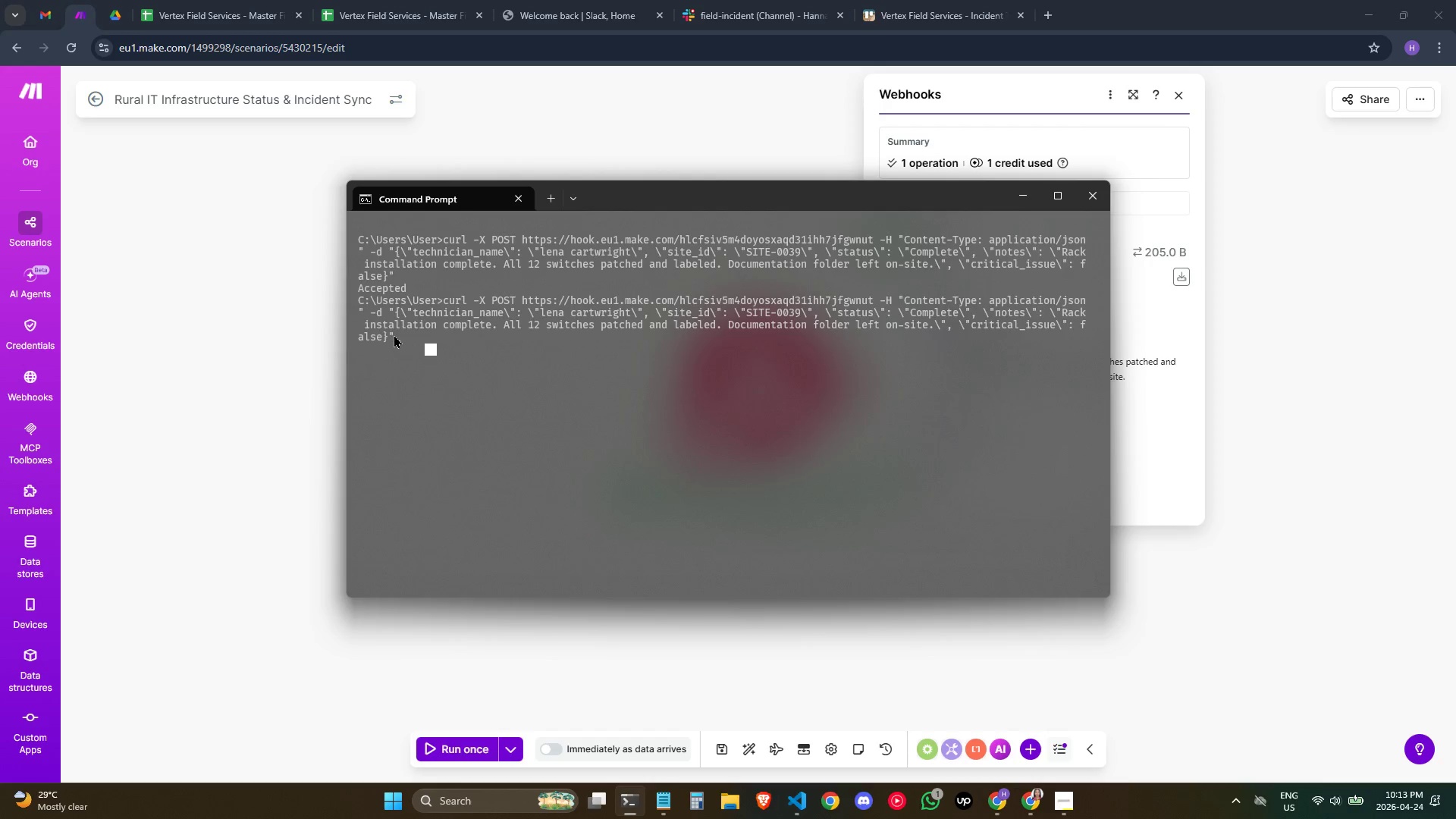 
left_click_drag(start_coordinate=[394, 332], to_coordinate=[406, 327])
 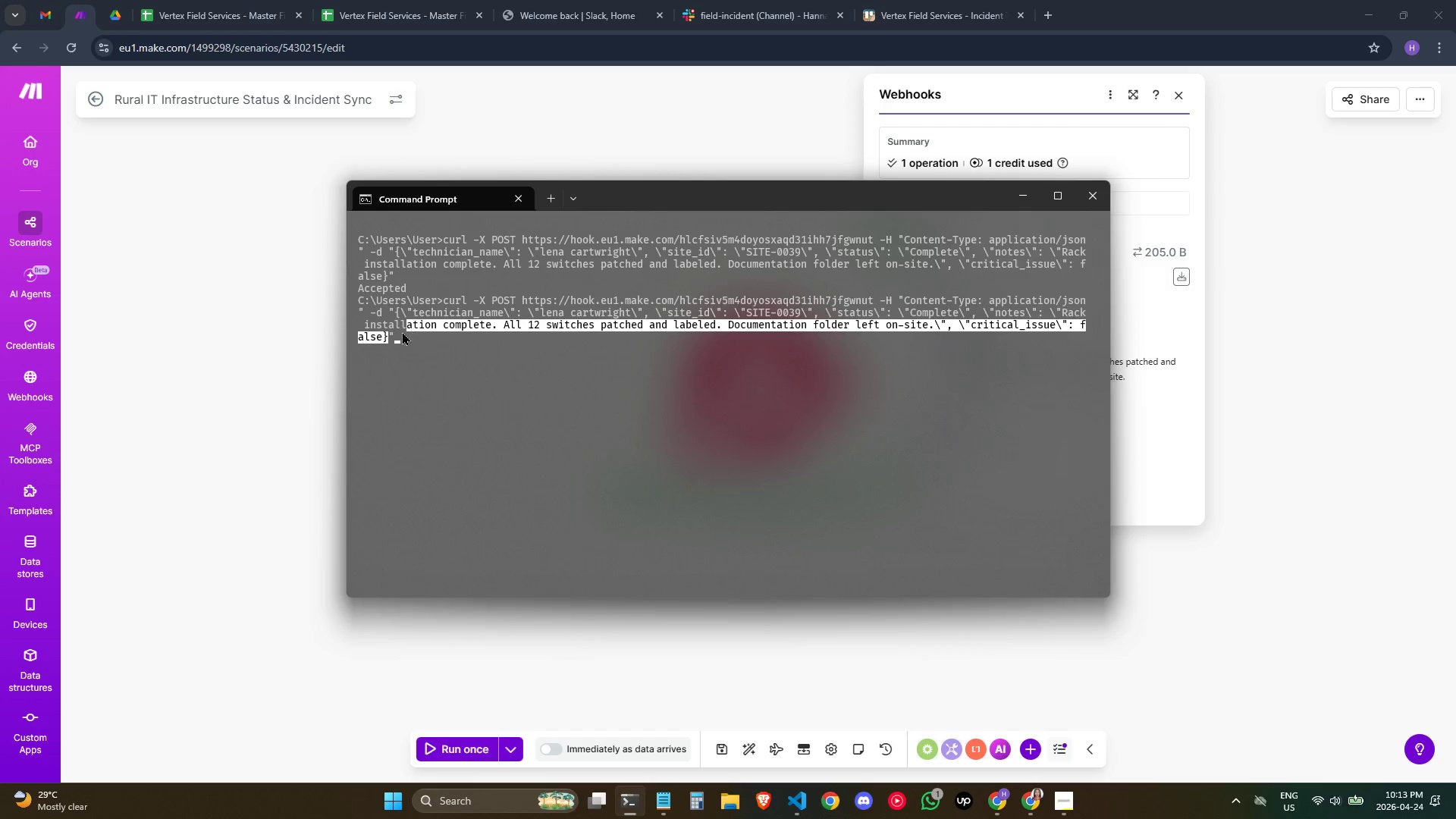 
left_click_drag(start_coordinate=[402, 331], to_coordinate=[397, 334])
 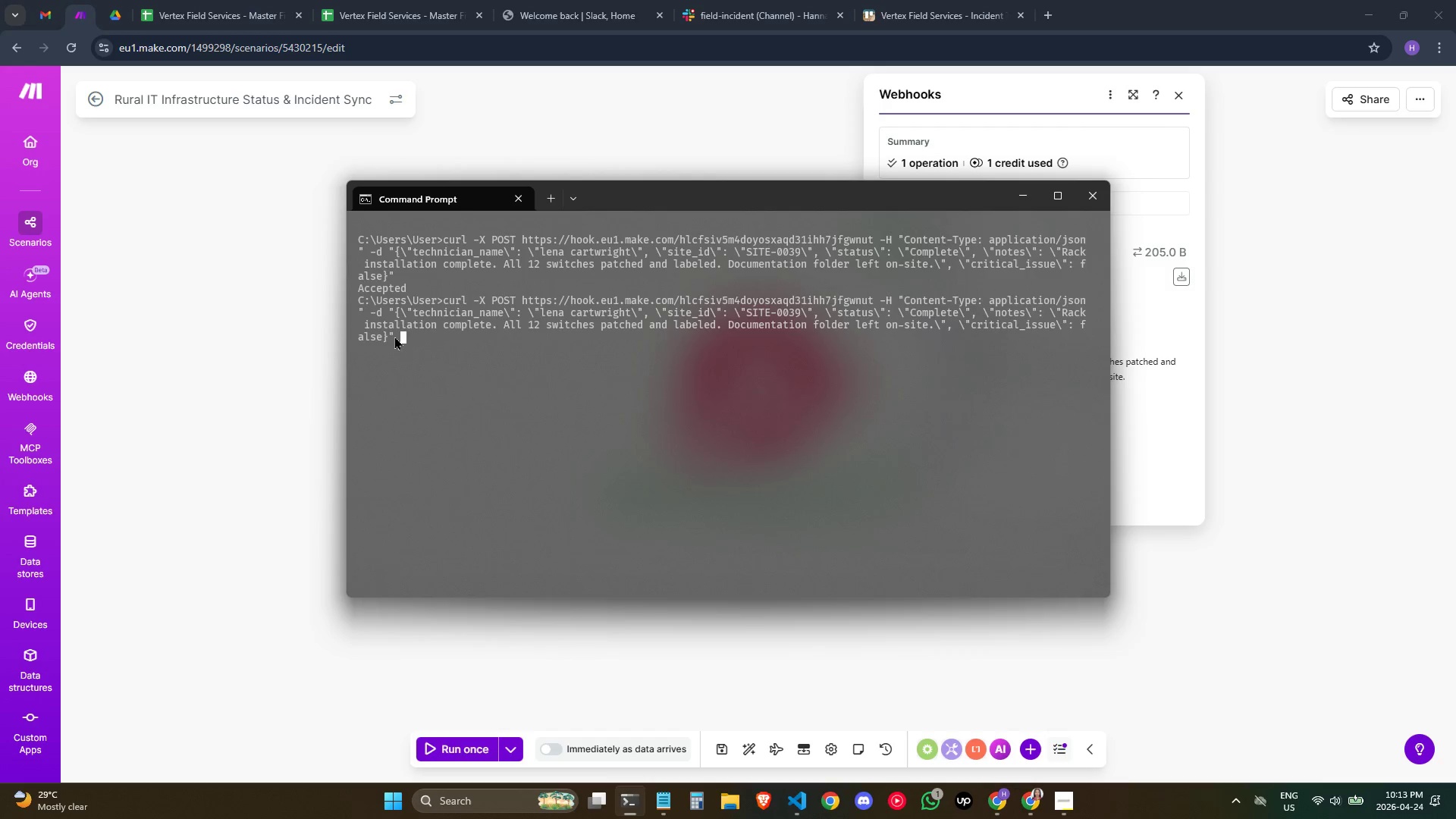 
left_click_drag(start_coordinate=[394, 336], to_coordinate=[445, 300])
 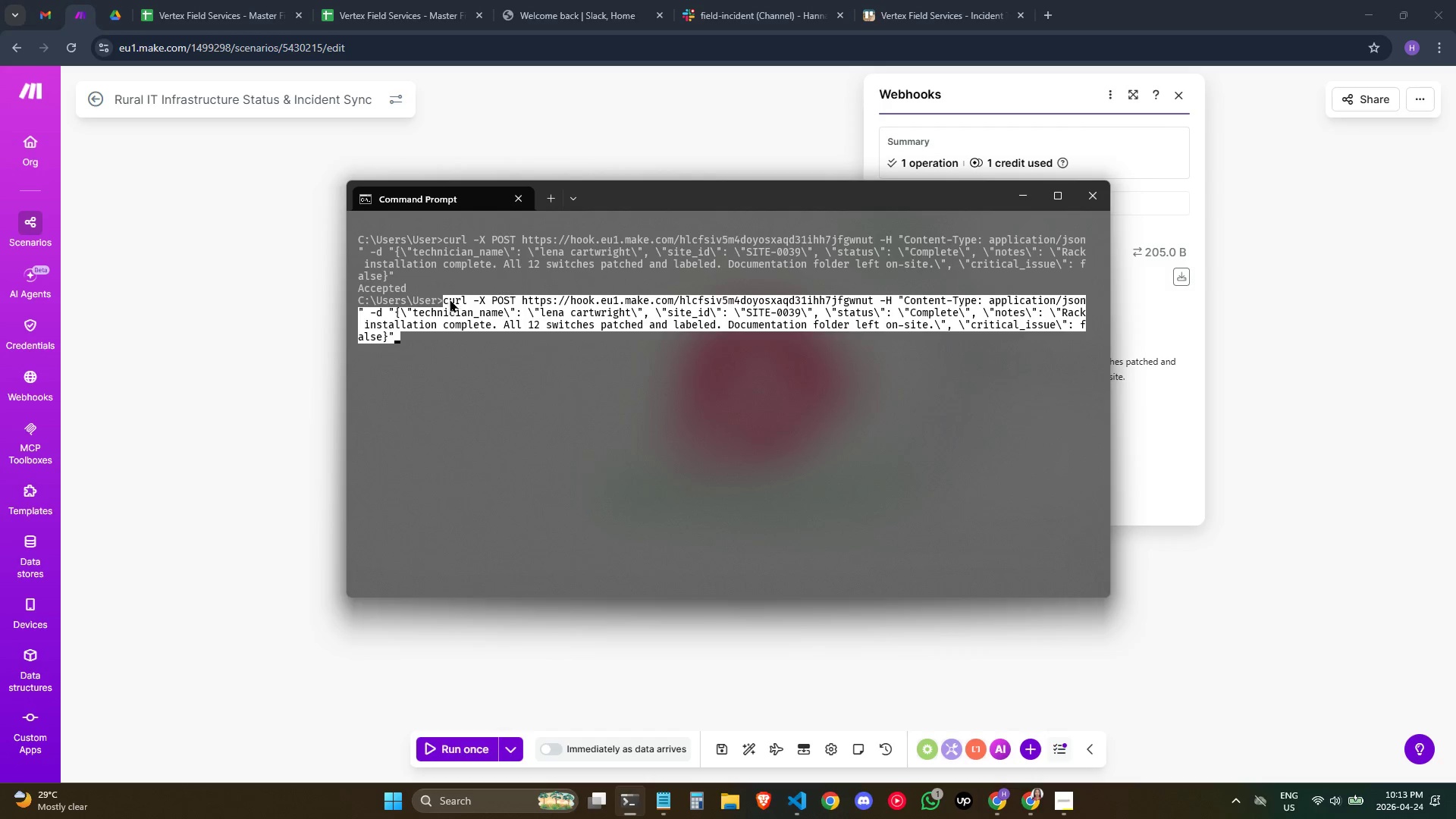 
key(Control+Shift+C)
 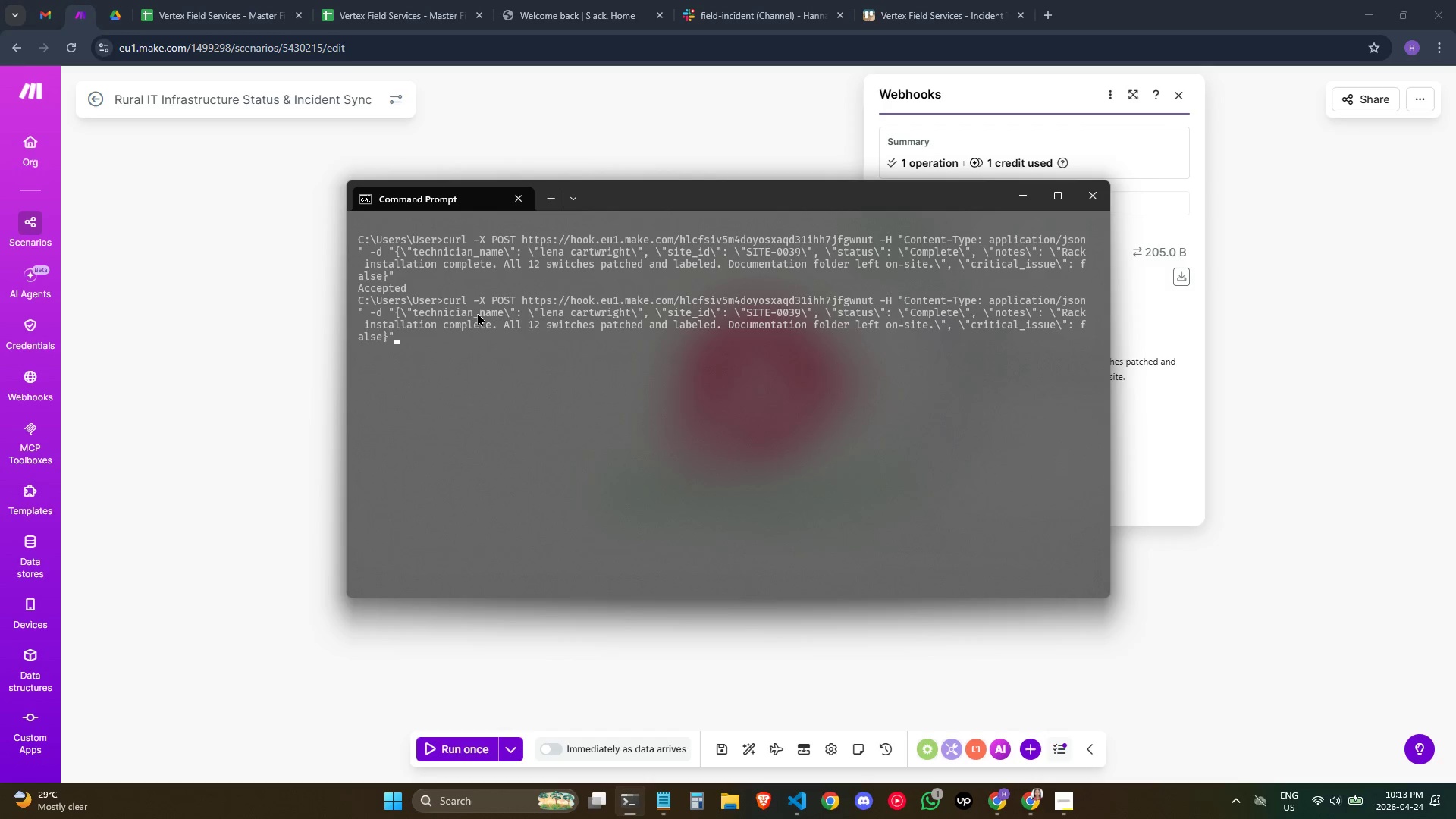 
key(Alt+AltLeft)
 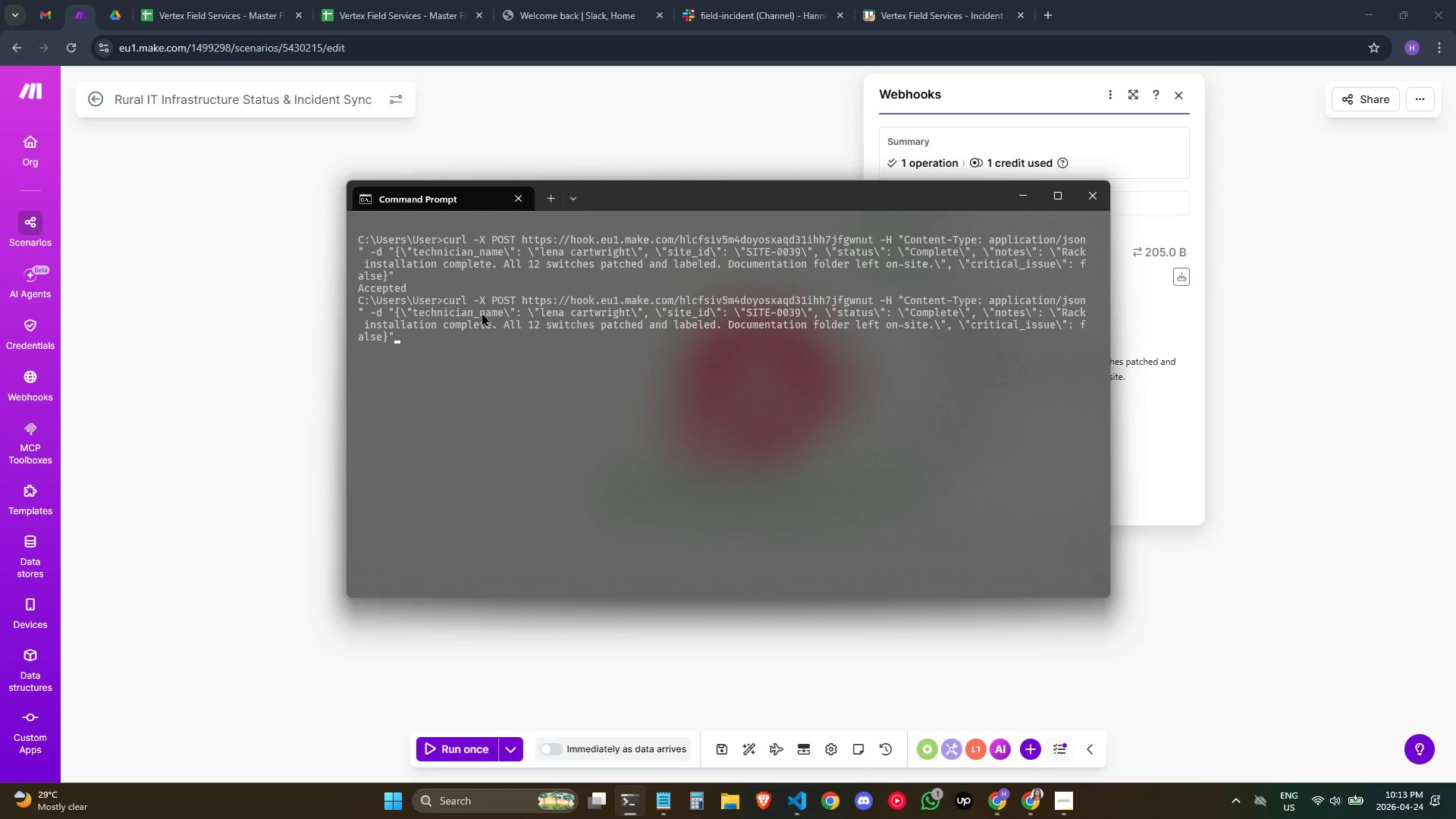 
key(Alt+Tab)
 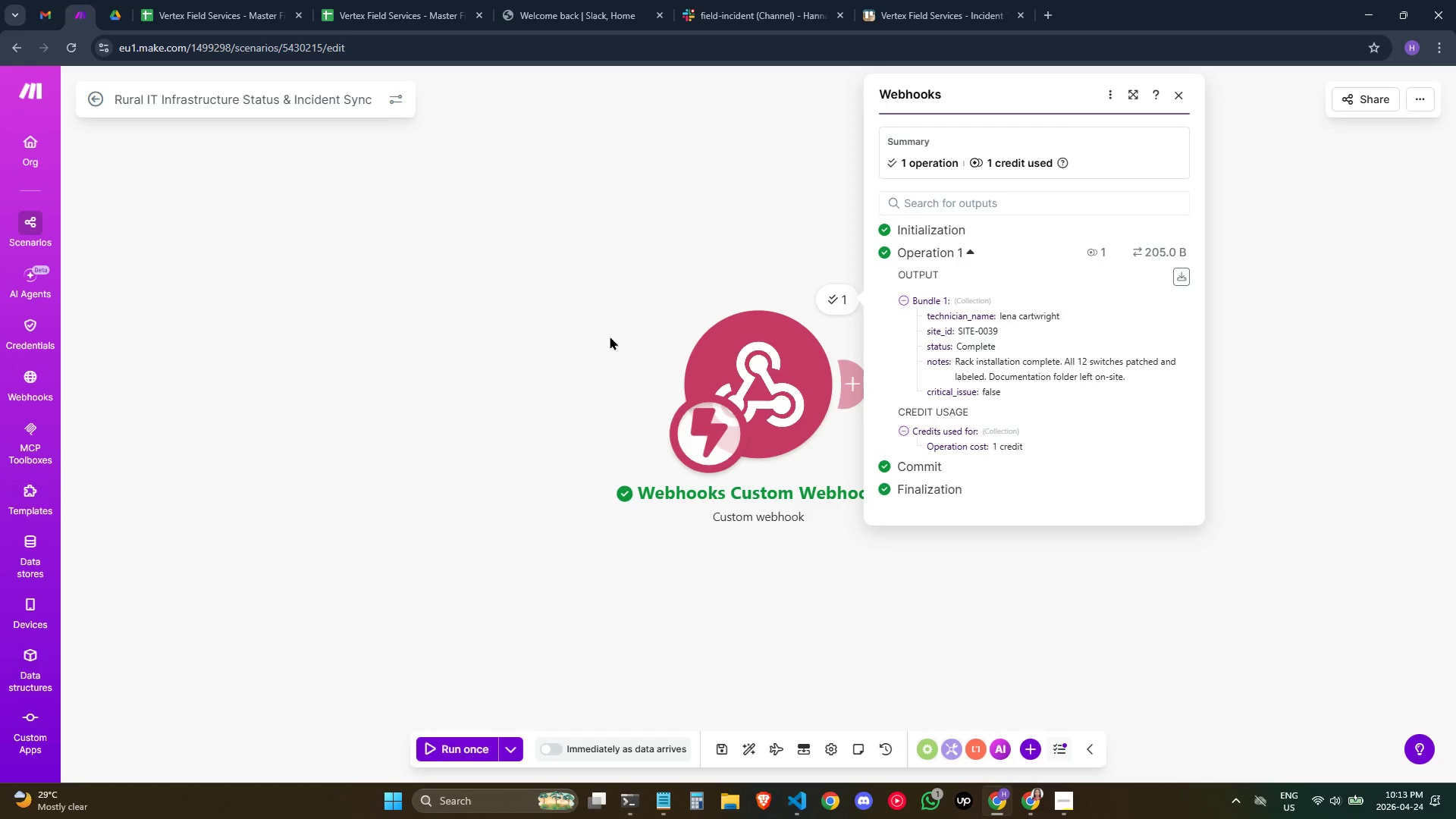 
key(Alt+AltLeft)
 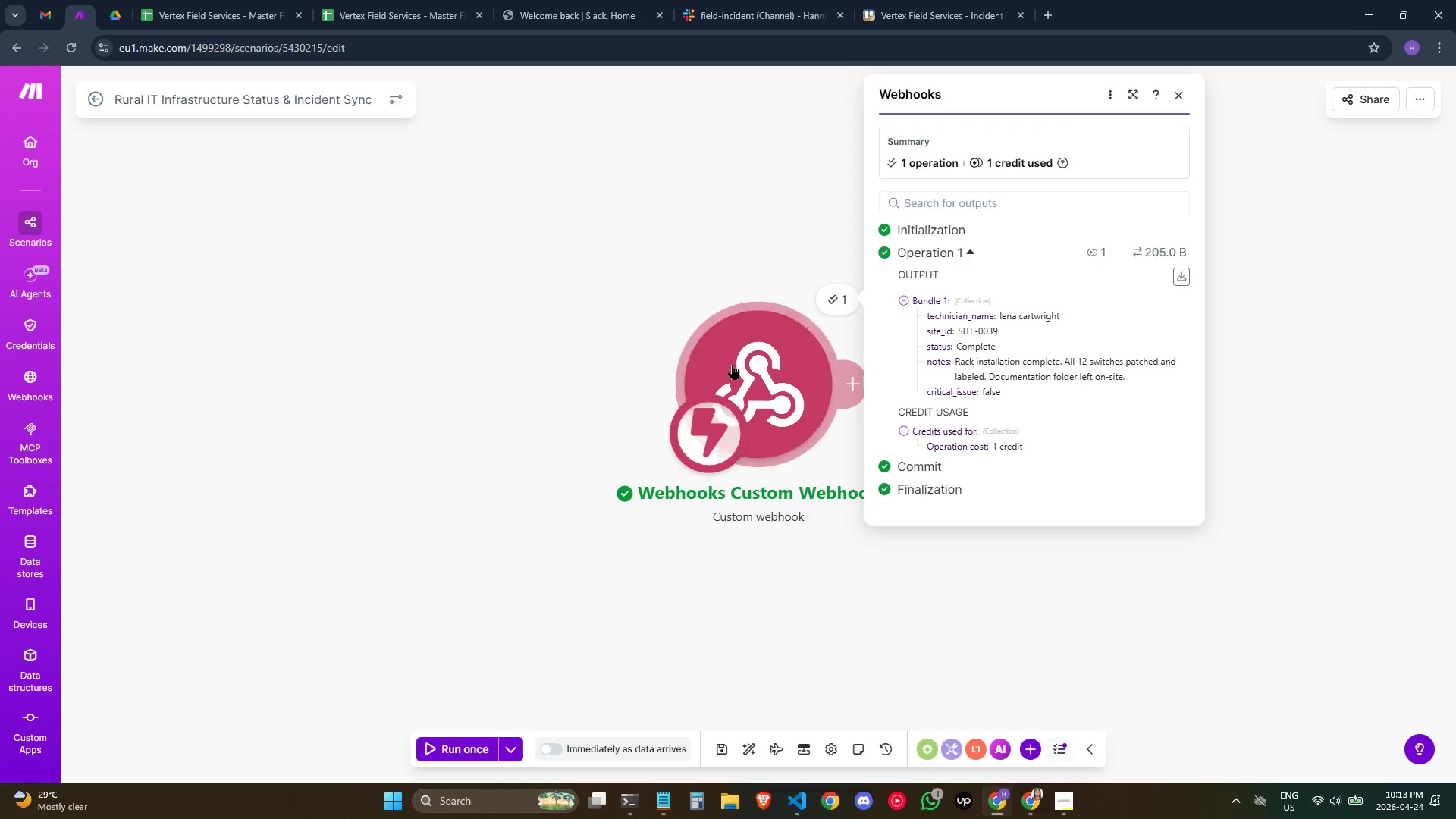 
key(Alt+Tab)
 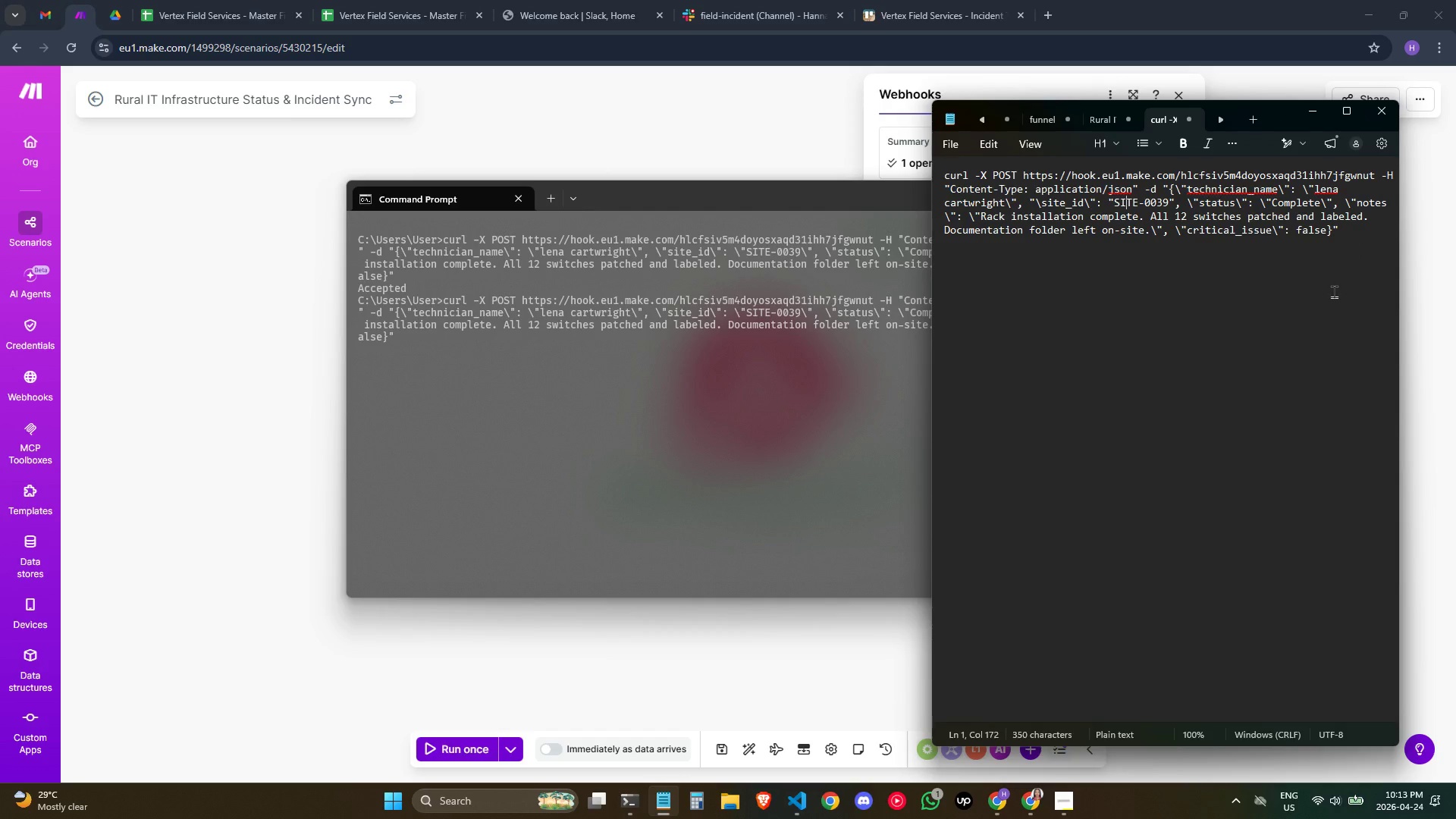 
key(Control+ControlLeft)
 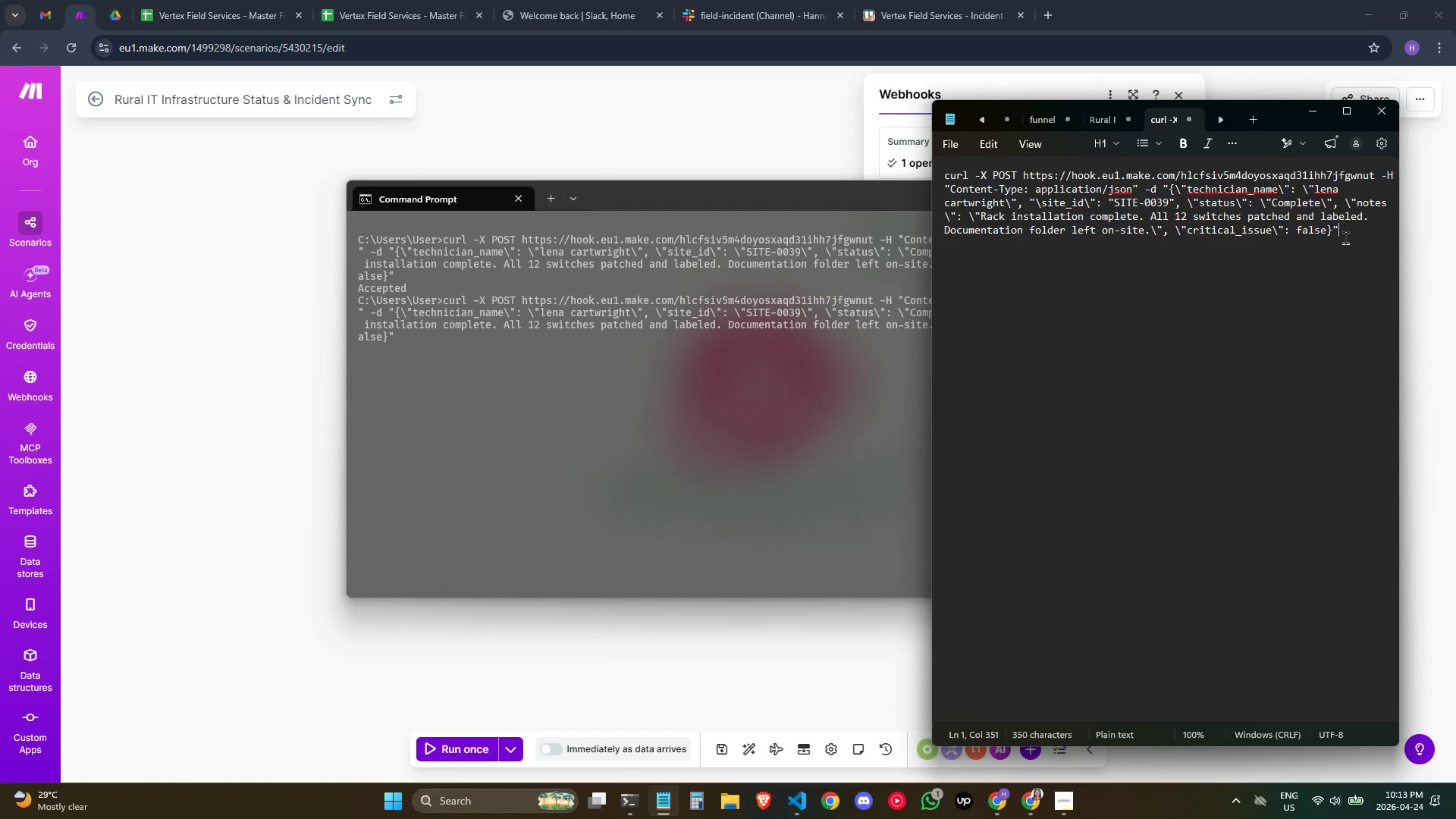 
key(Control+A)
 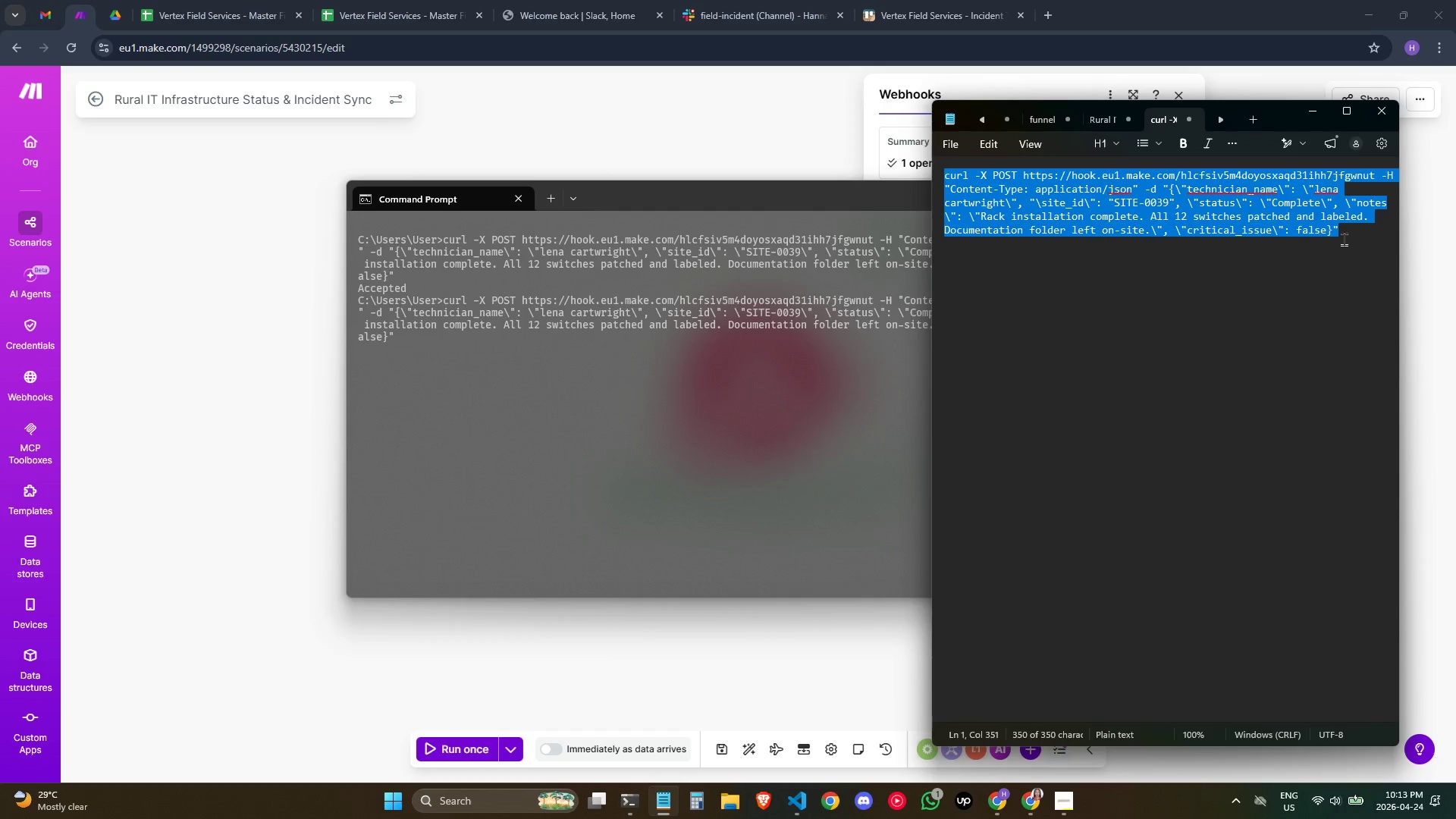 
key(Control+V)
 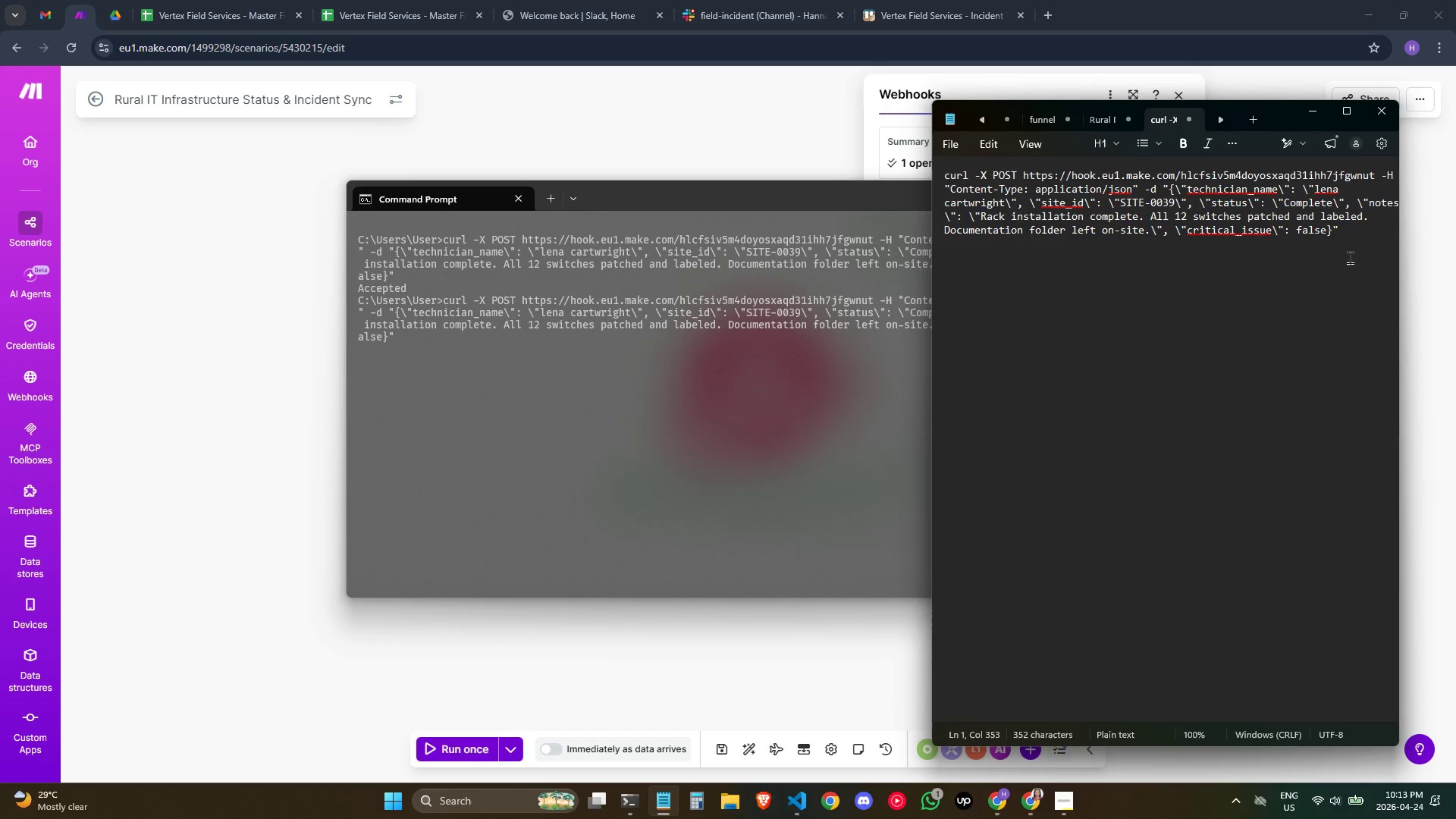 
left_click([1213, 375])
 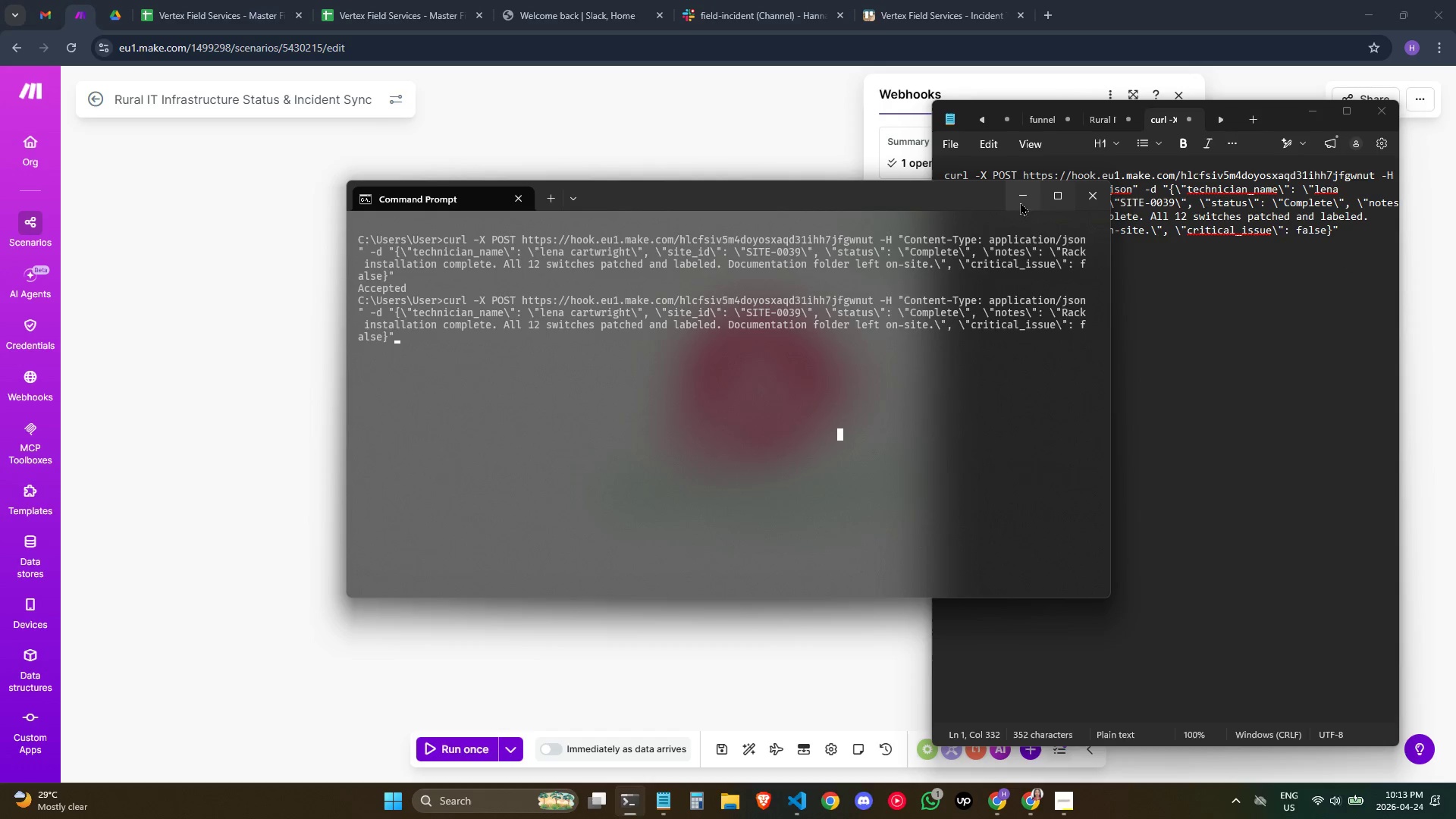 
key(Alt+AltLeft)
 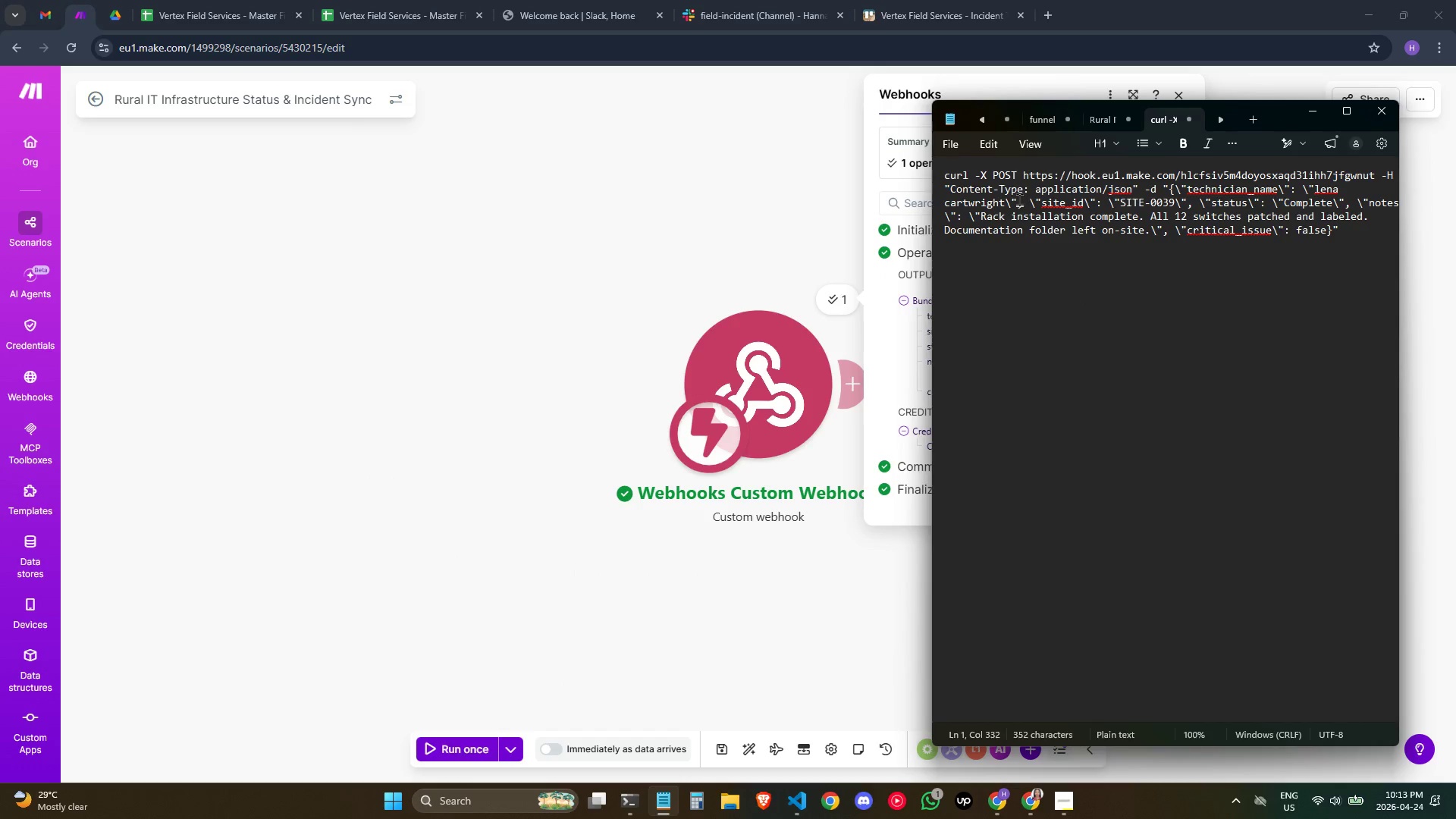 
key(Alt+Tab)
 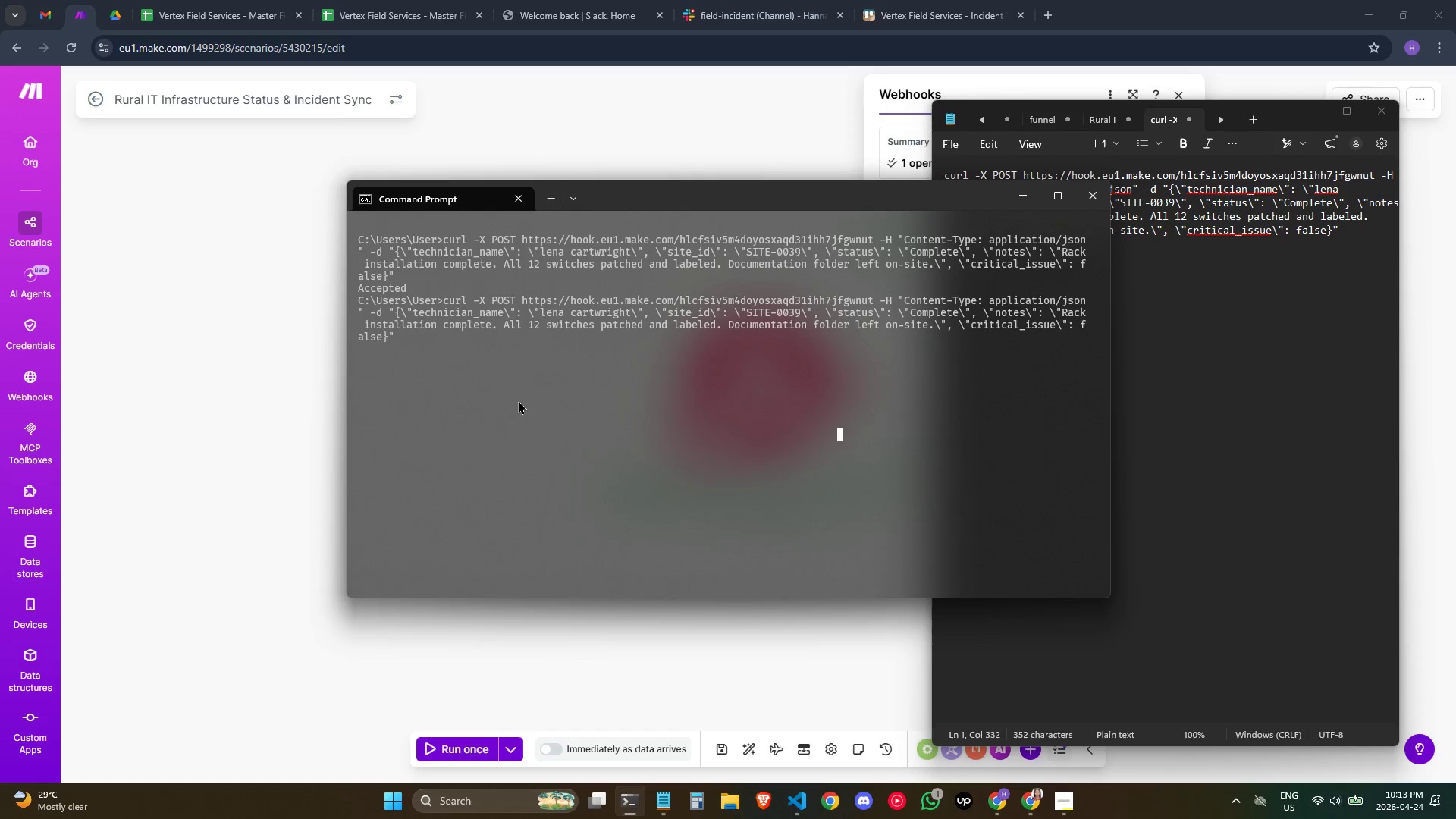 
type(cls)
key(Backspace)
 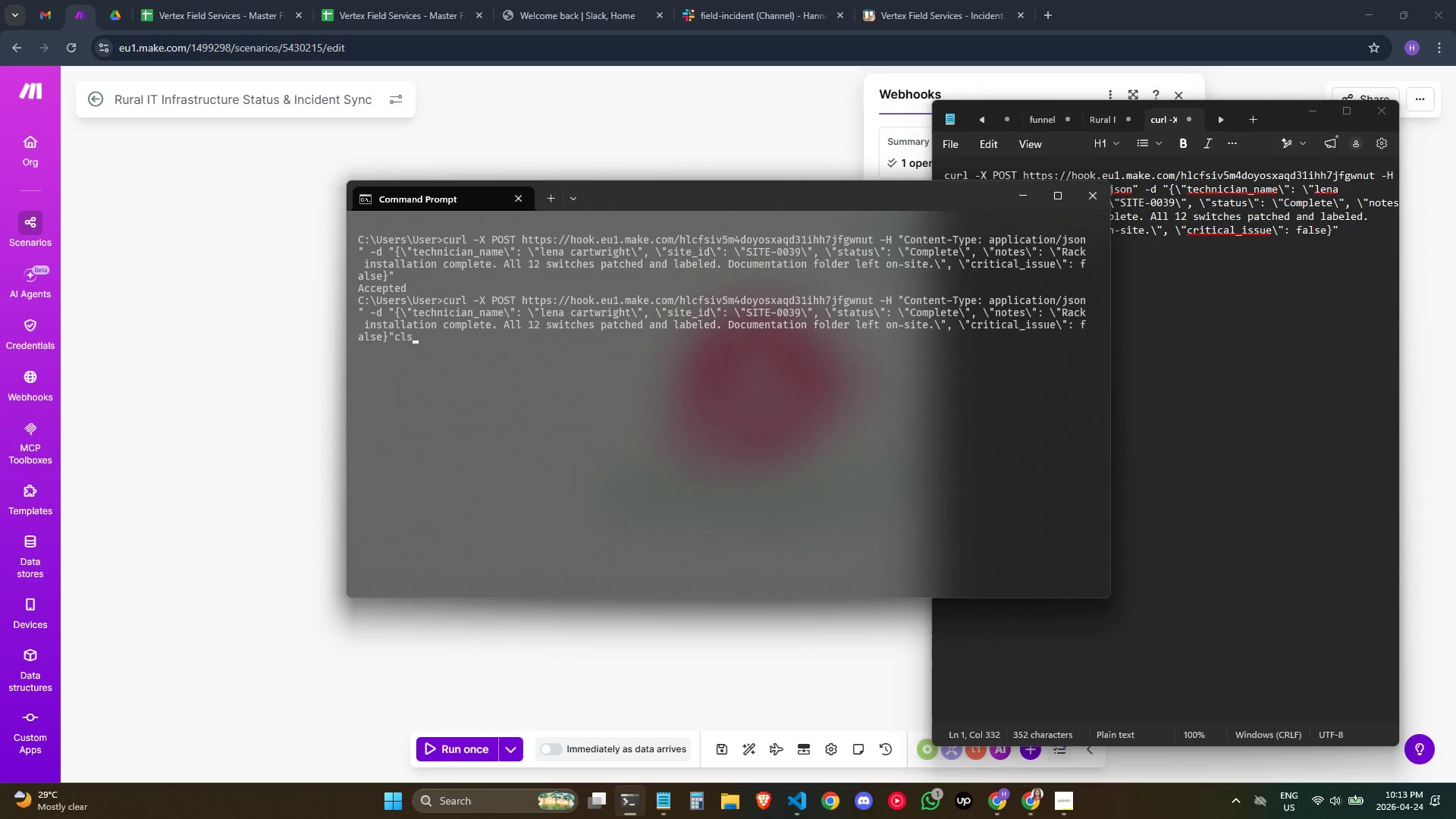 
key(Control+ControlLeft)
 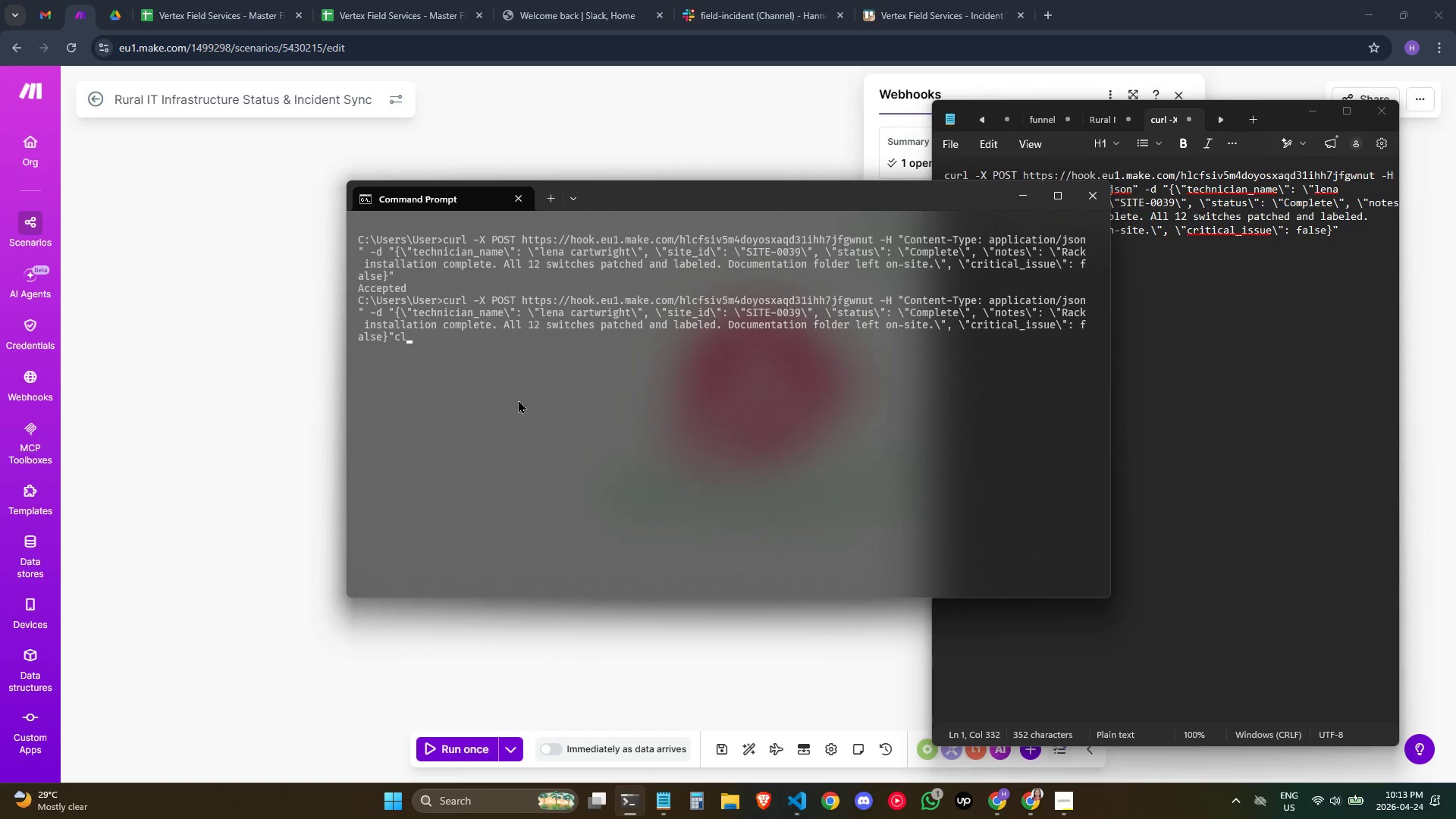 
key(Control+Backspace)
 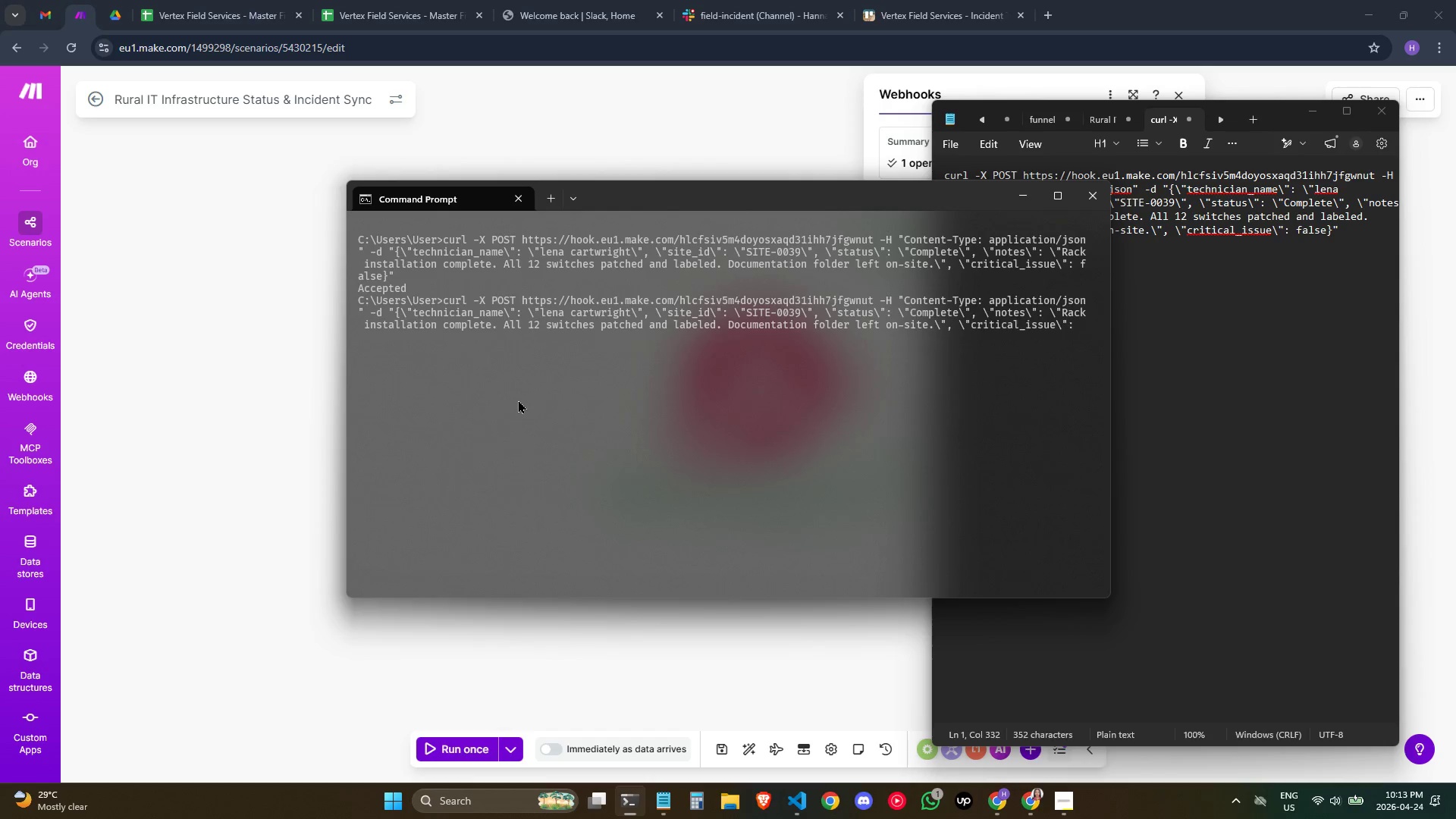 
key(ArrowDown)
 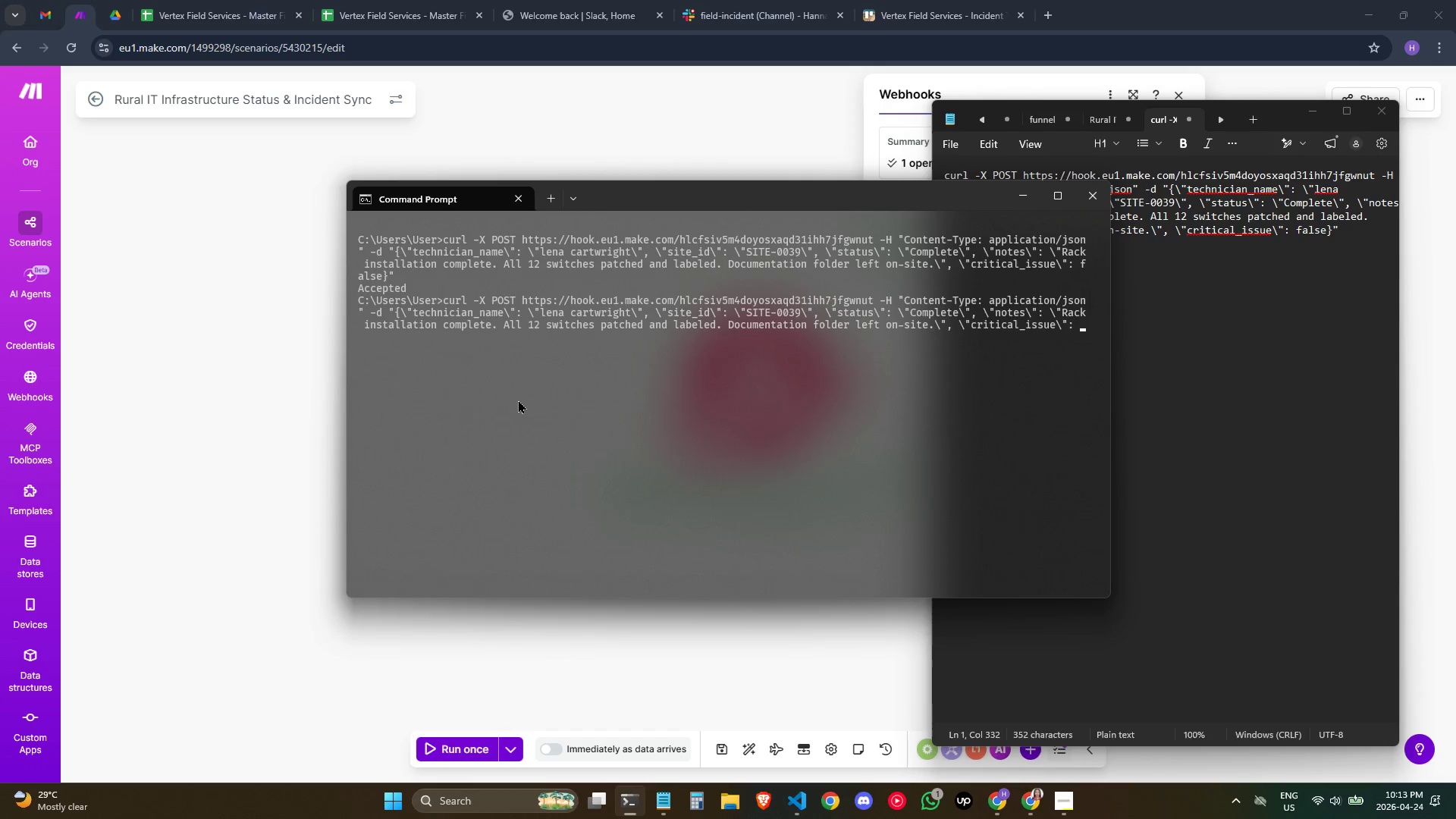 
hold_key(key=ArrowDown, duration=0.36)
 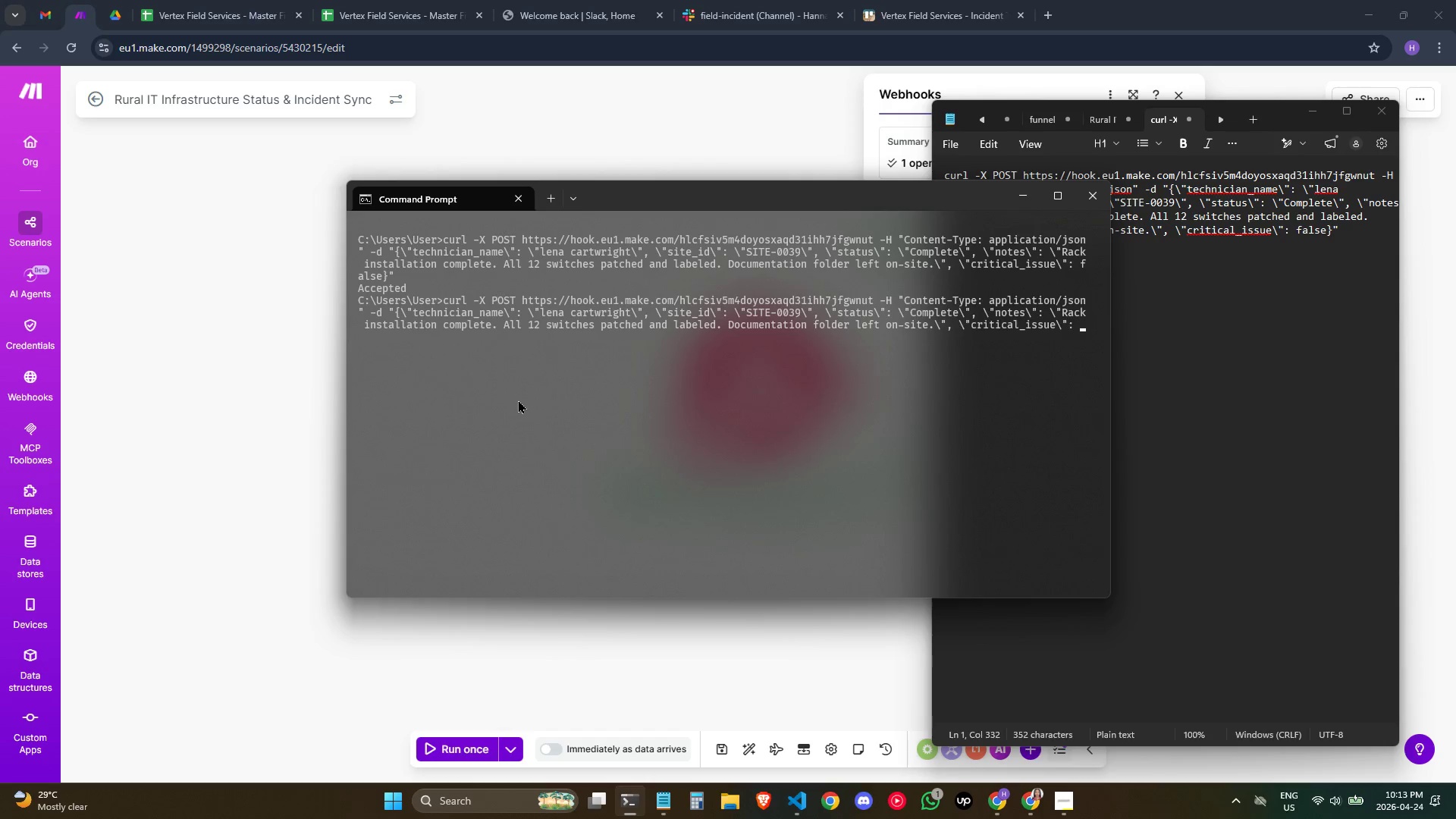 
key(ArrowDown)
 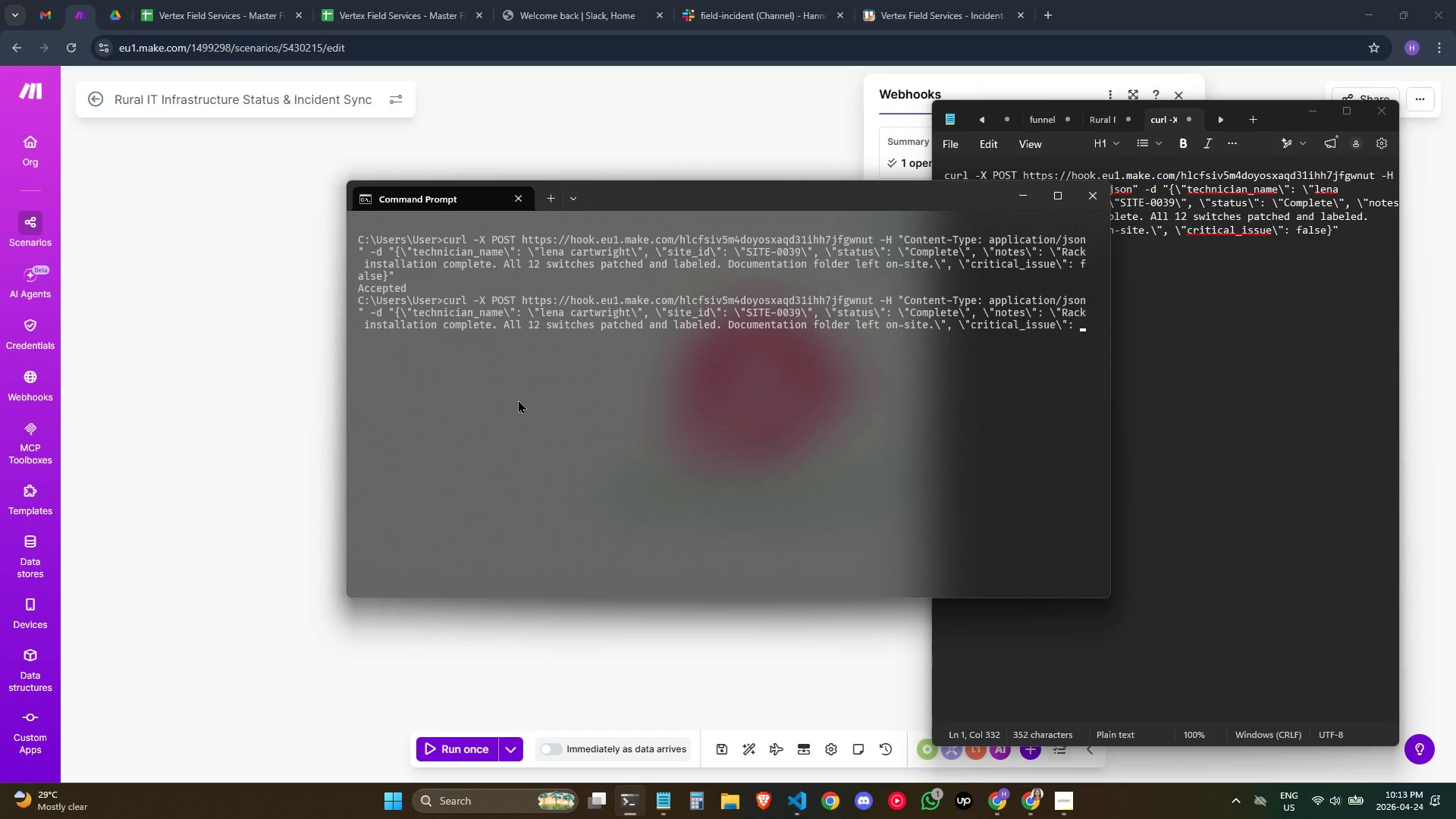 
key(ArrowDown)
 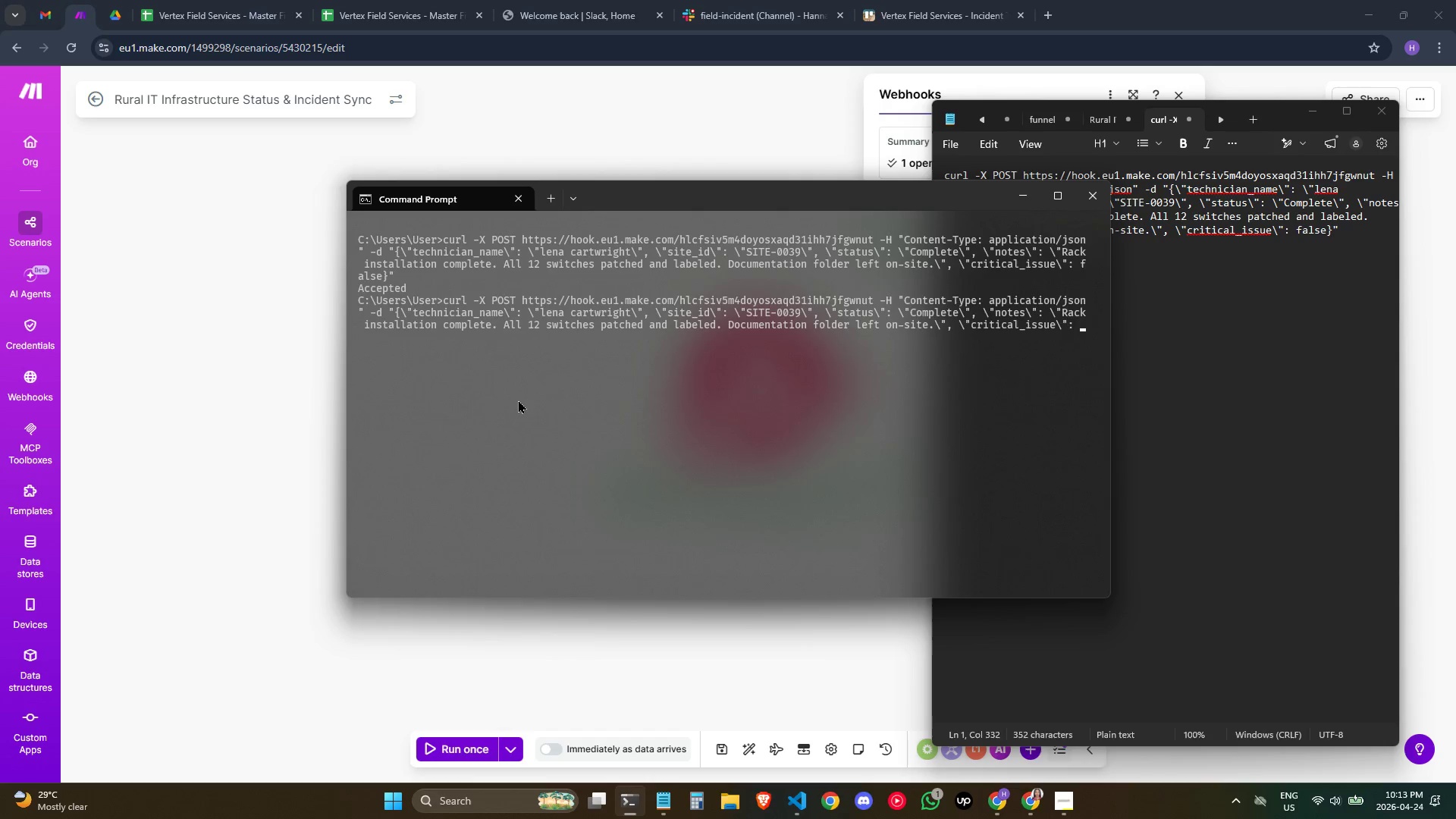 
key(ArrowDown)
 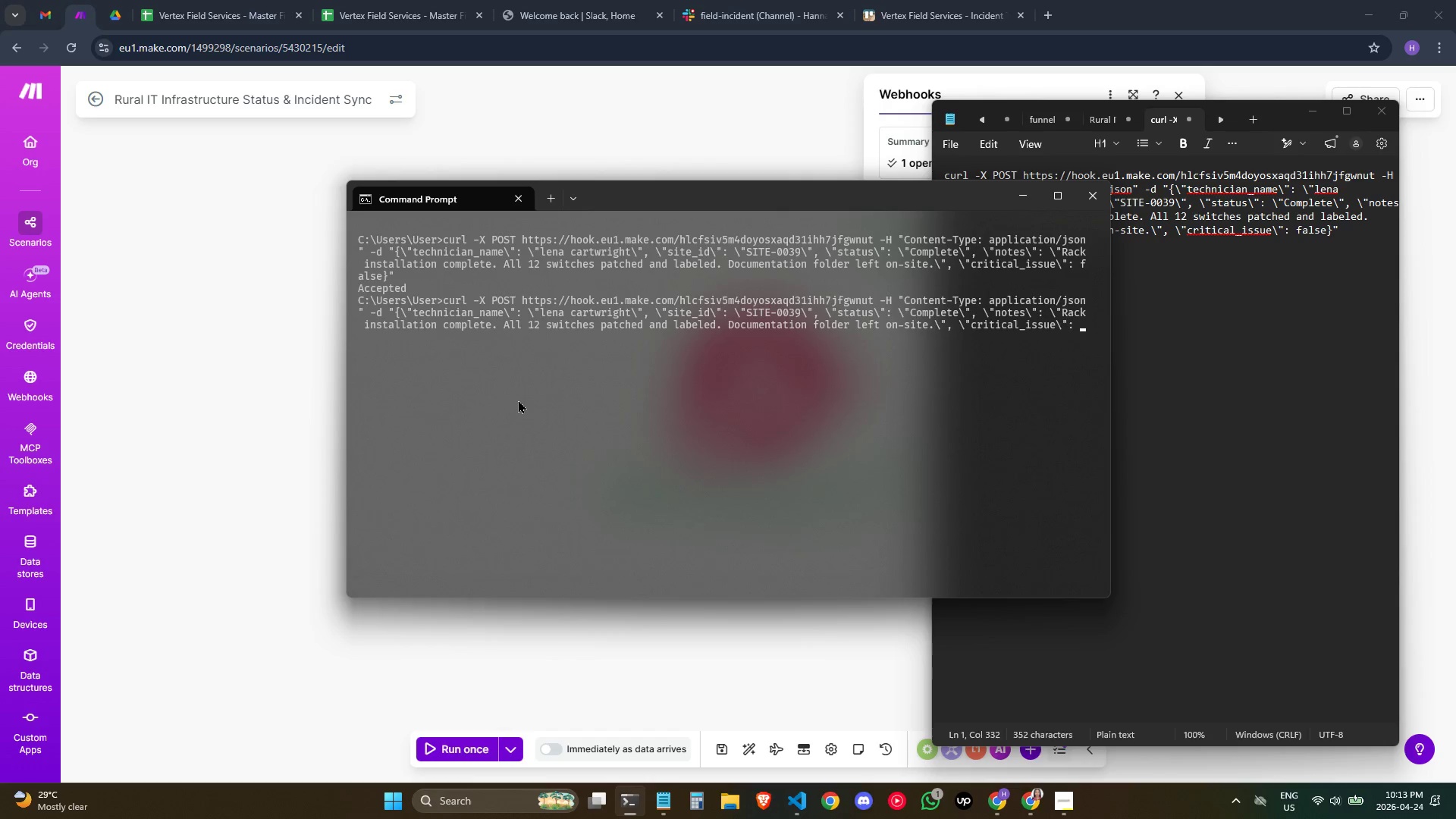 
hold_key(key=ControlLeft, duration=0.36)
 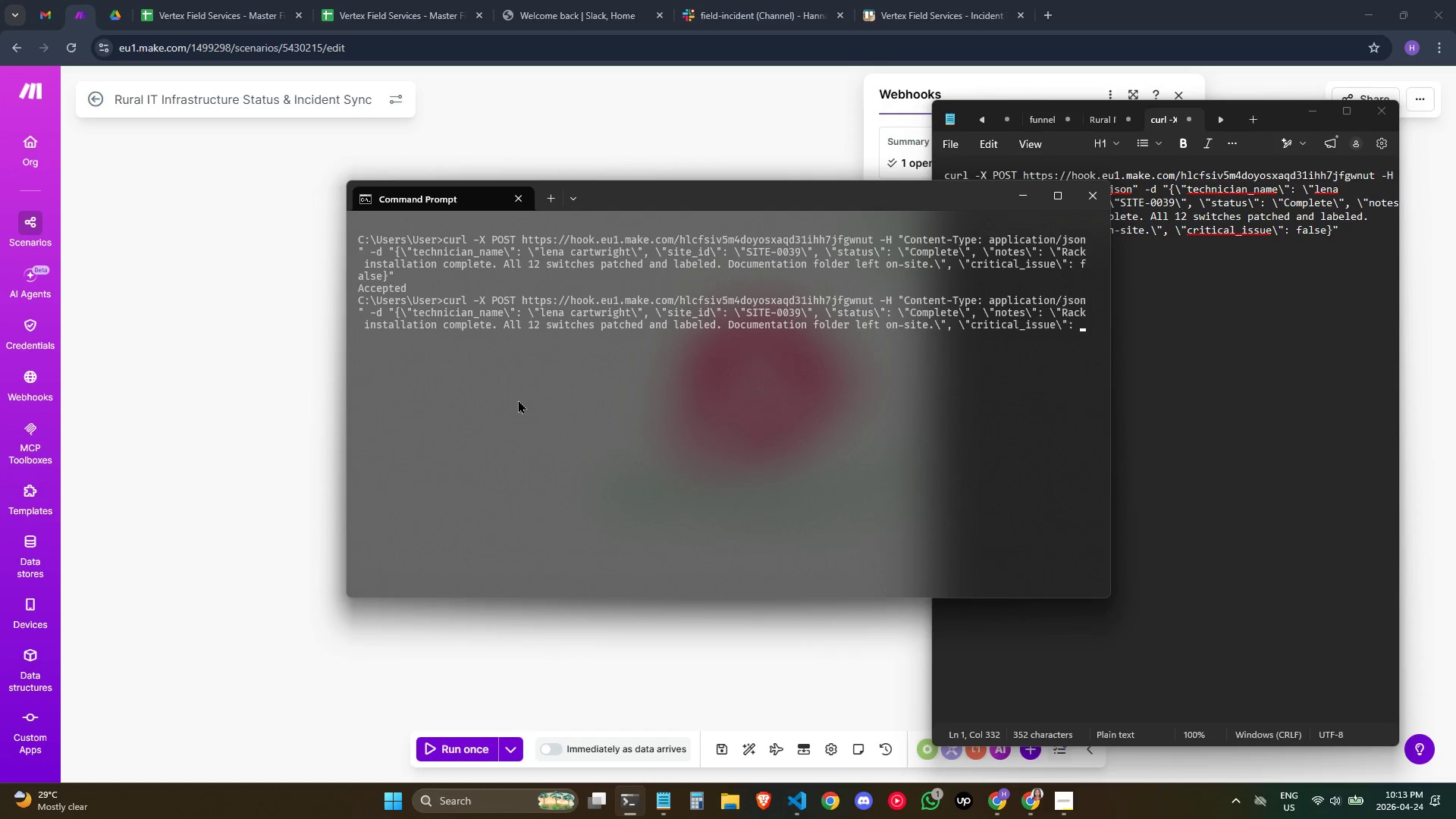 
type(clslls)
 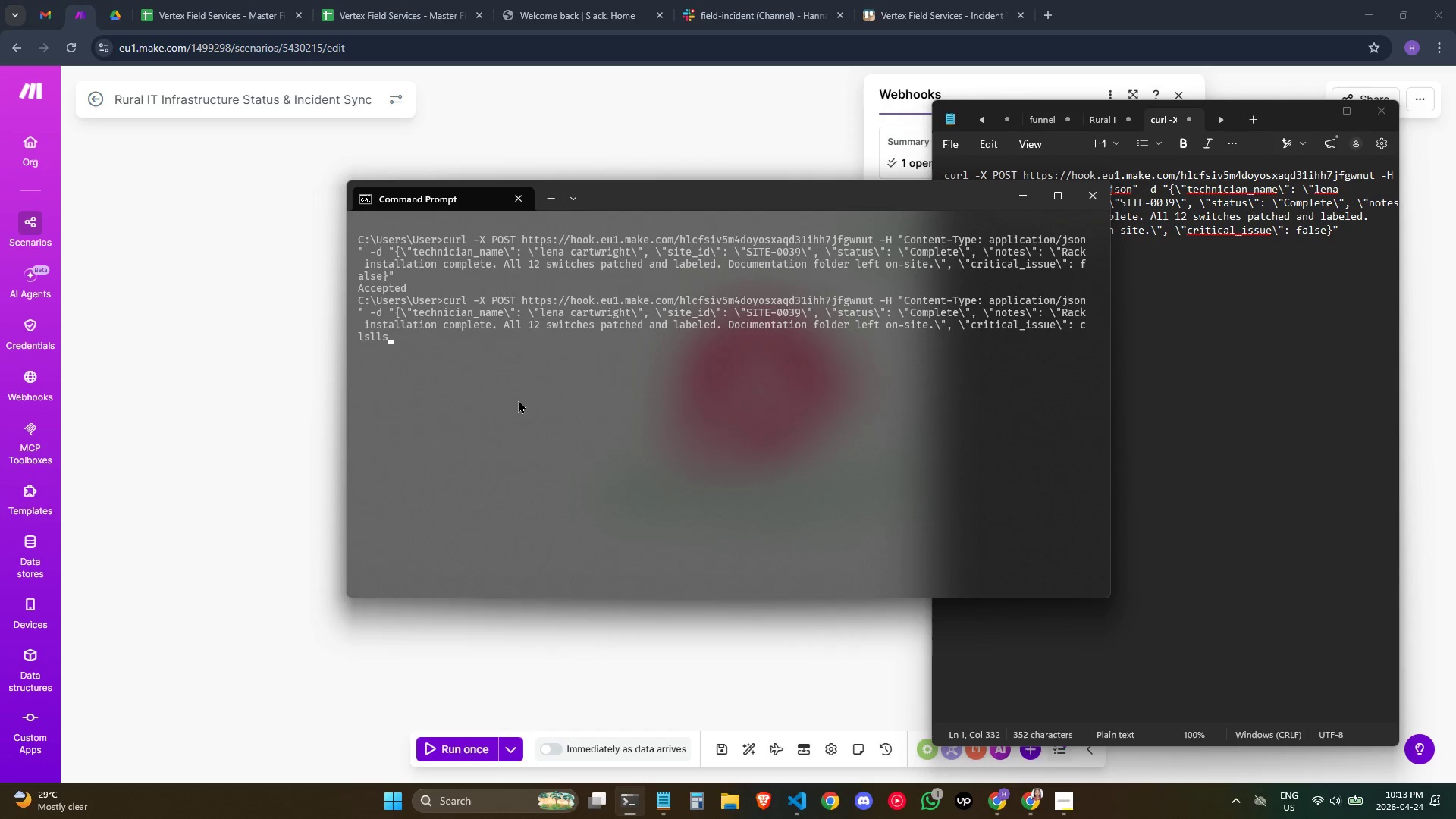 
key(Enter)
 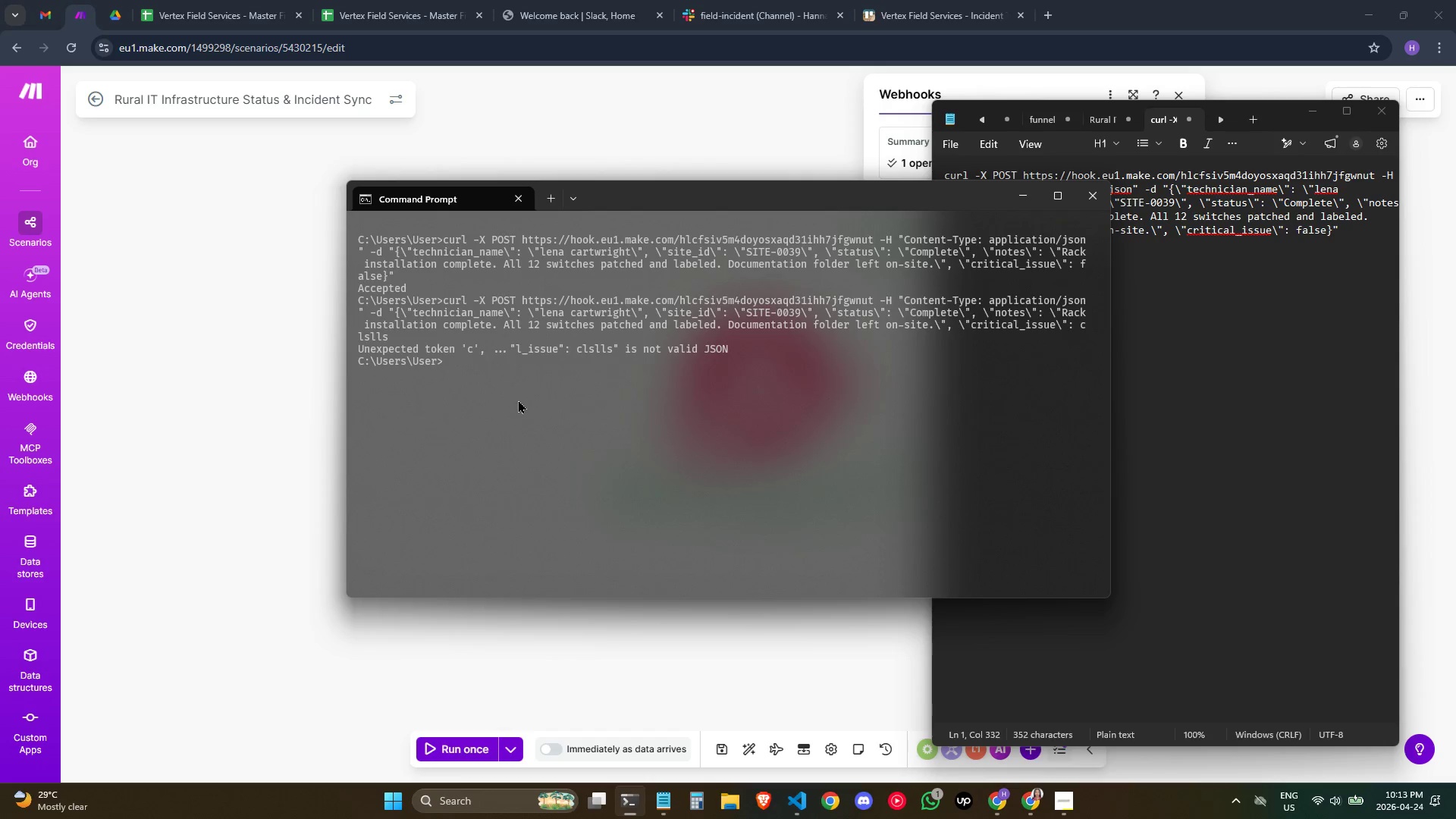 
type(cls)
 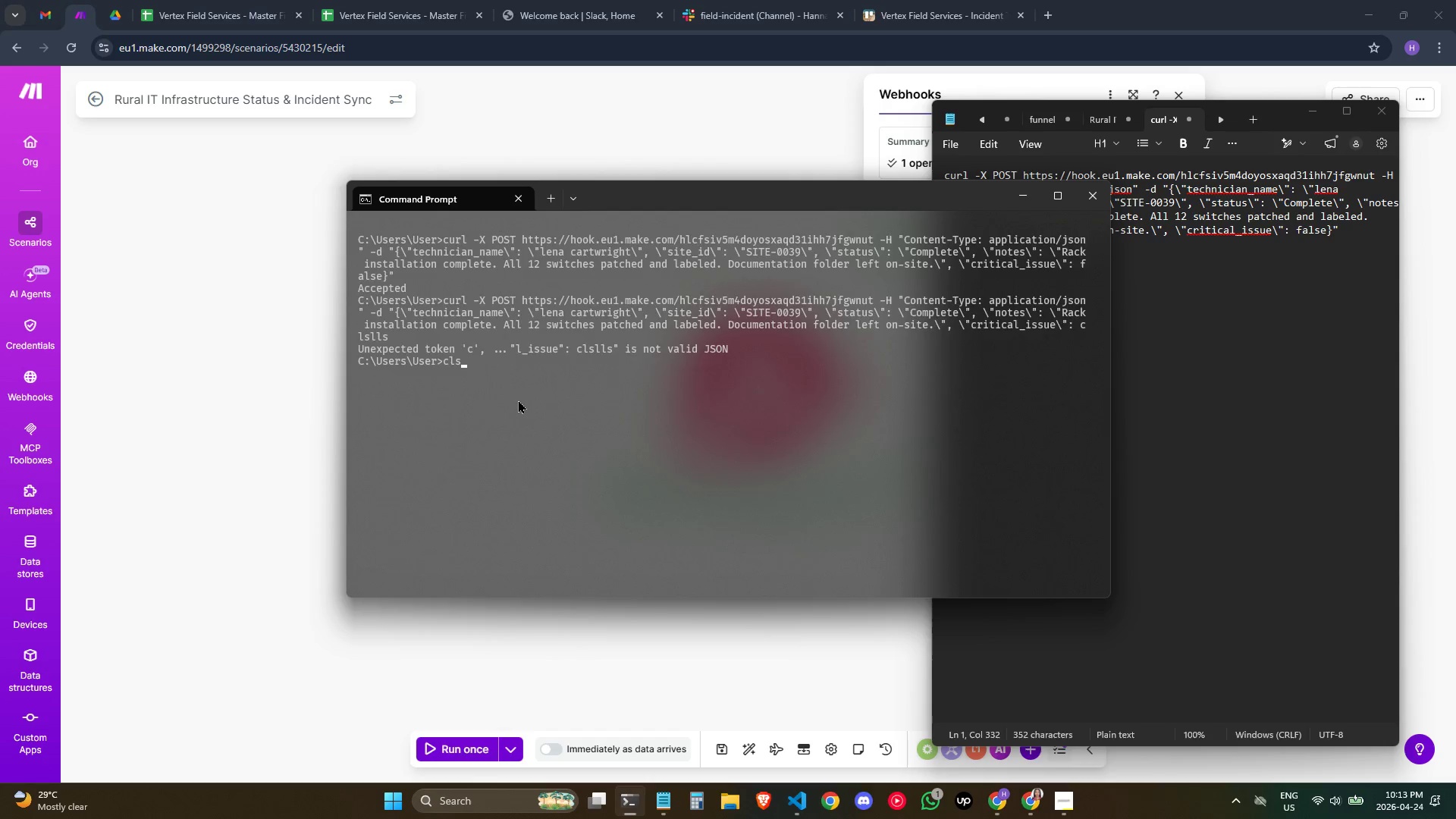 
key(Enter)
 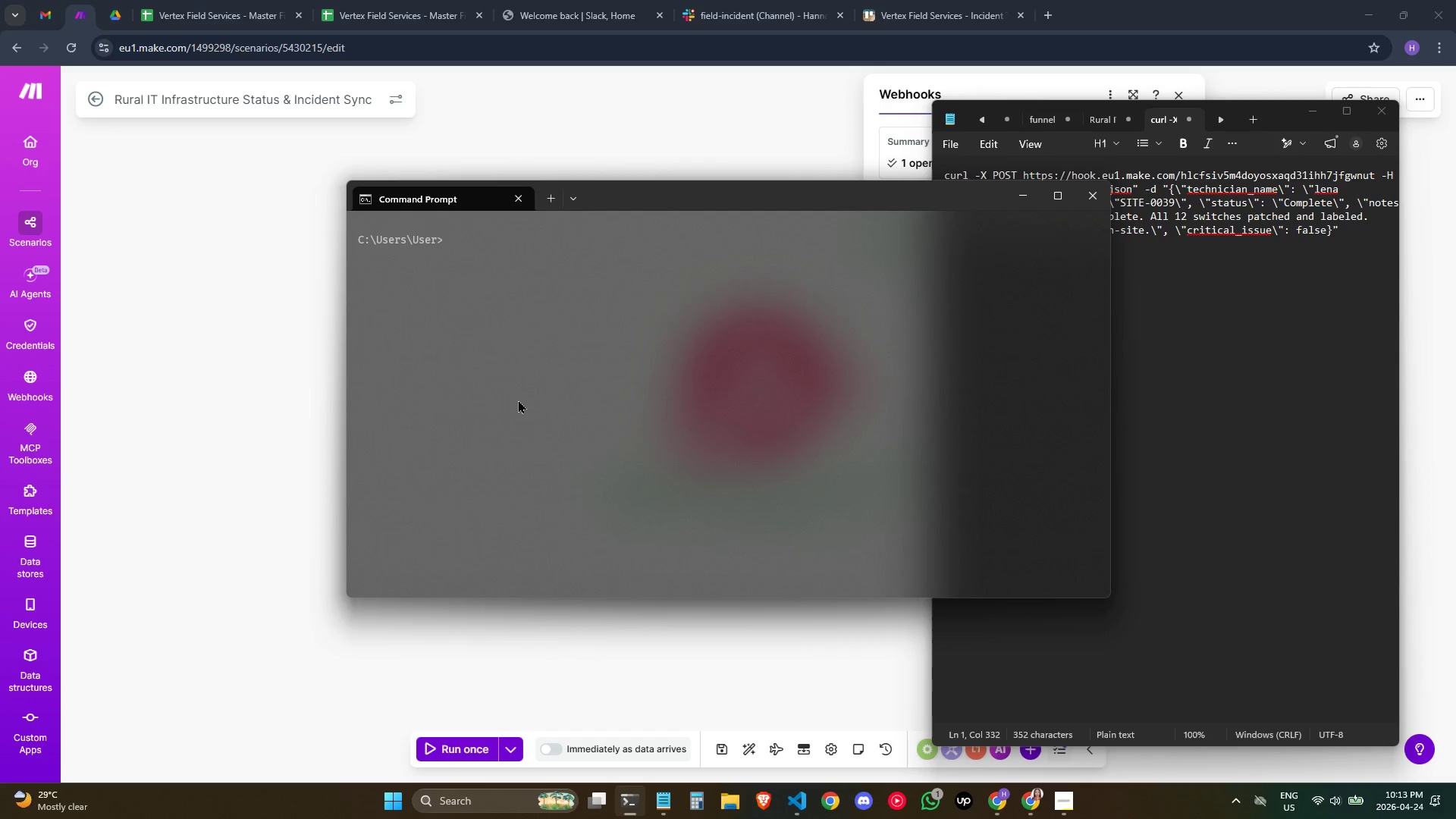 
key(Alt+AltLeft)
 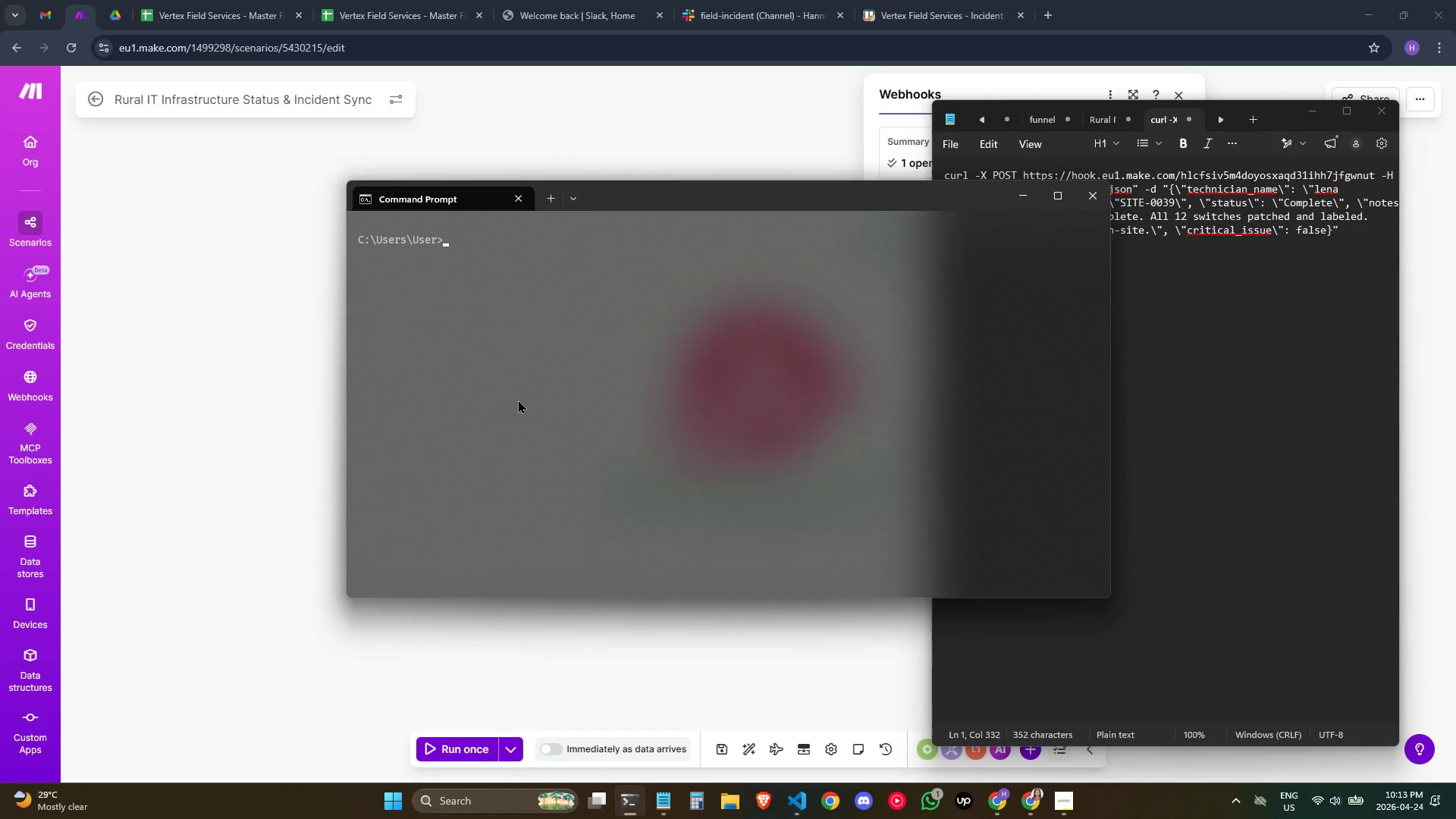 
key(Alt+Tab)
 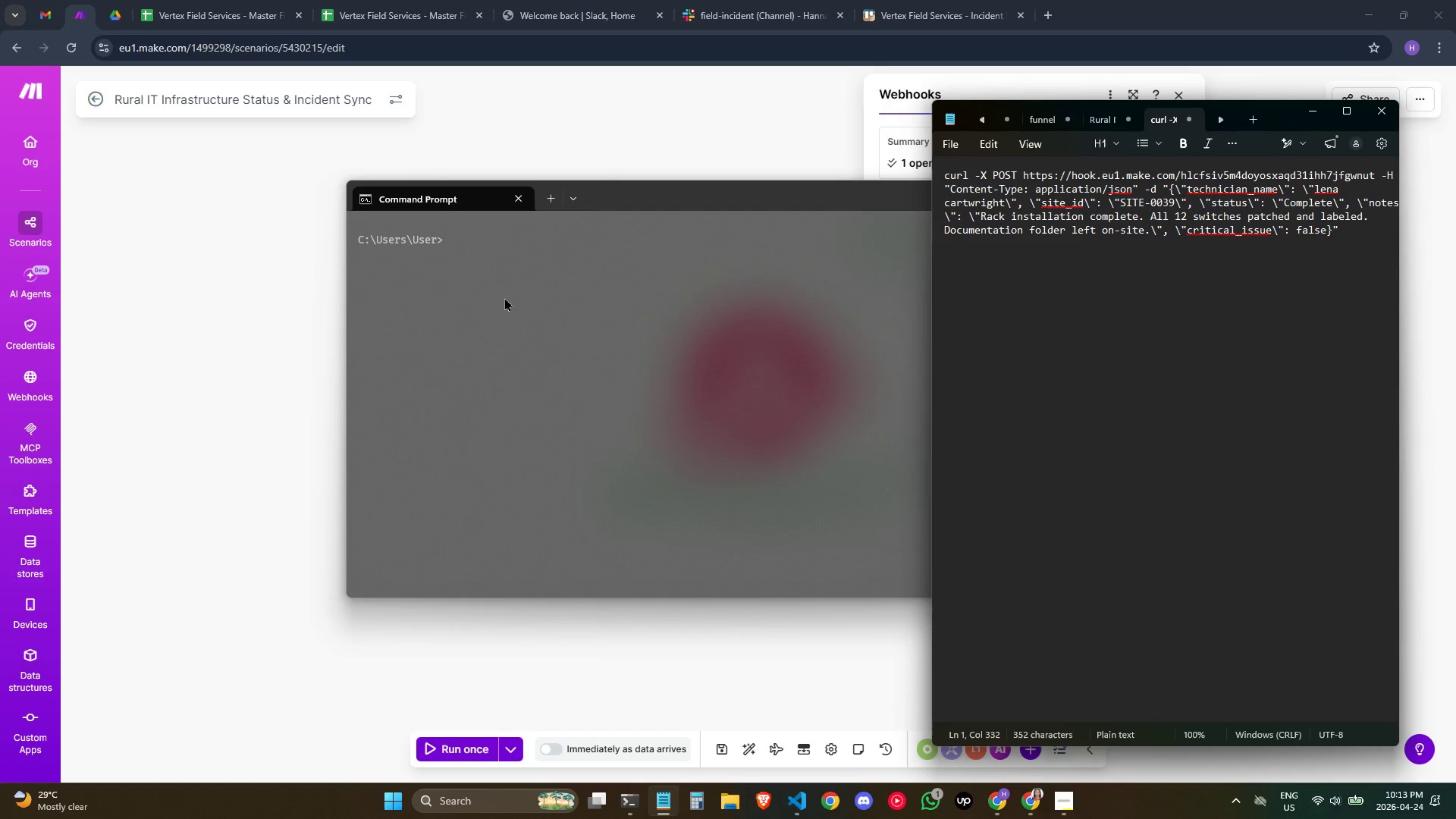 
left_click([292, 342])
 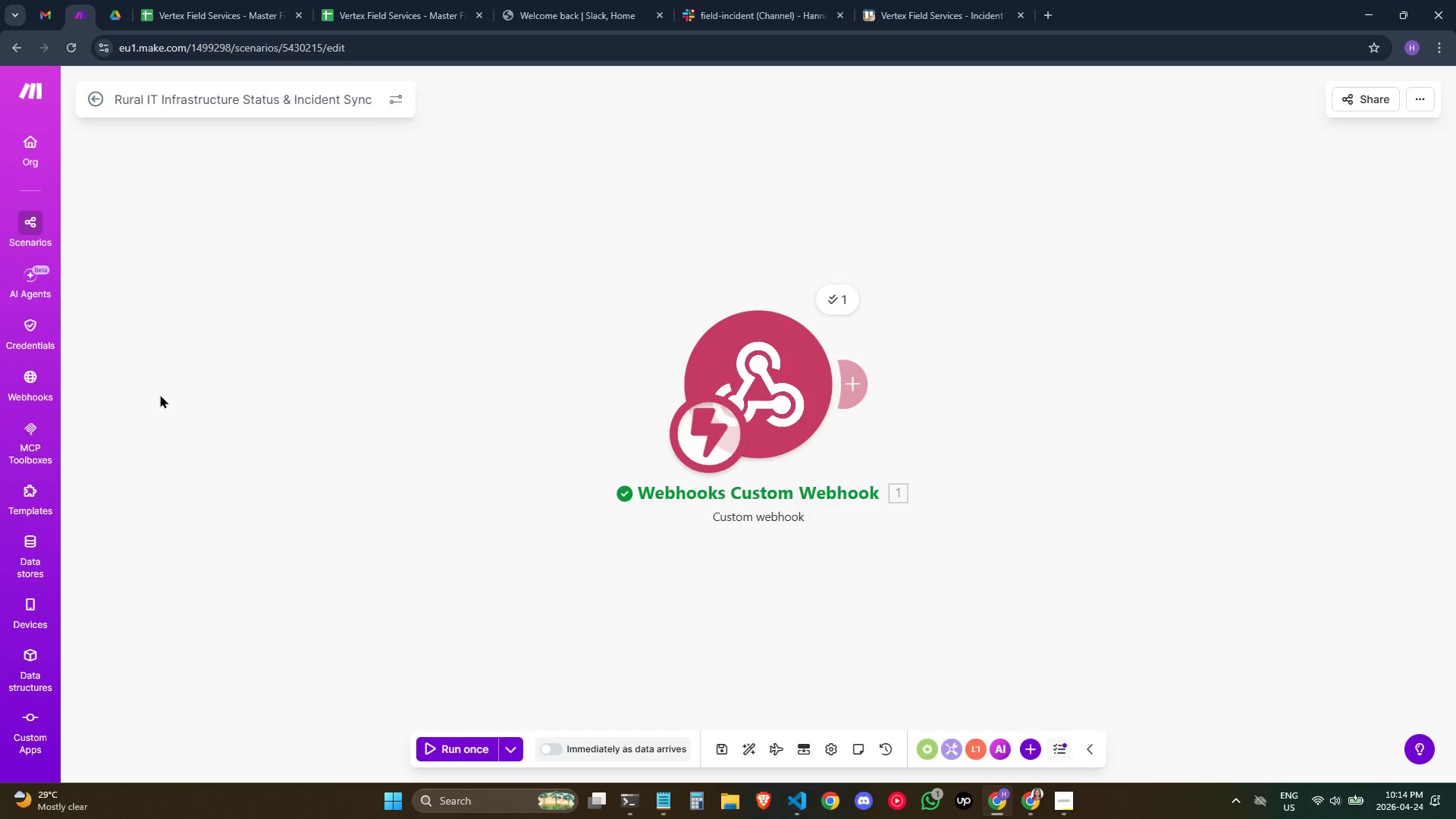 
wait(20.78)
 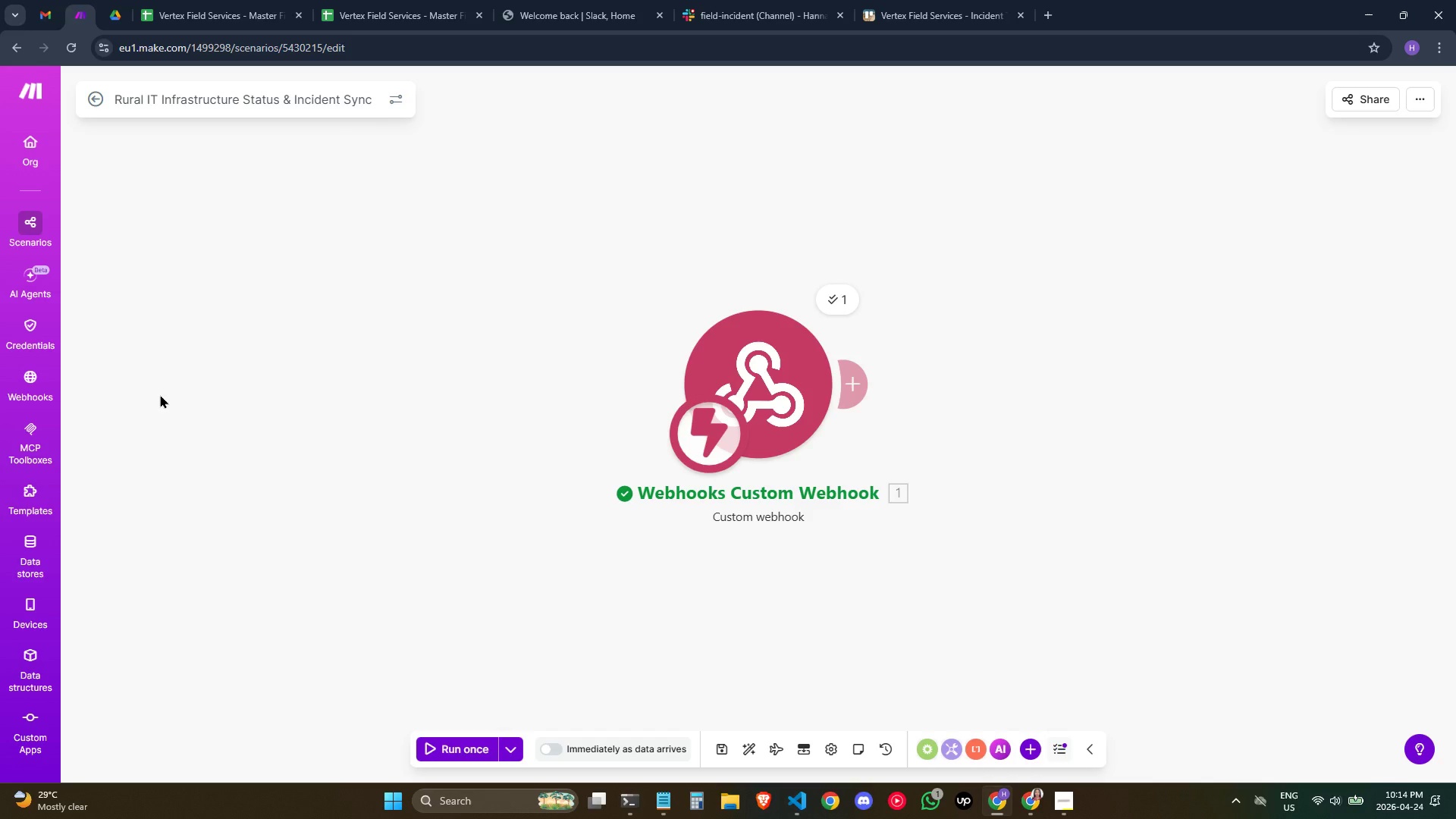 
left_click([967, 356])
 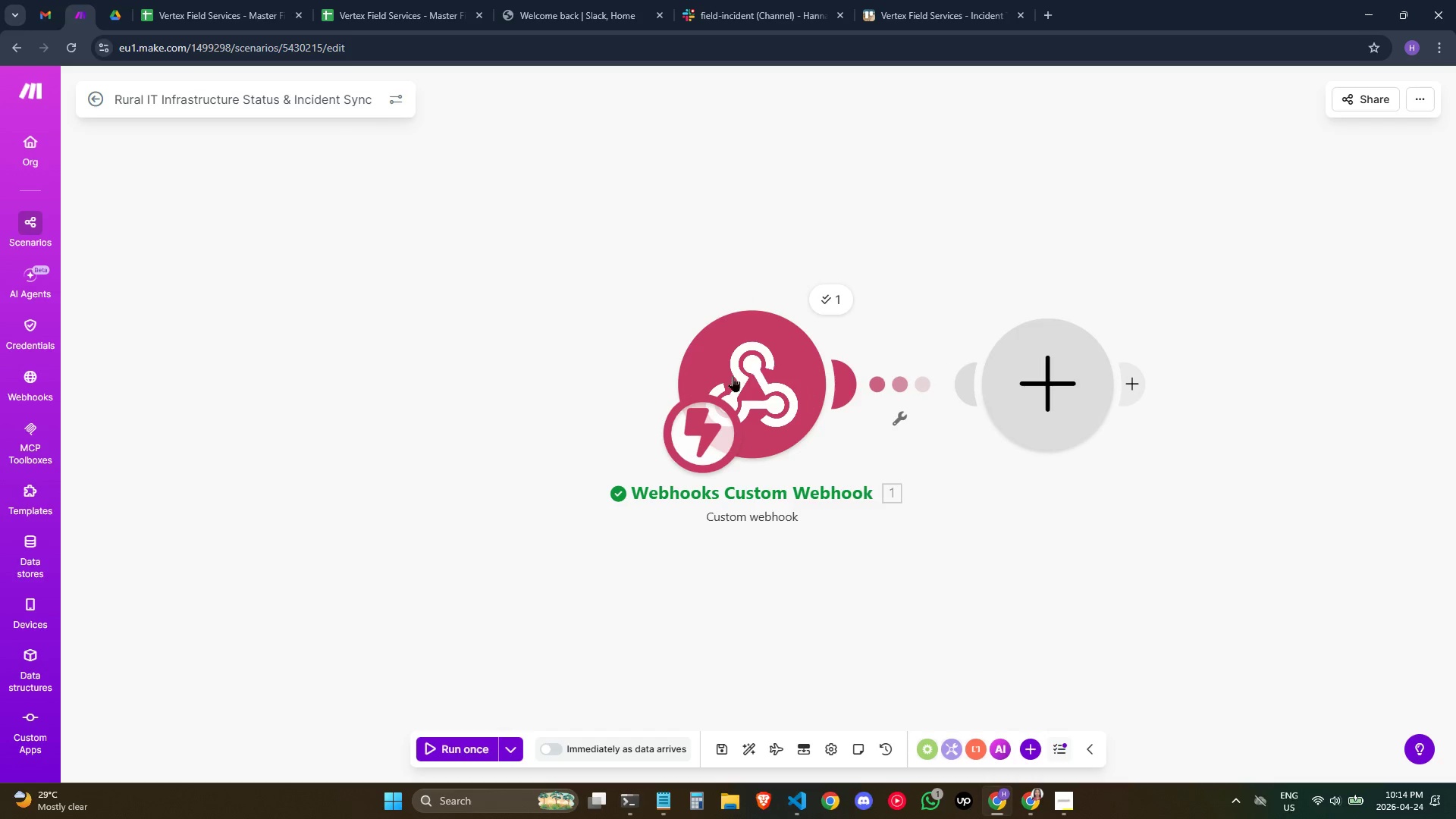 
left_click_drag(start_coordinate=[727, 371], to_coordinate=[394, 382])
 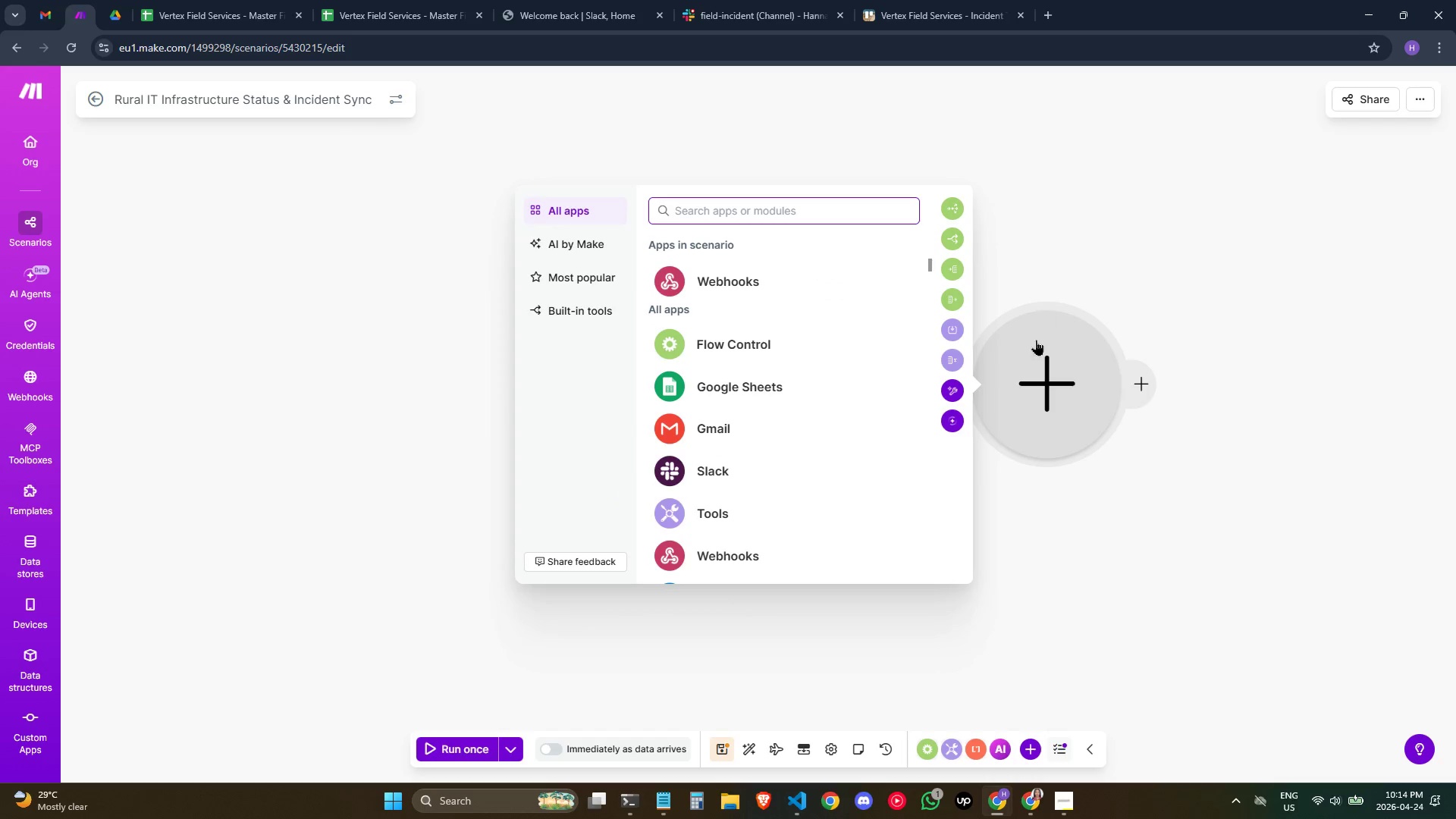 
left_click([1104, 222])
 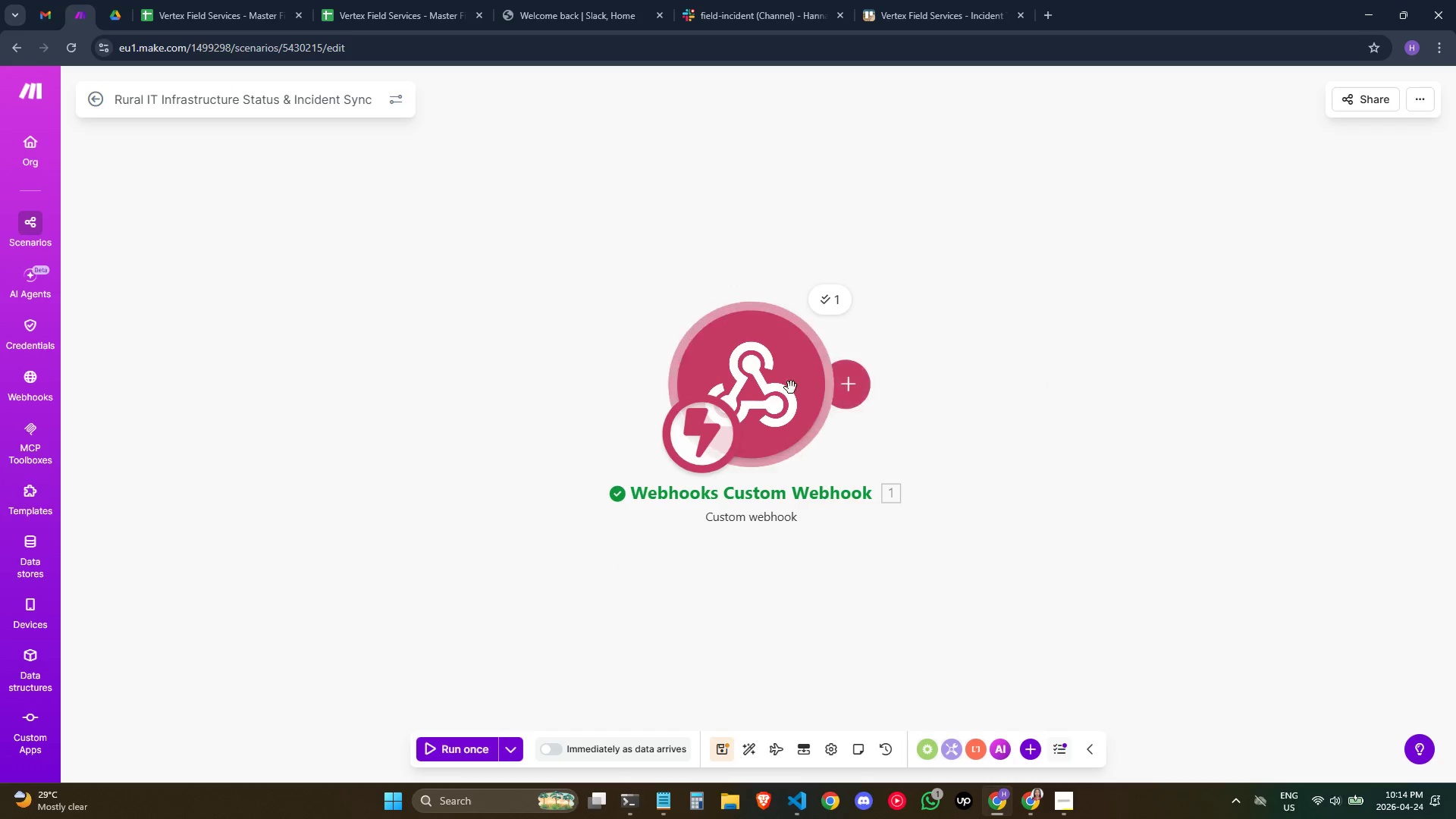 
left_click_drag(start_coordinate=[779, 387], to_coordinate=[347, 357])
 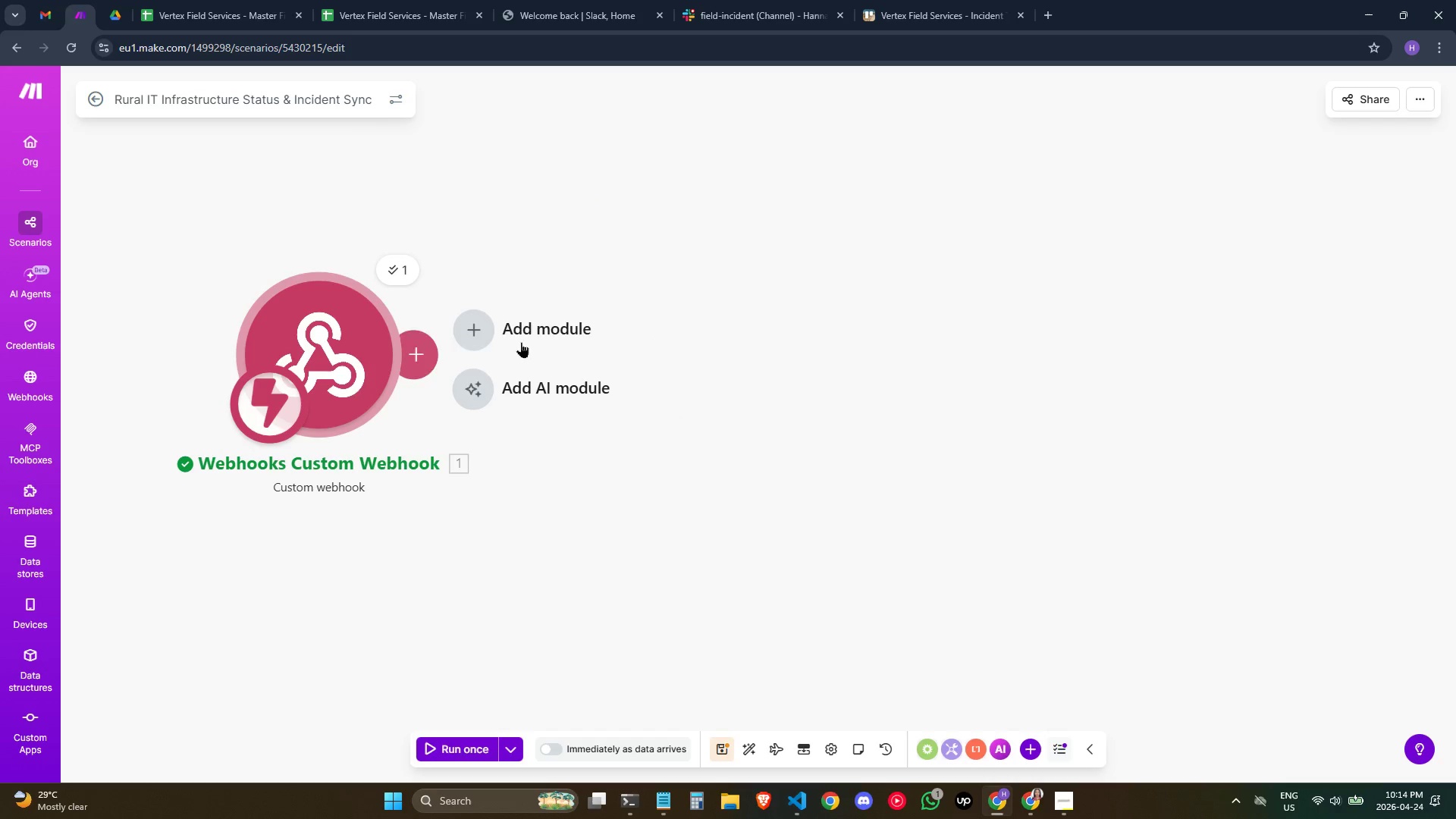 
left_click([532, 340])
 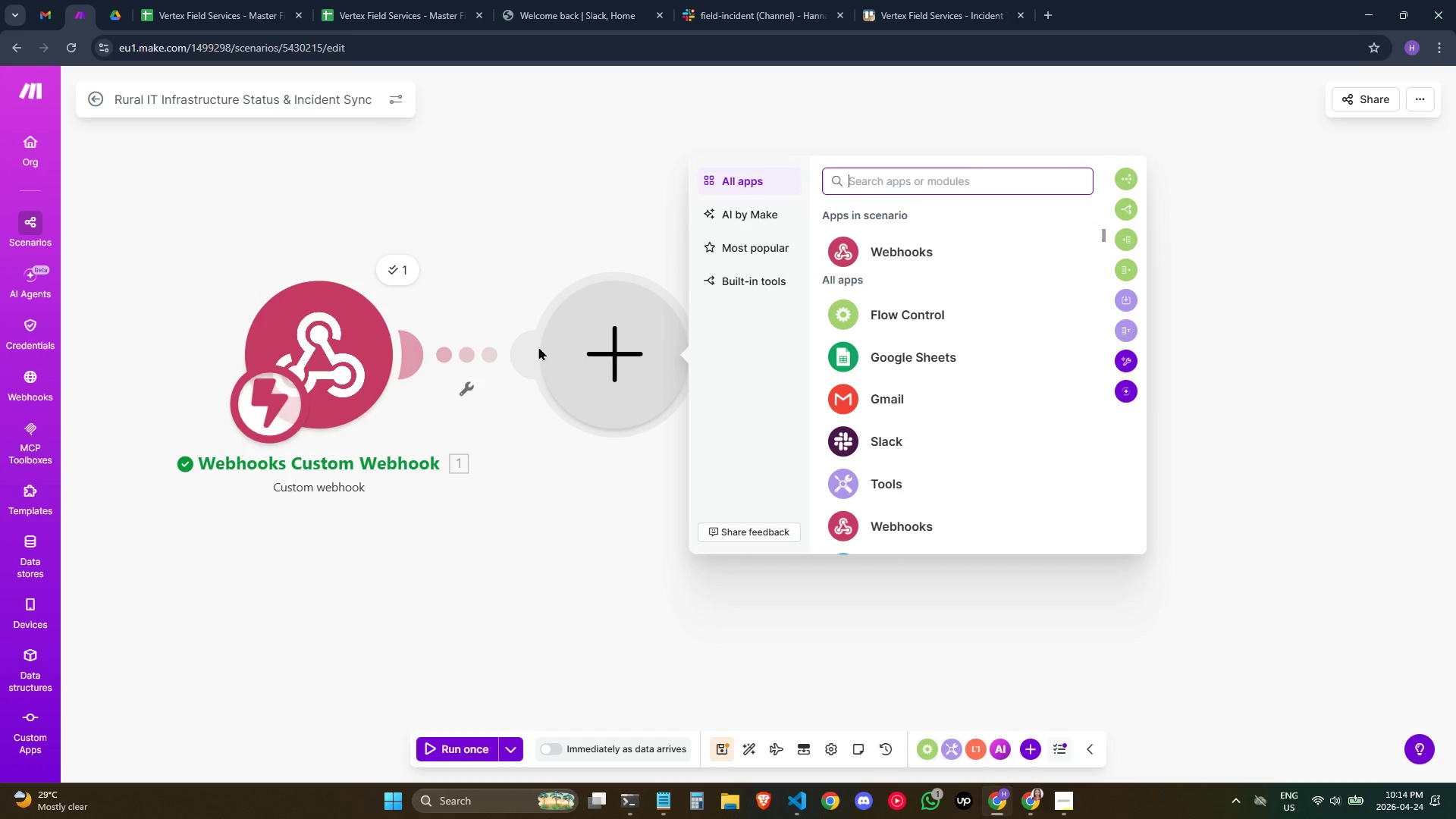 
left_click([934, 482])
 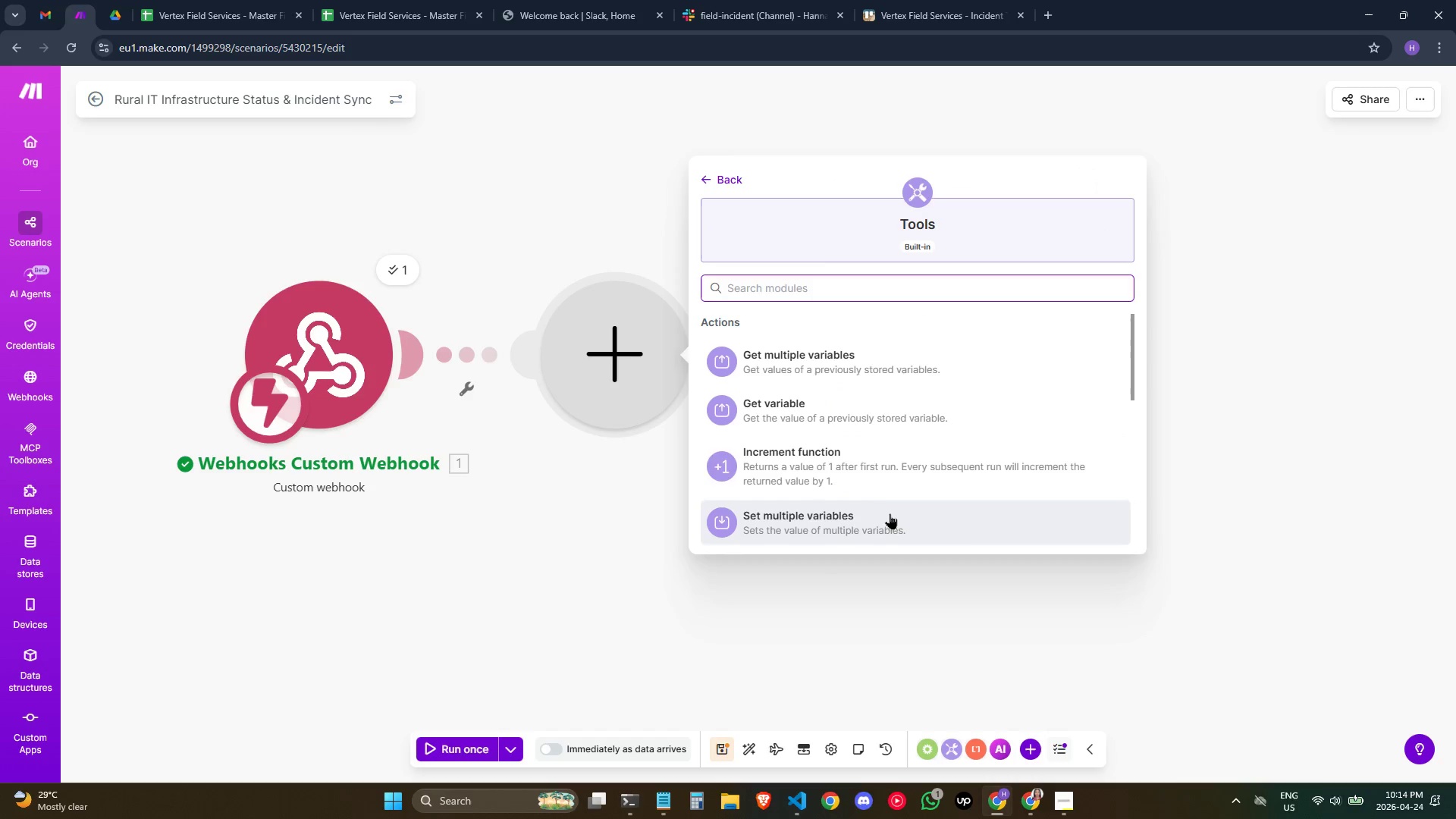 
left_click([885, 517])
 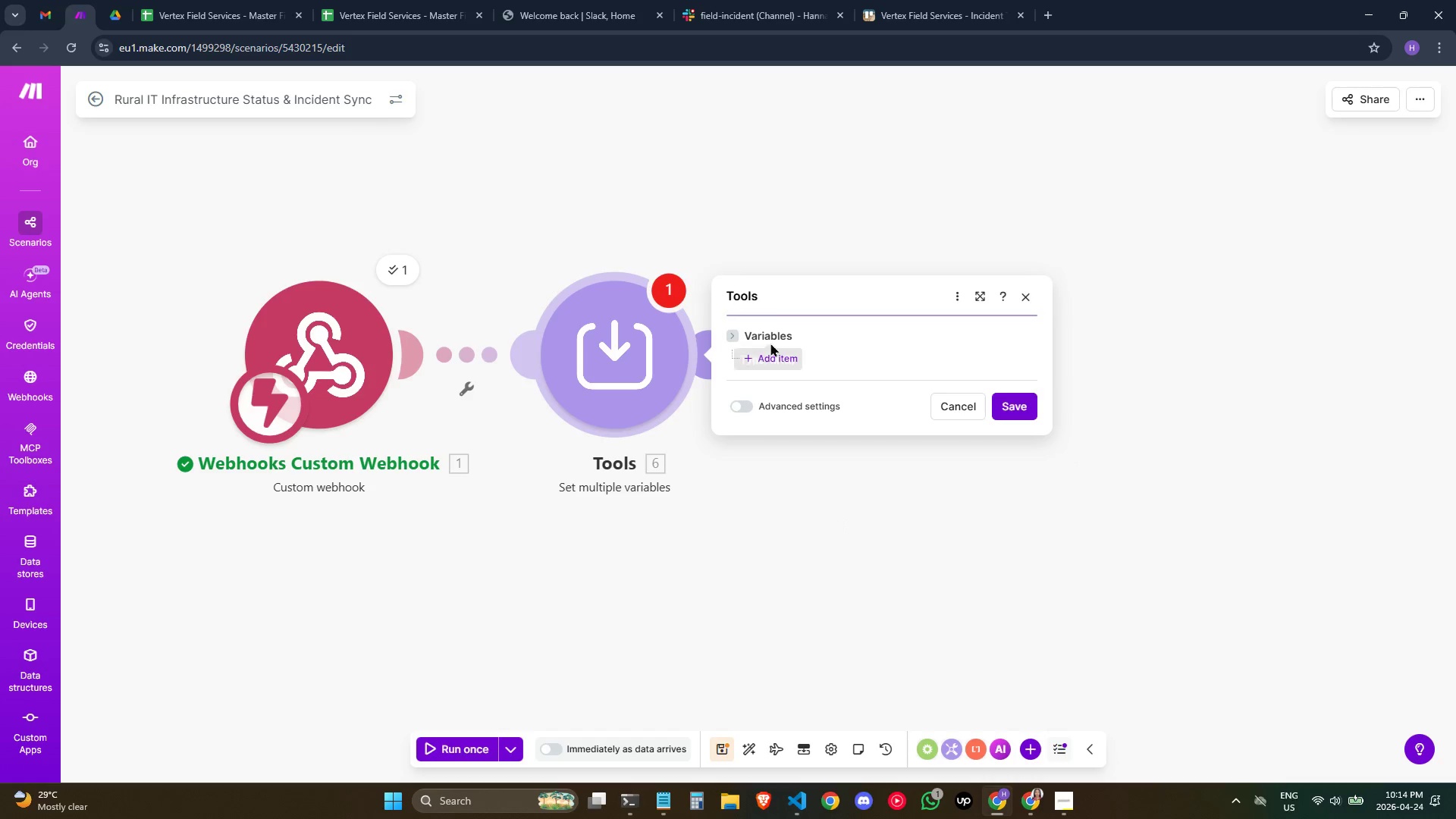 
left_click([777, 353])
 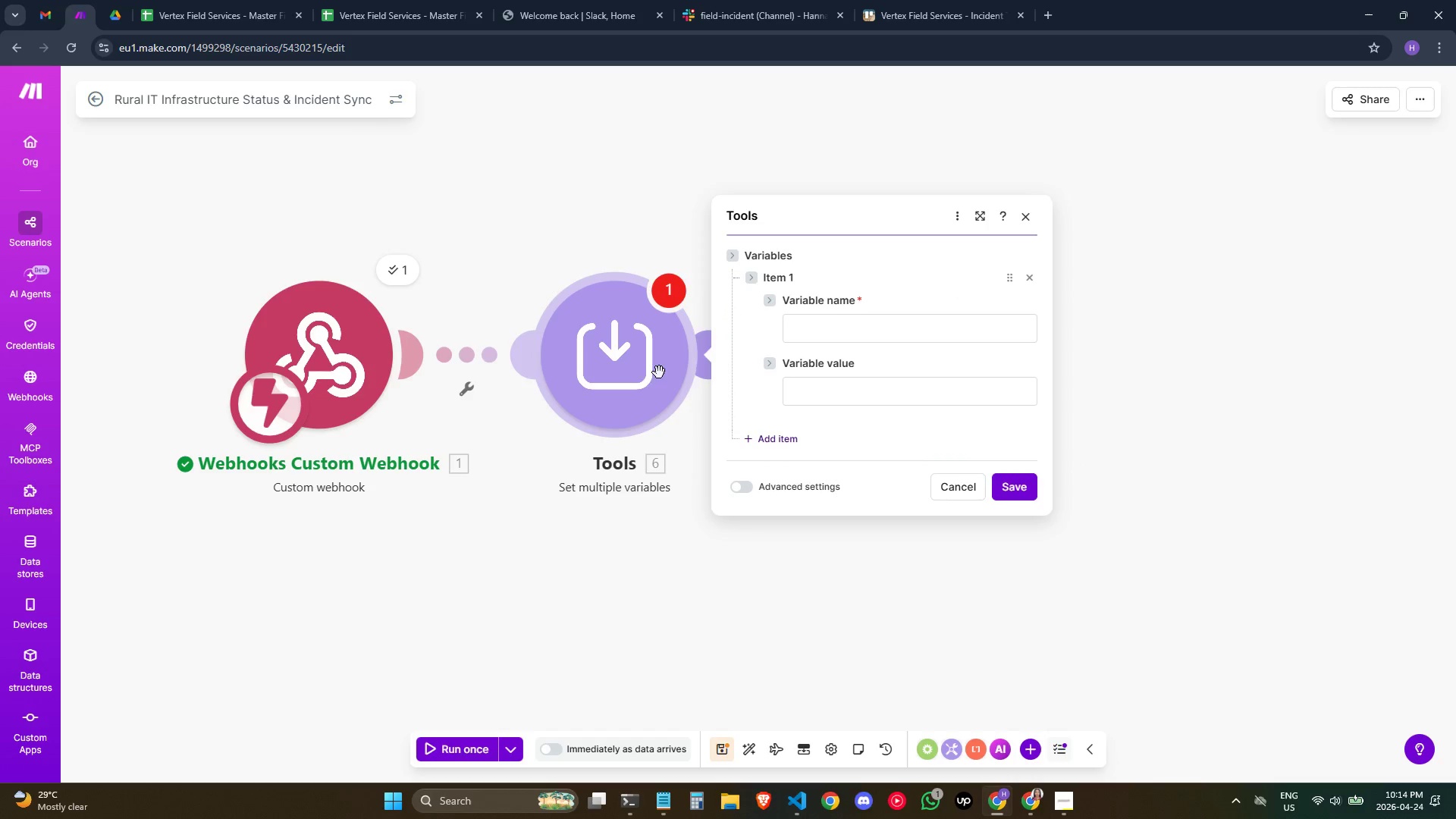 
left_click([689, 284])
 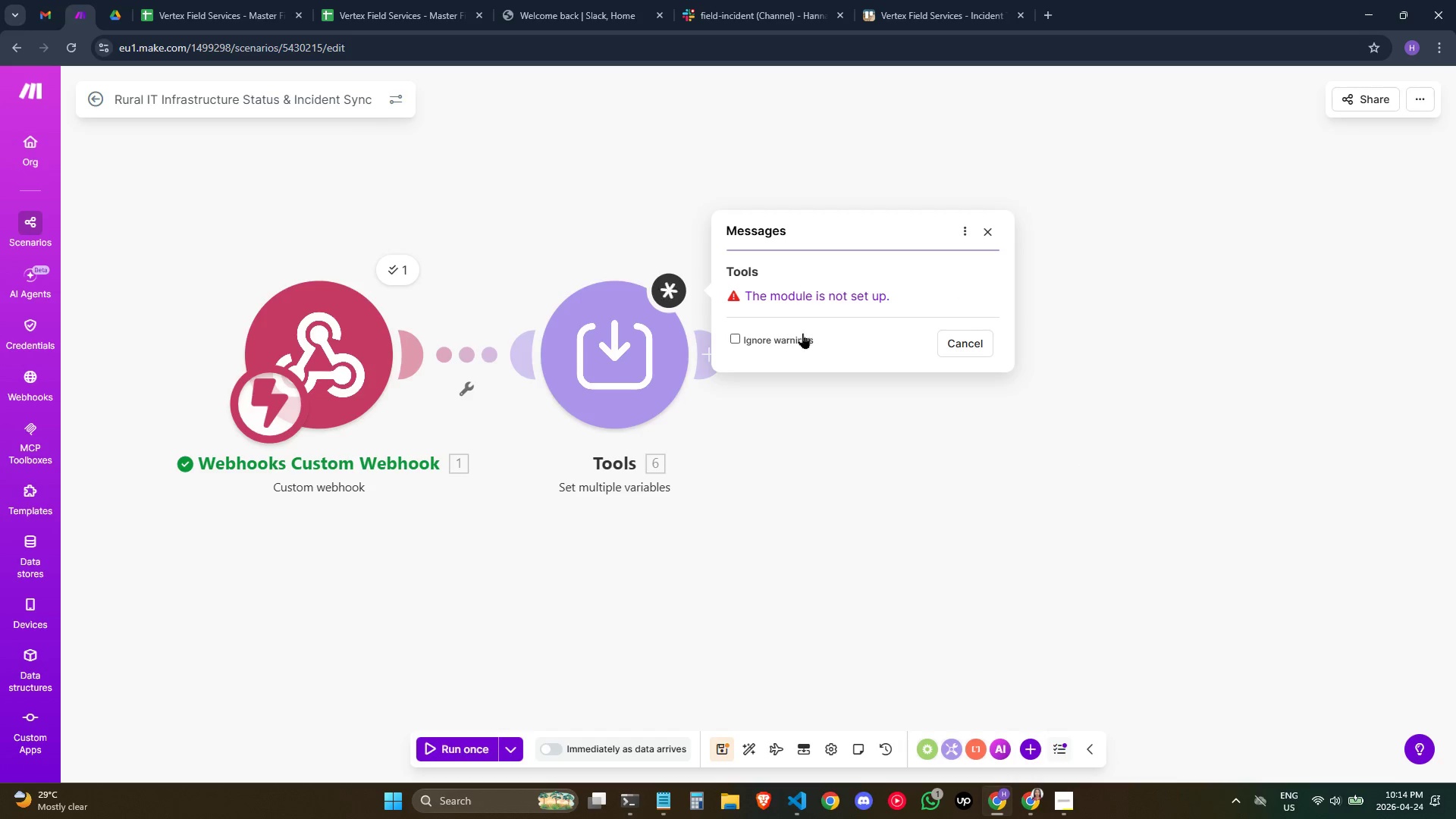 
left_click([865, 295])
 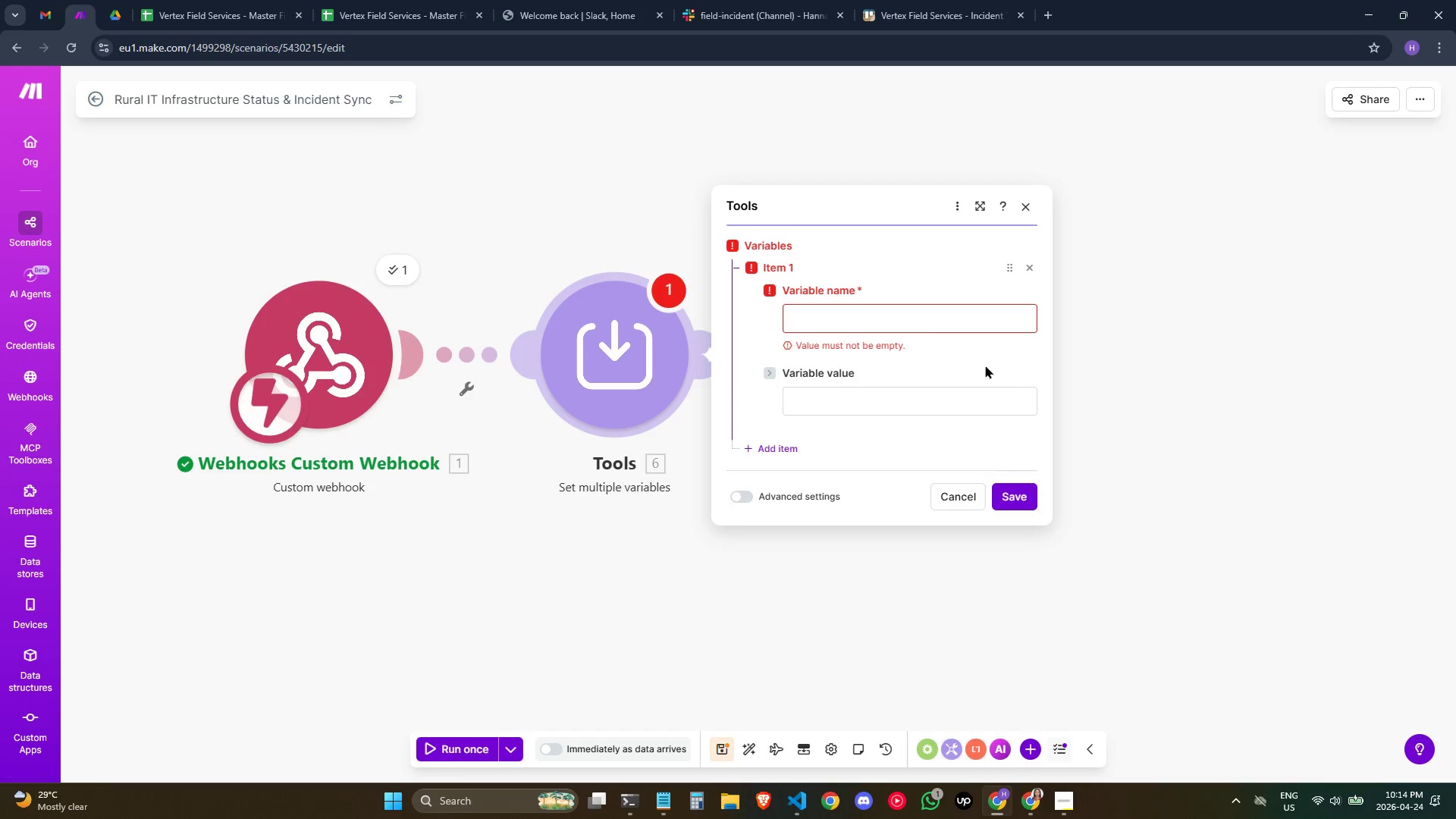 
left_click([915, 323])
 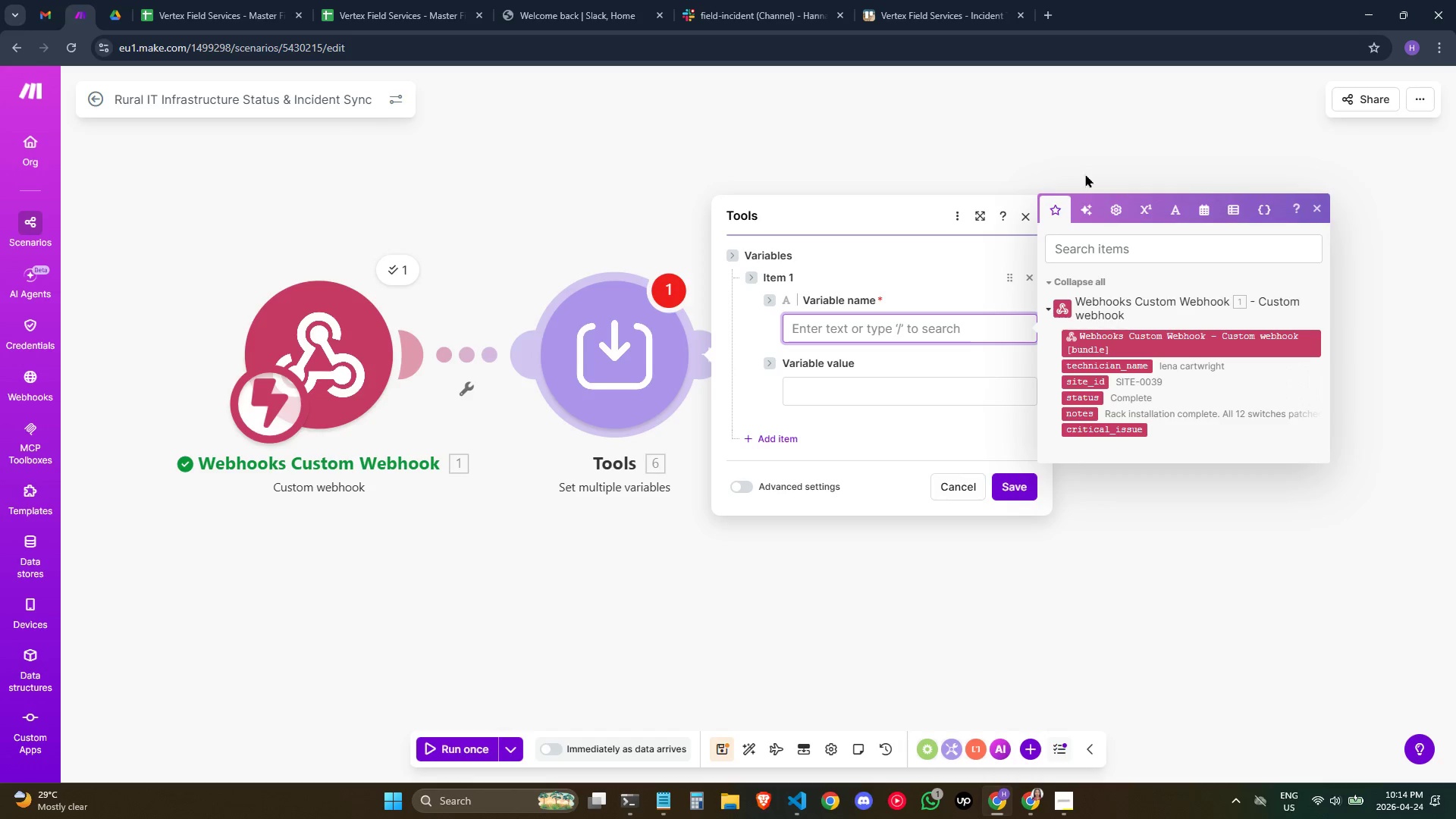 
wait(11.03)
 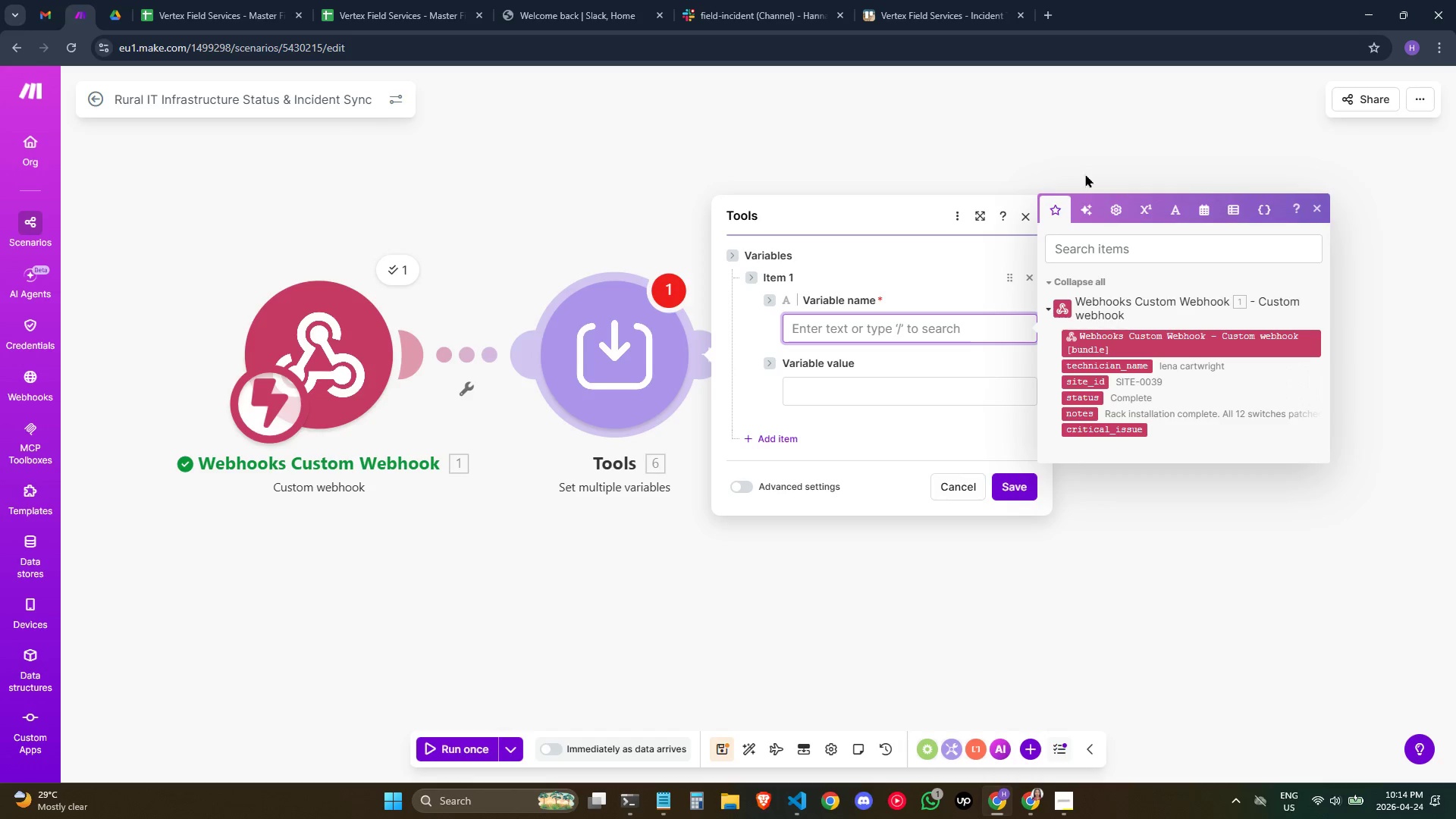 
left_click([852, 333])
 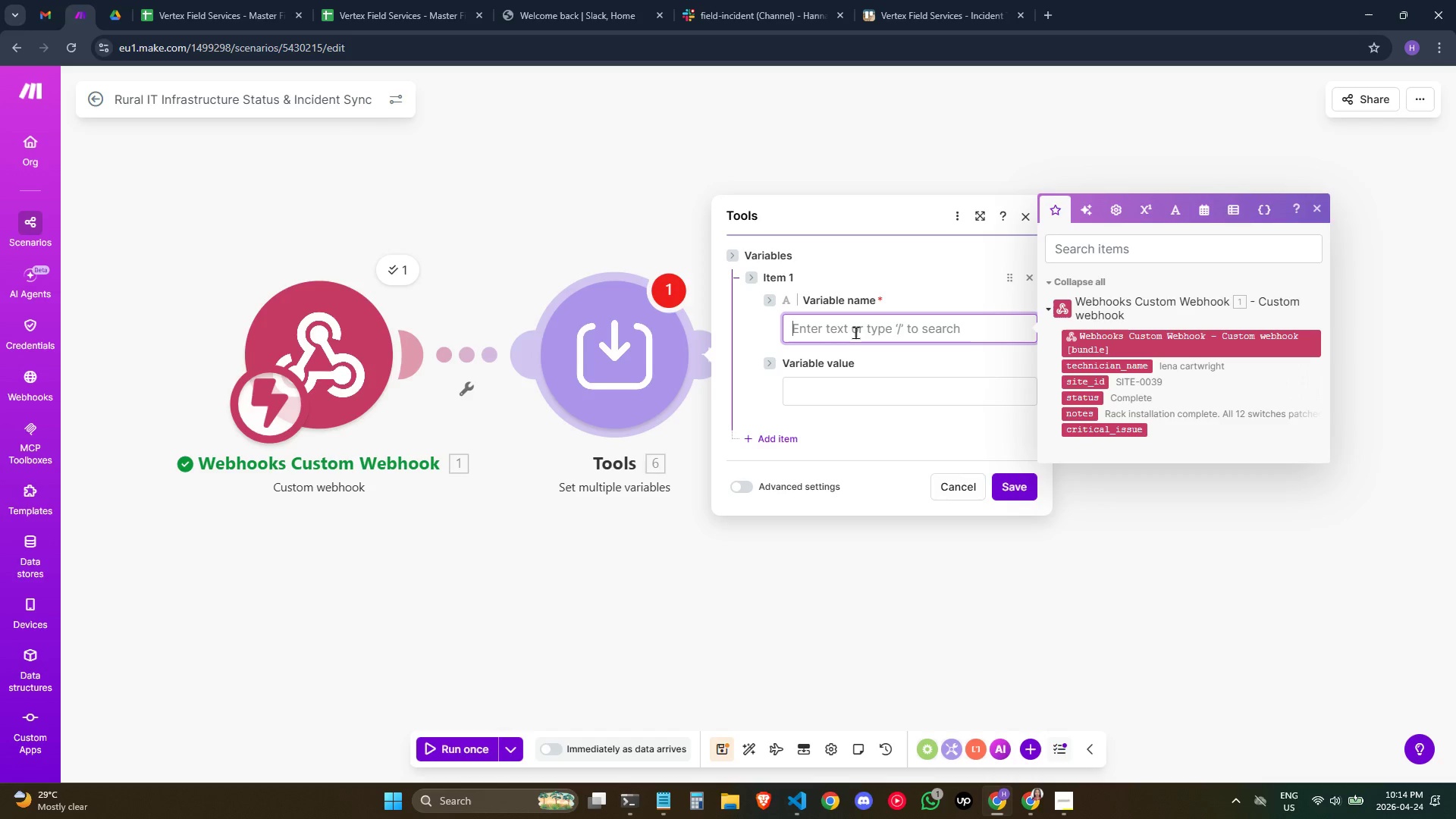 
type(fot)
key(Backspace)
type(rmatted_name)
 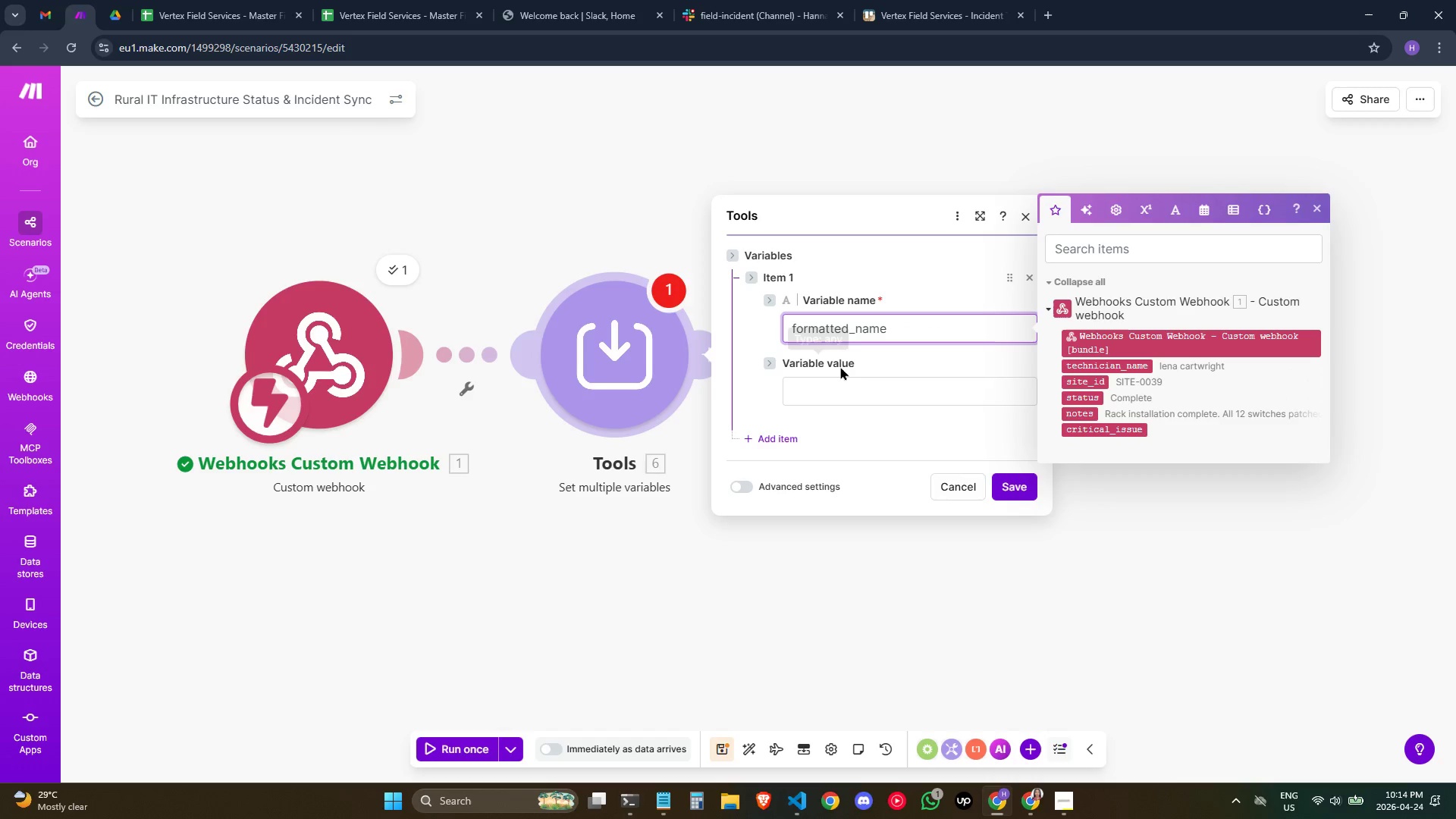 
left_click([833, 387])
 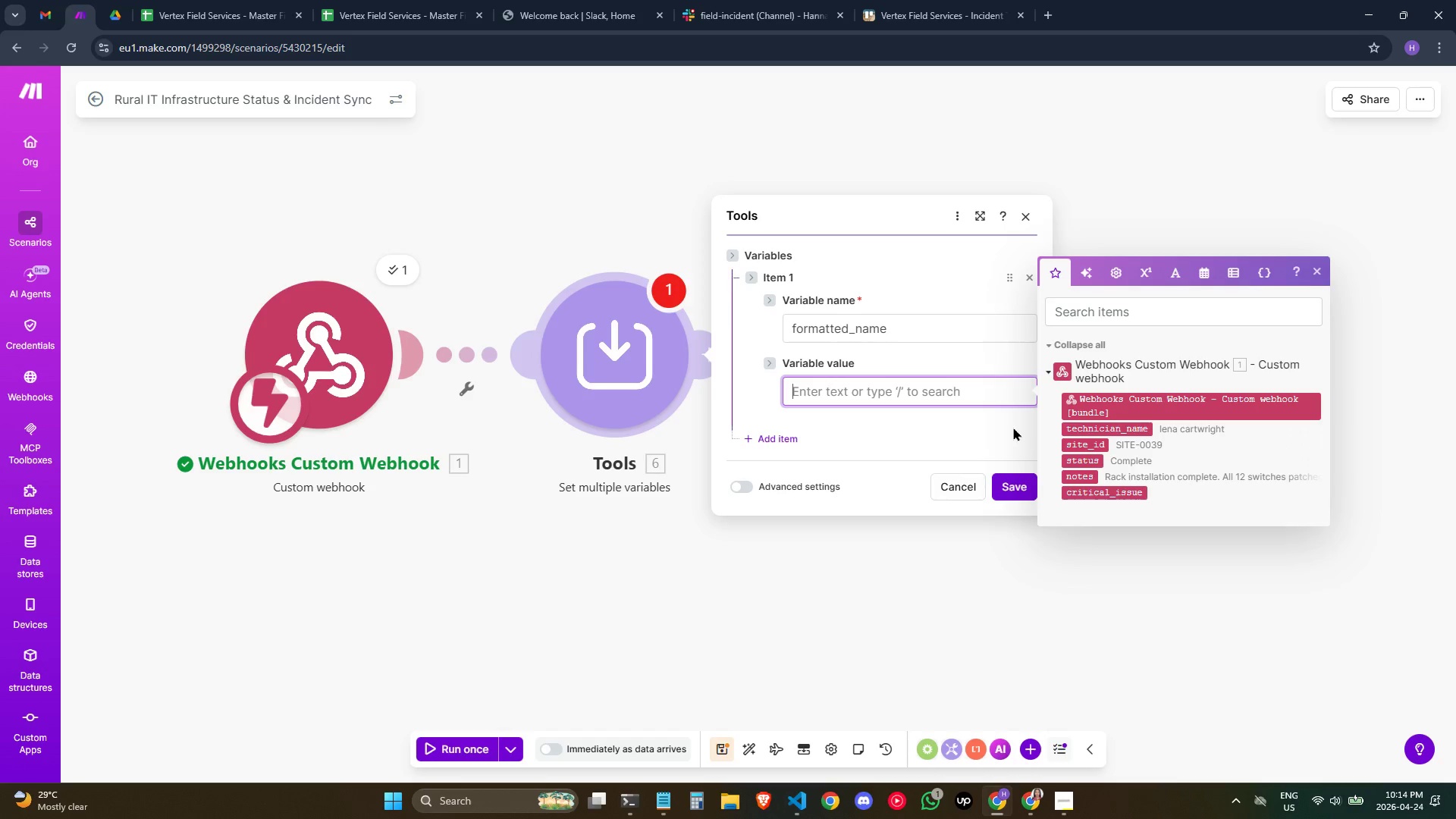 
key(Slash)
 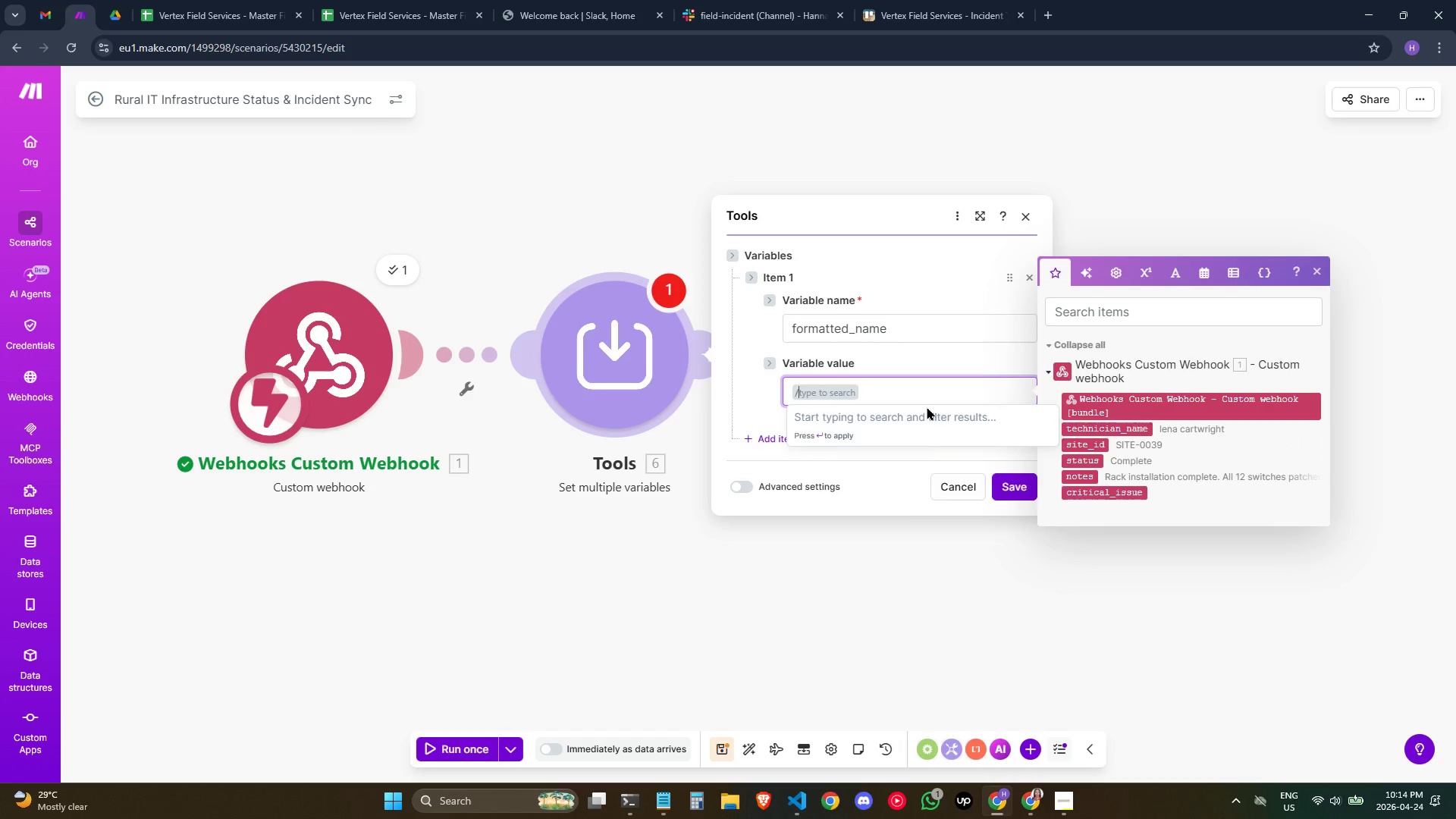 
key(C)
 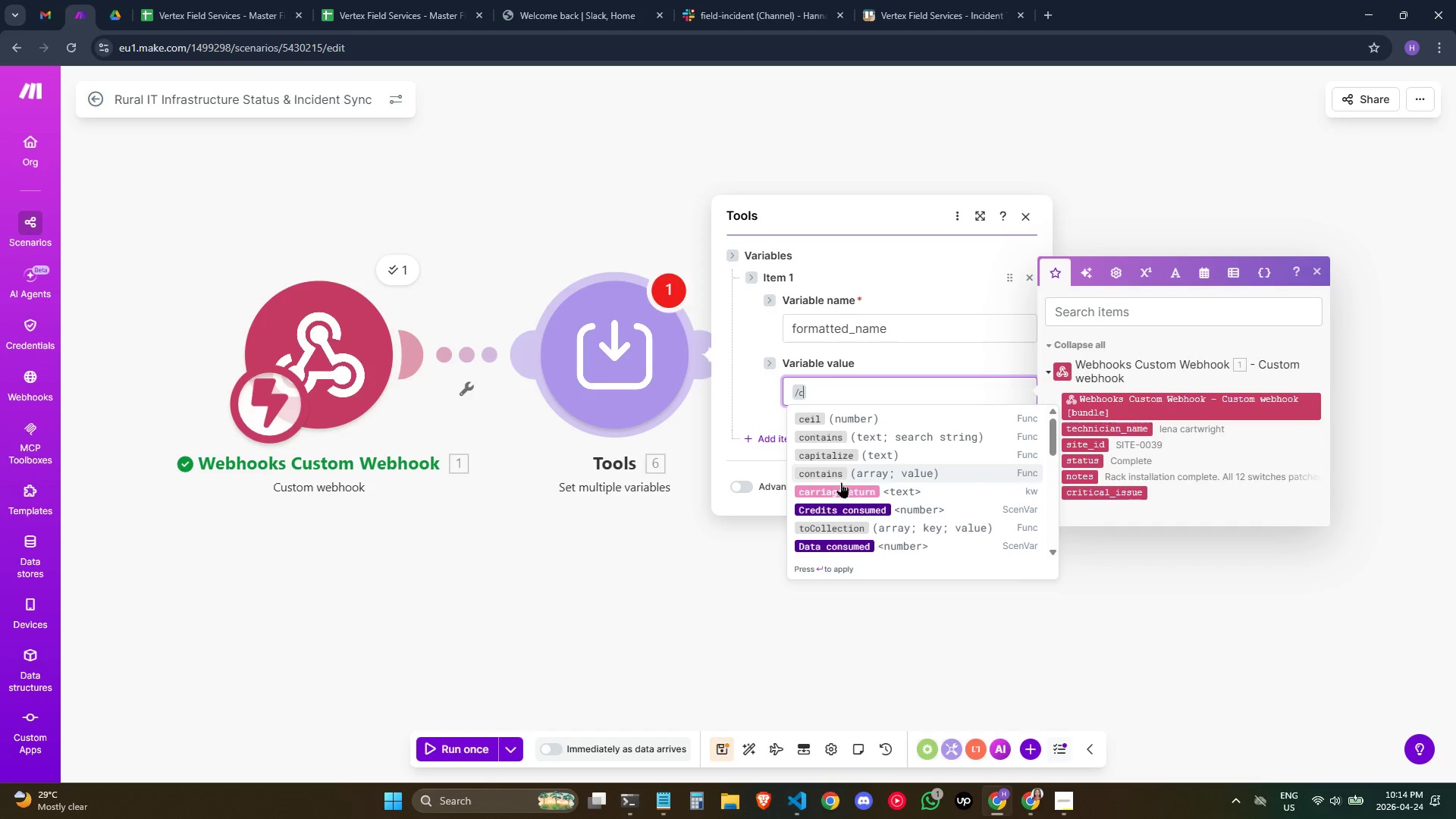 
left_click([857, 456])
 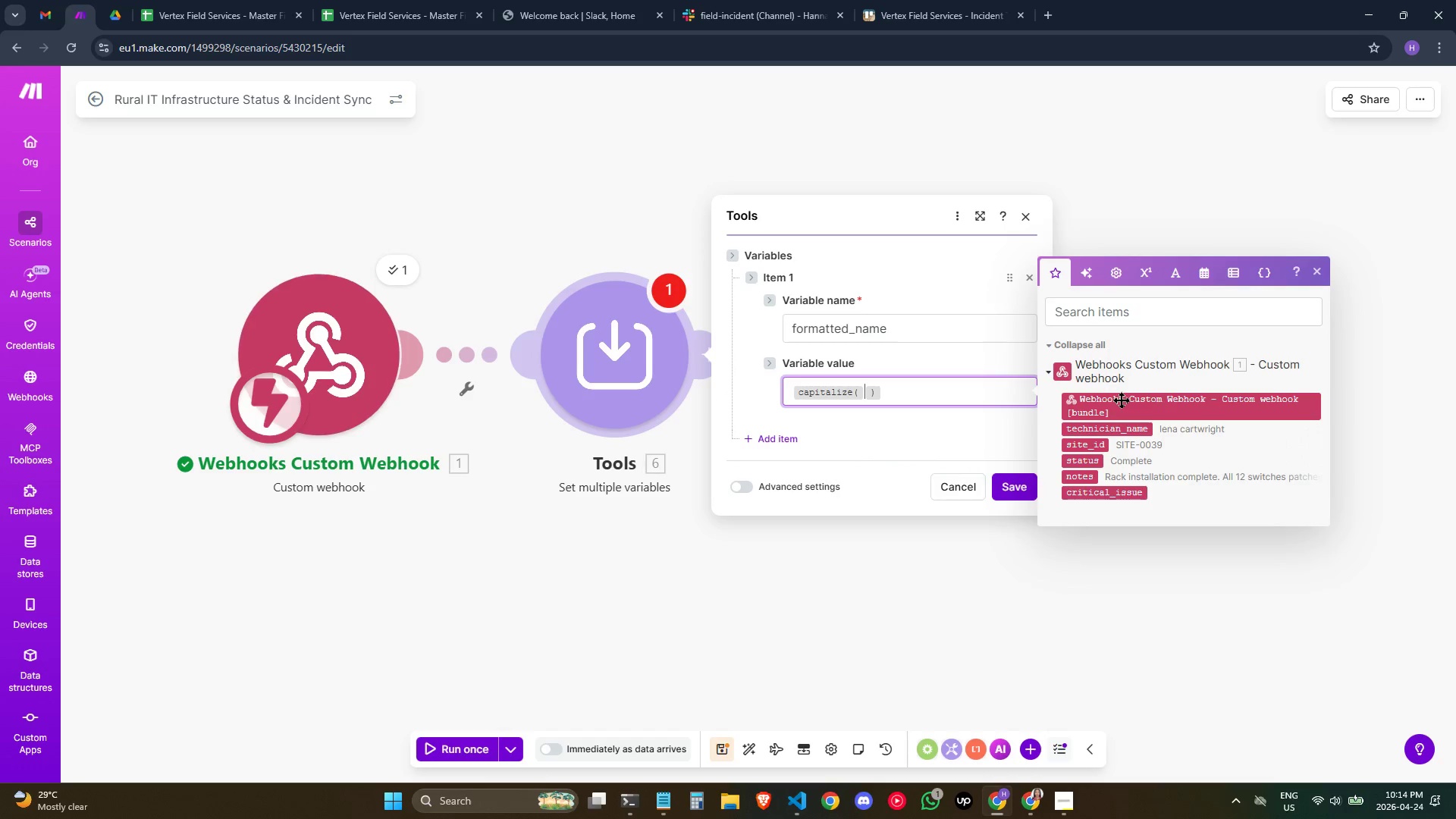 
left_click([1103, 429])
 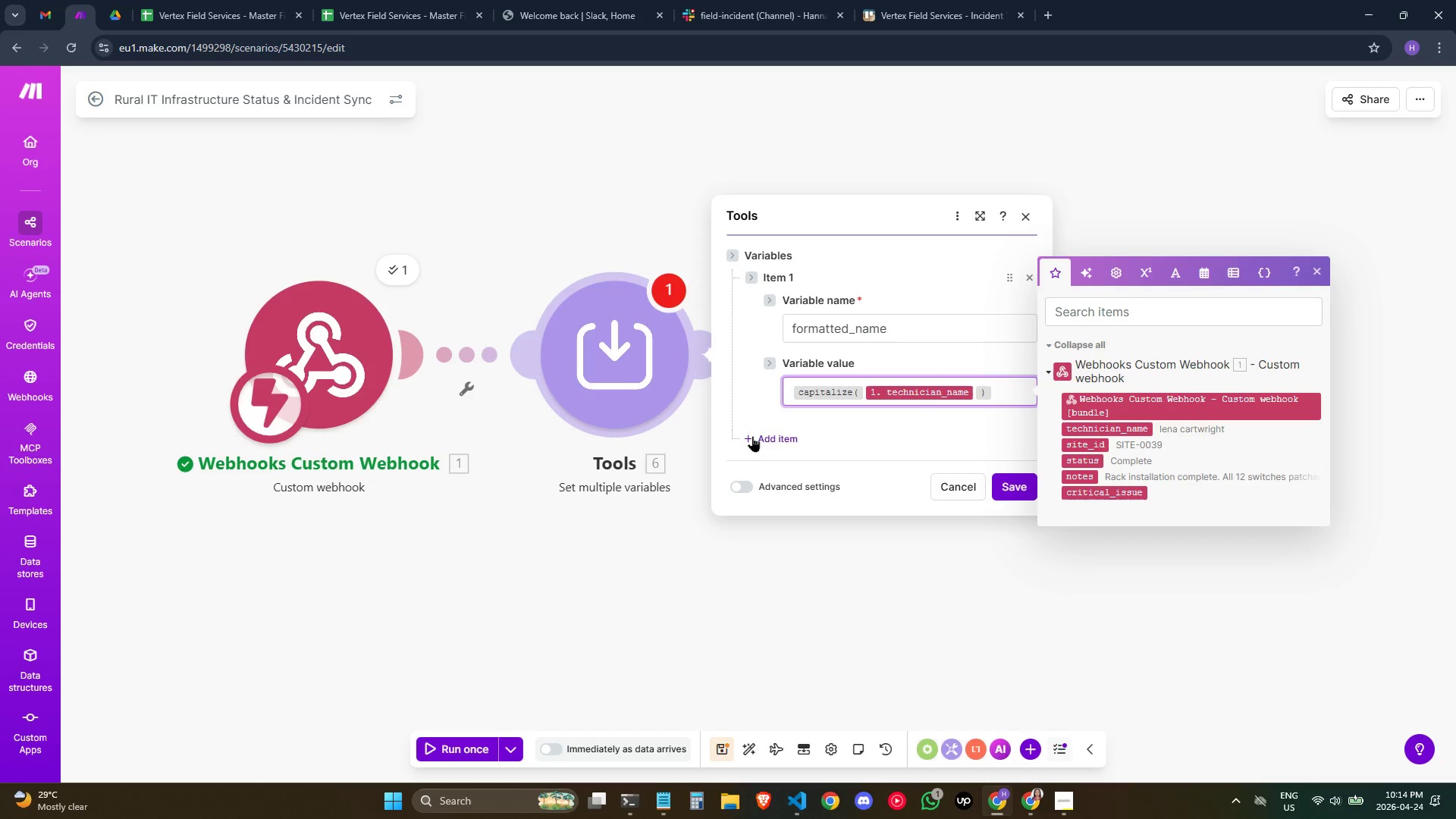 
left_click([752, 436])
 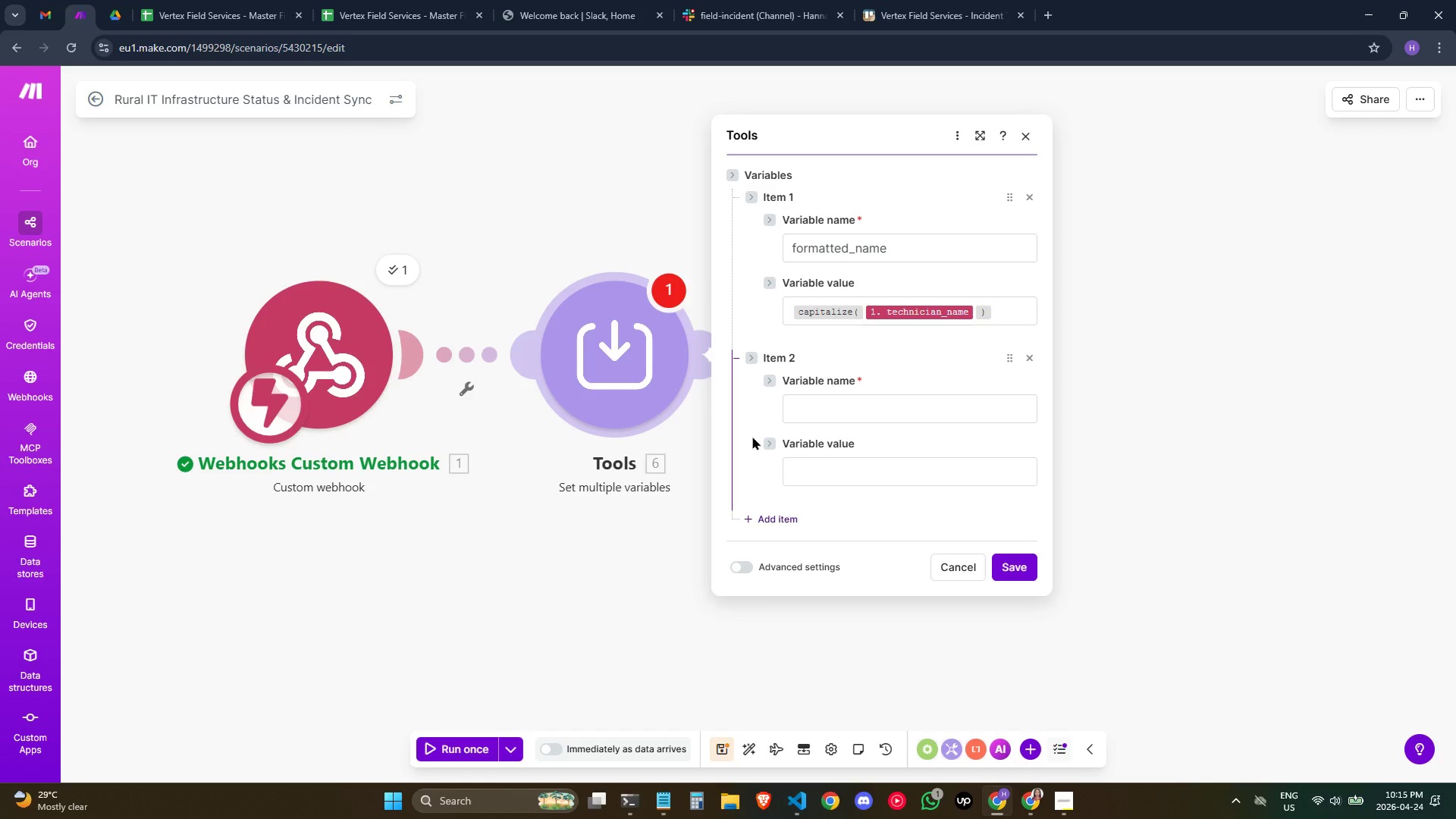 
wait(18.23)
 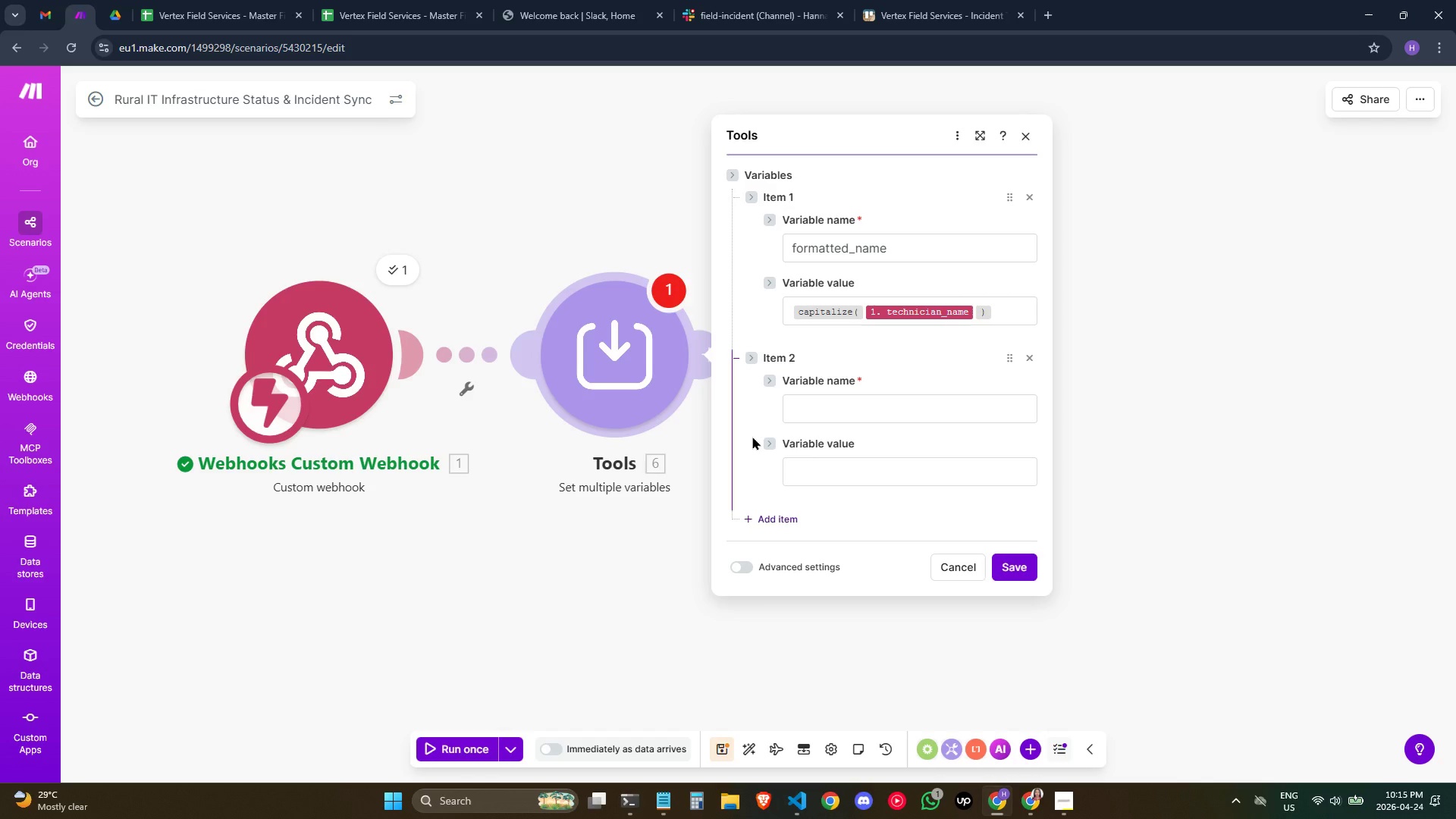 
mouse_move([676, 801])
 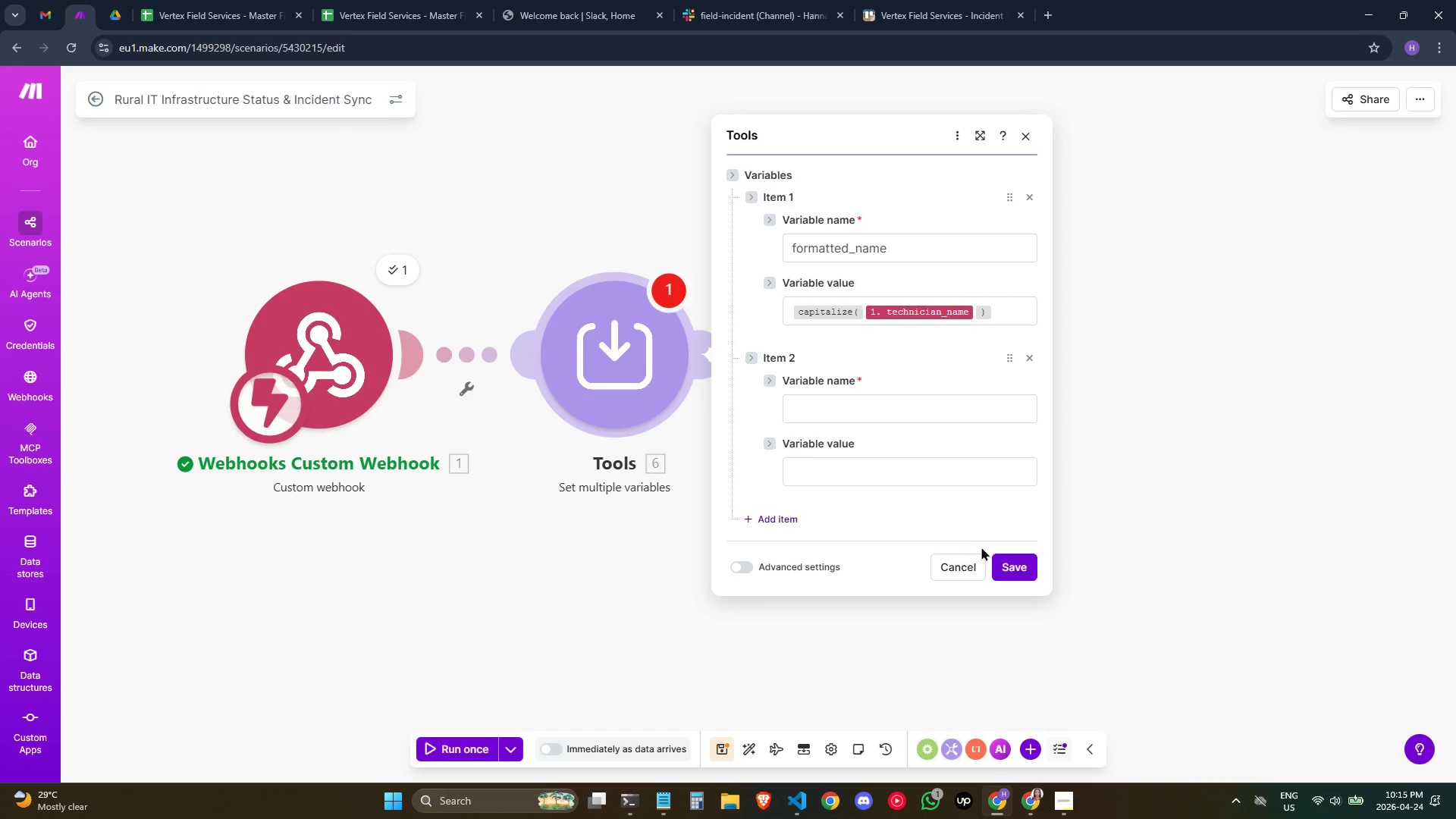 
left_click([940, 417])
 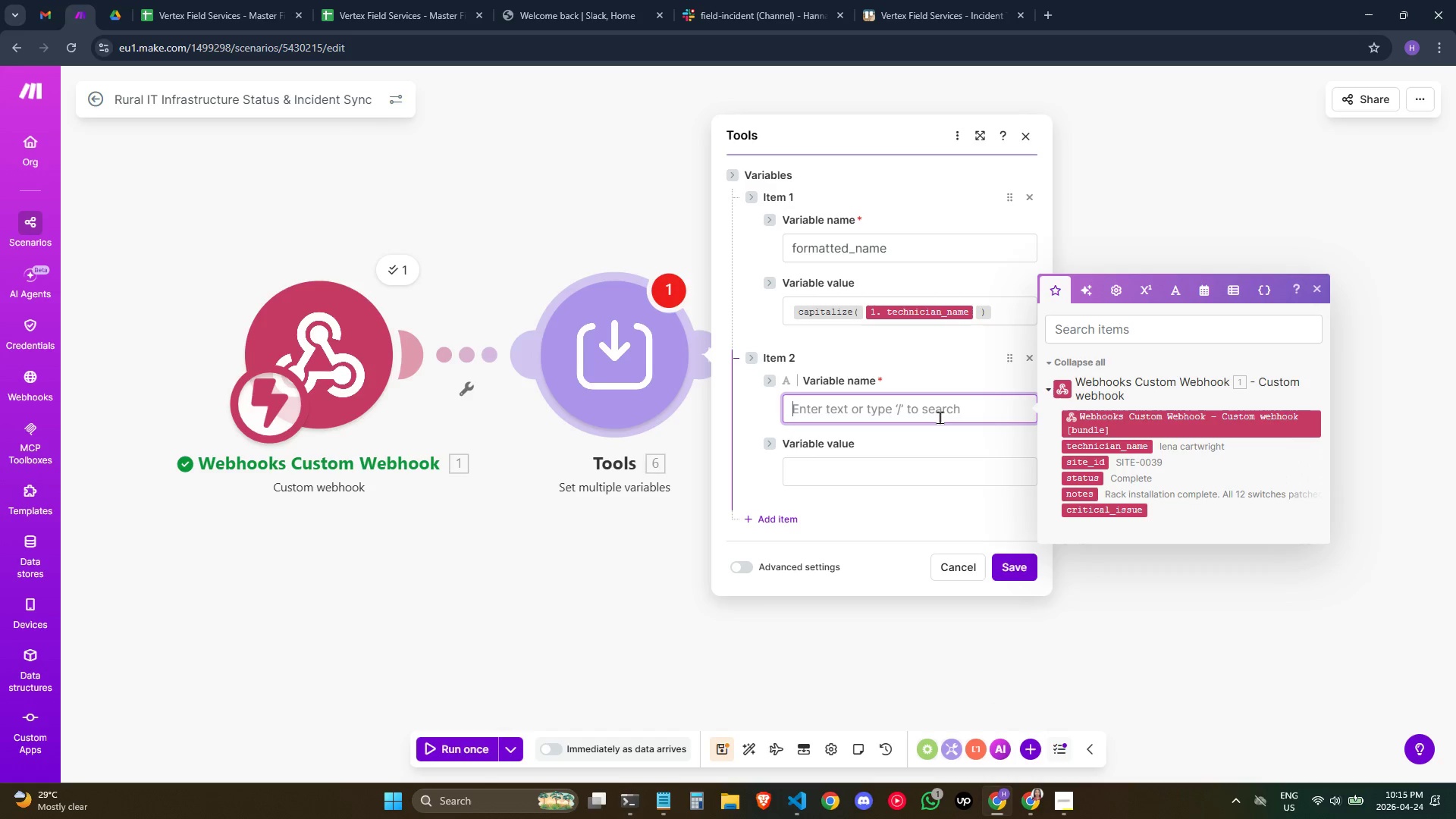 
type(formatted)
 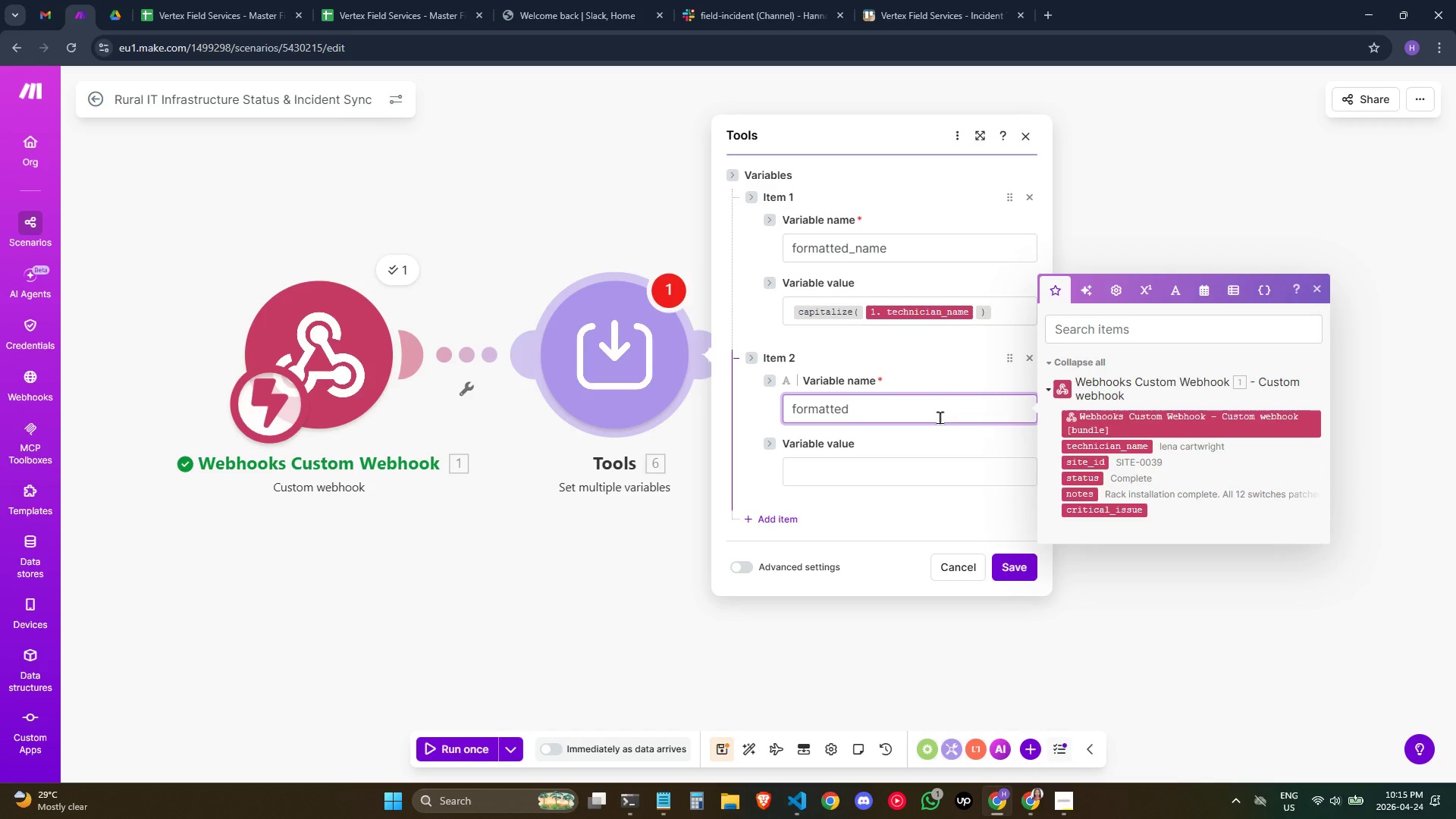 
type(_timesta)
 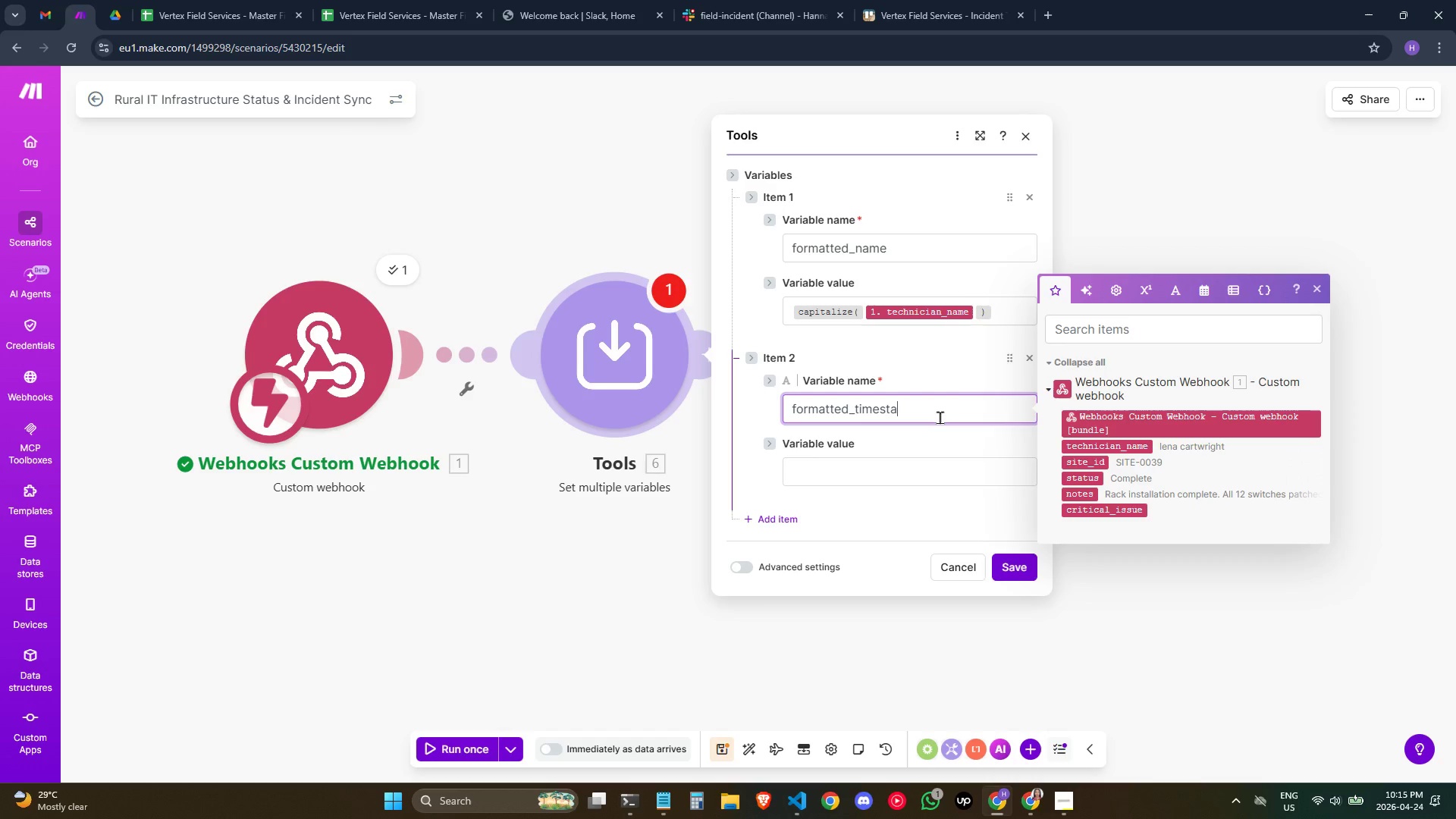 
type(mo)
key(Backspace)
type(p)
 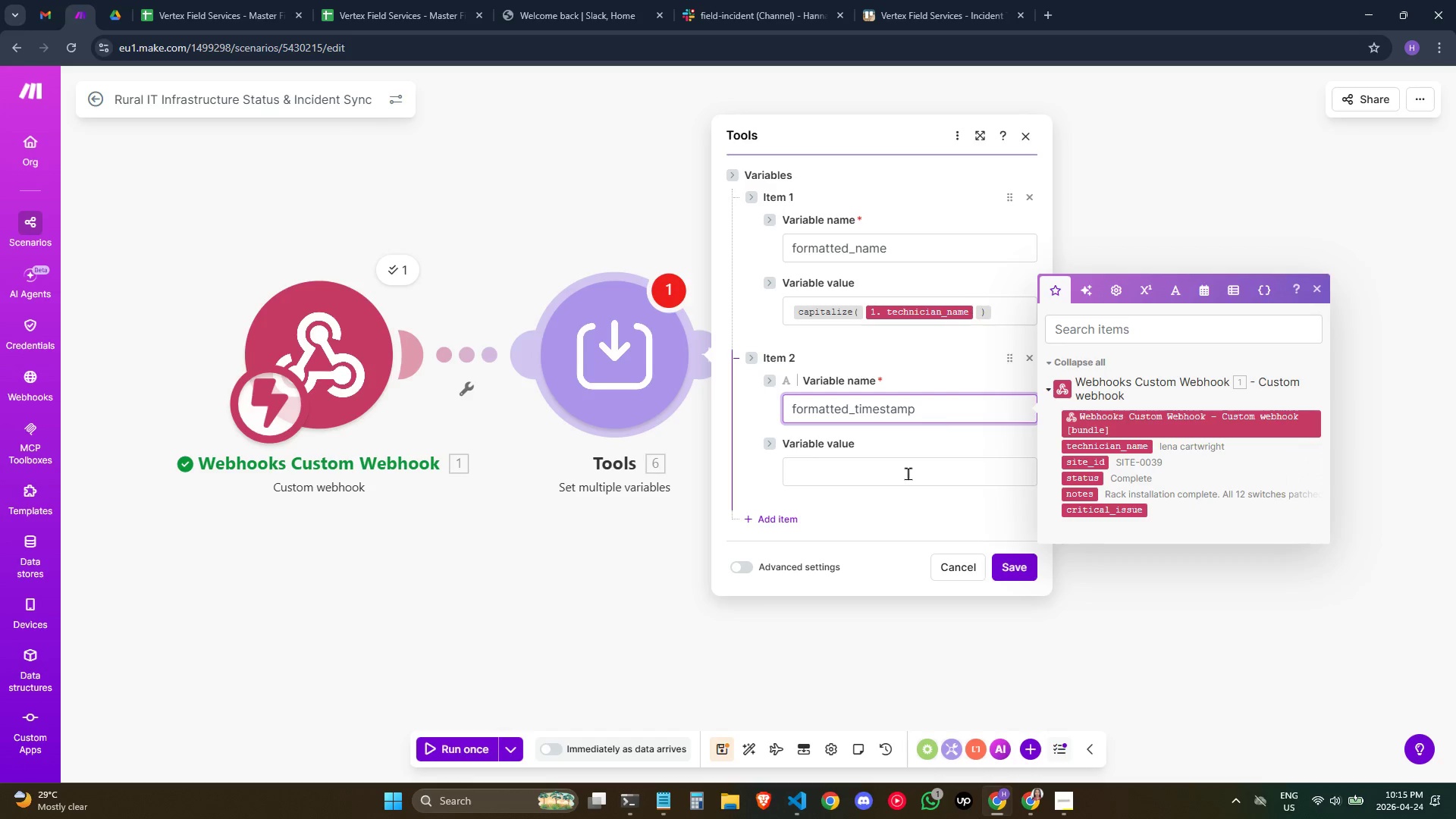 
left_click([903, 479])
 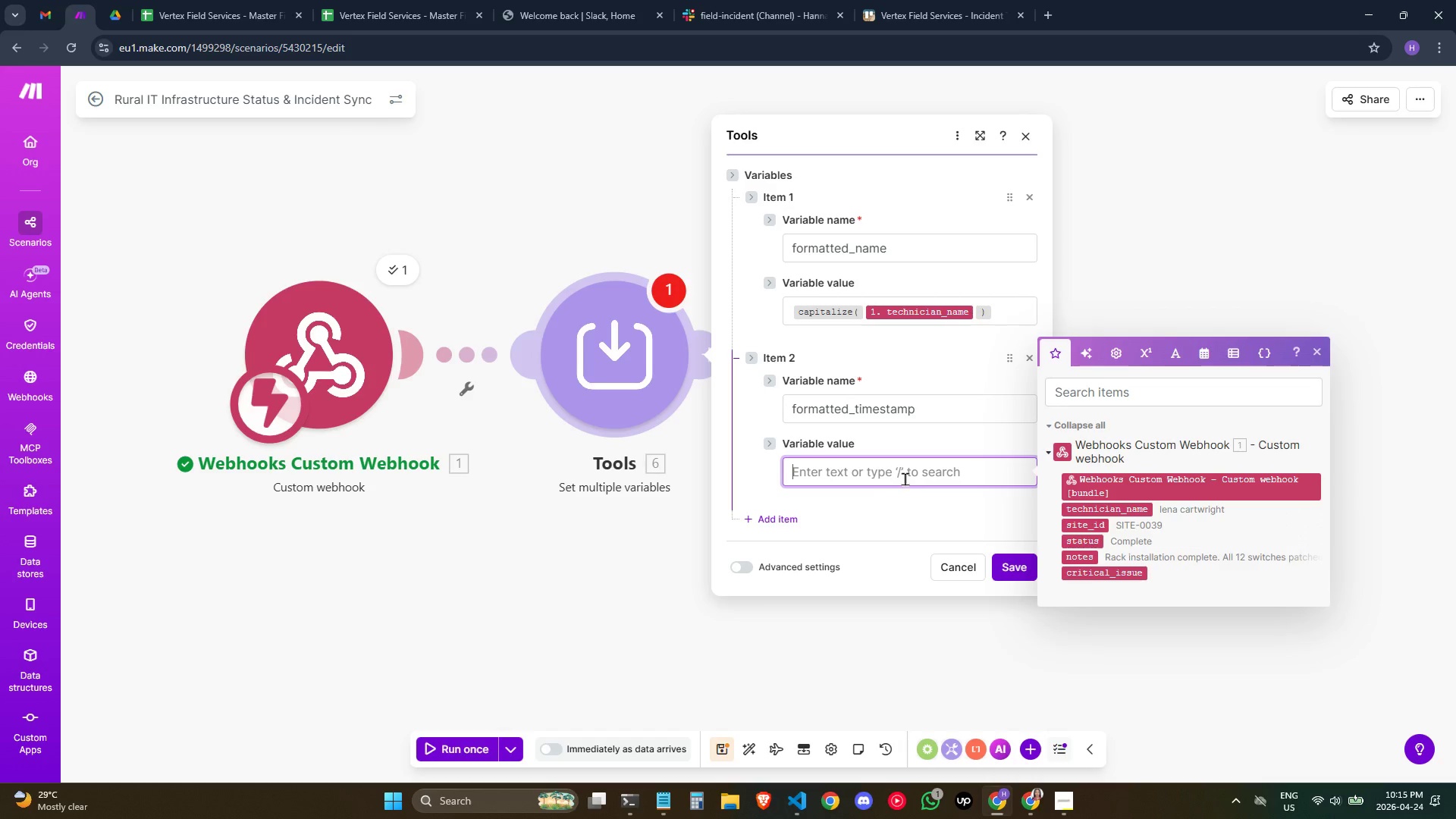 
type(/fo)
 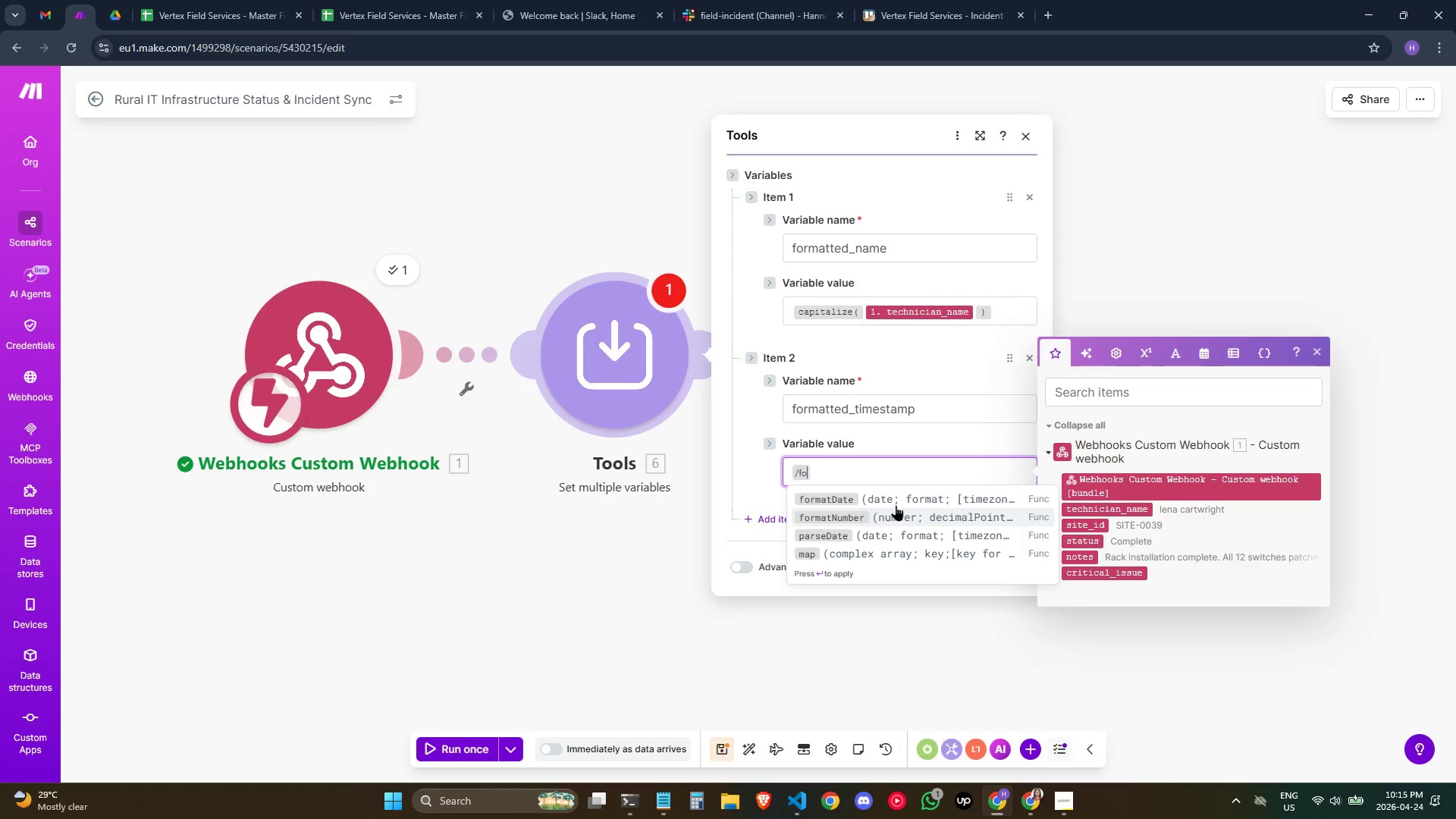 
left_click([902, 497])
 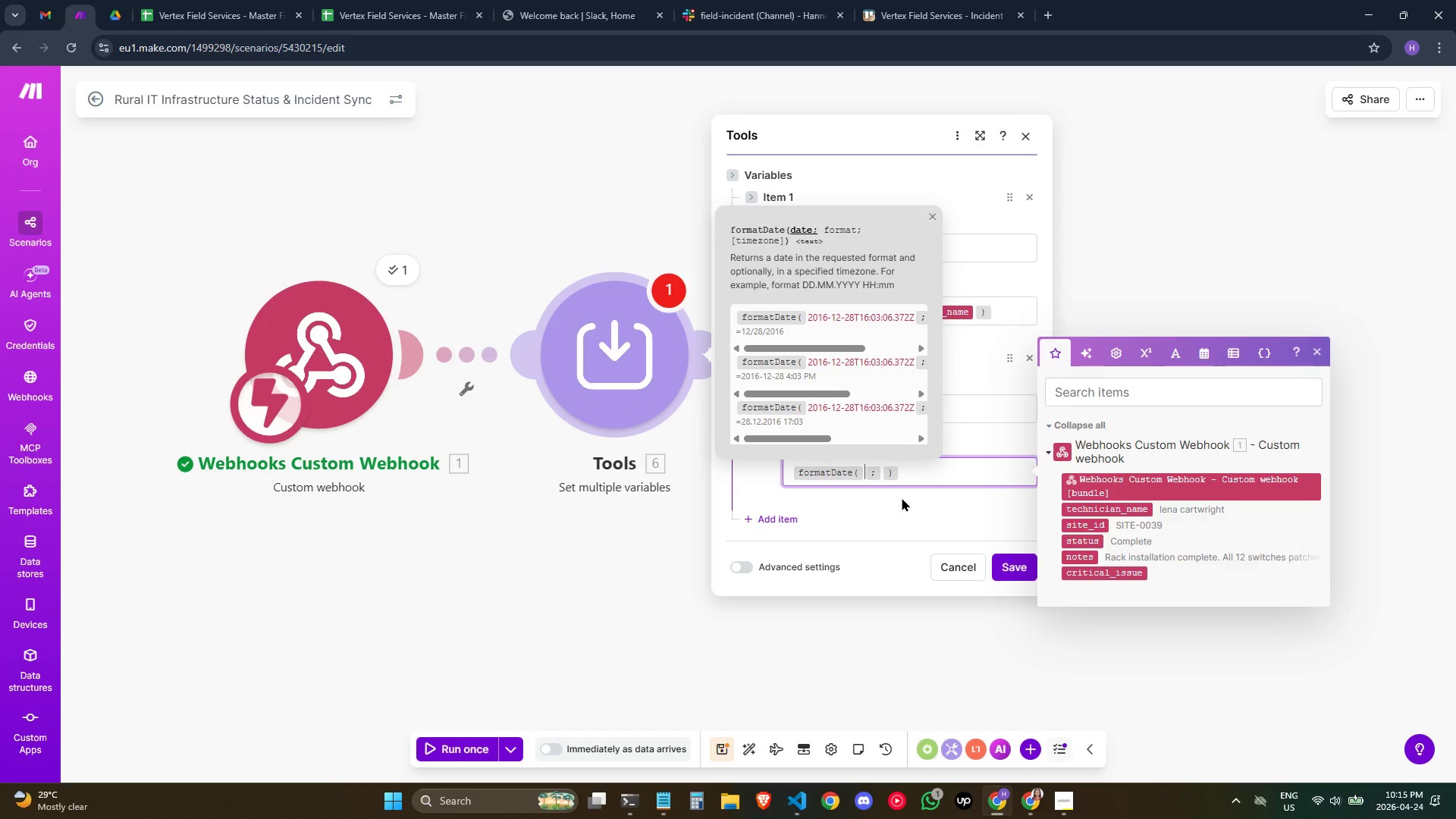 
type(/now)
 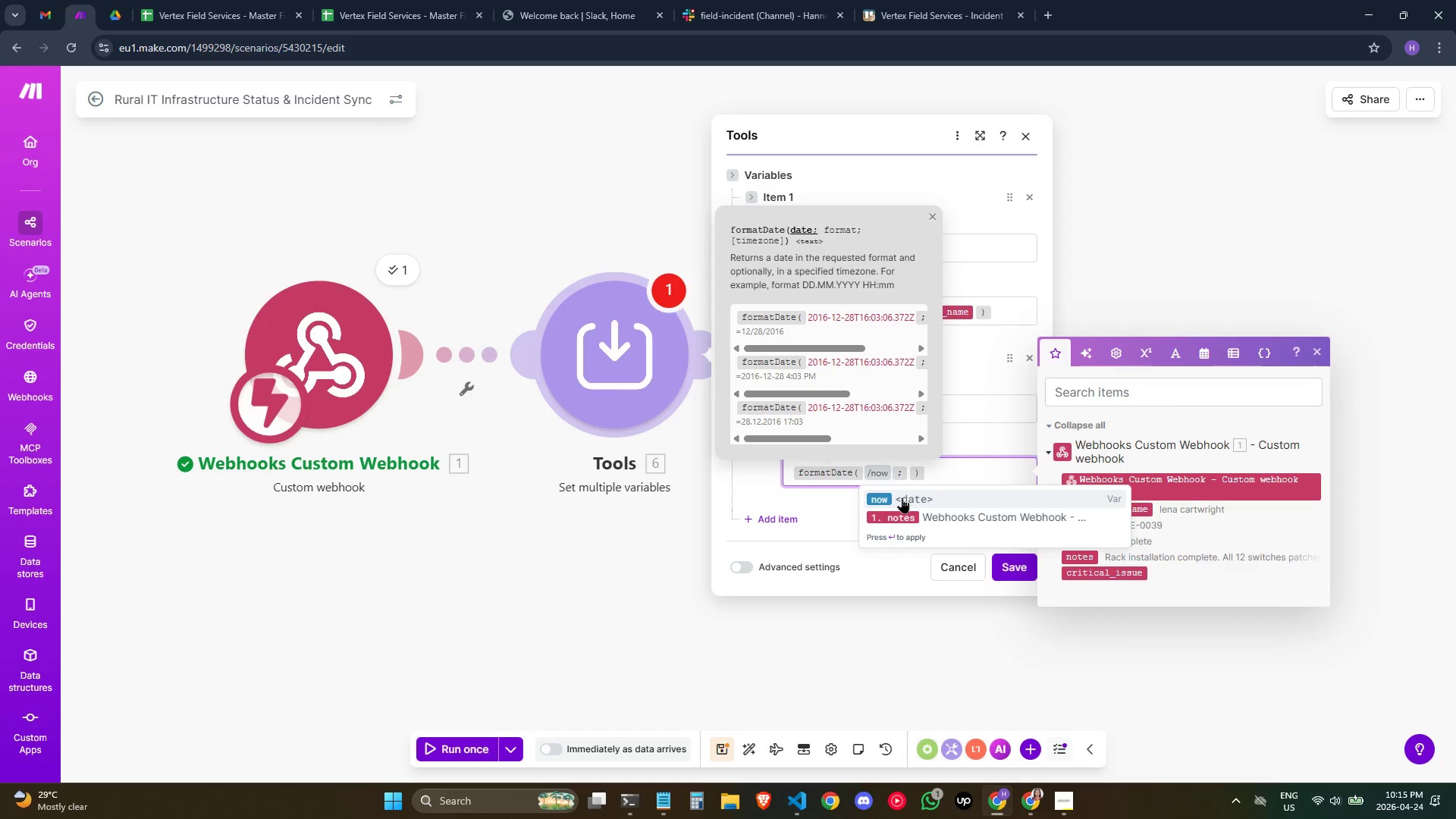 
key(Enter)
 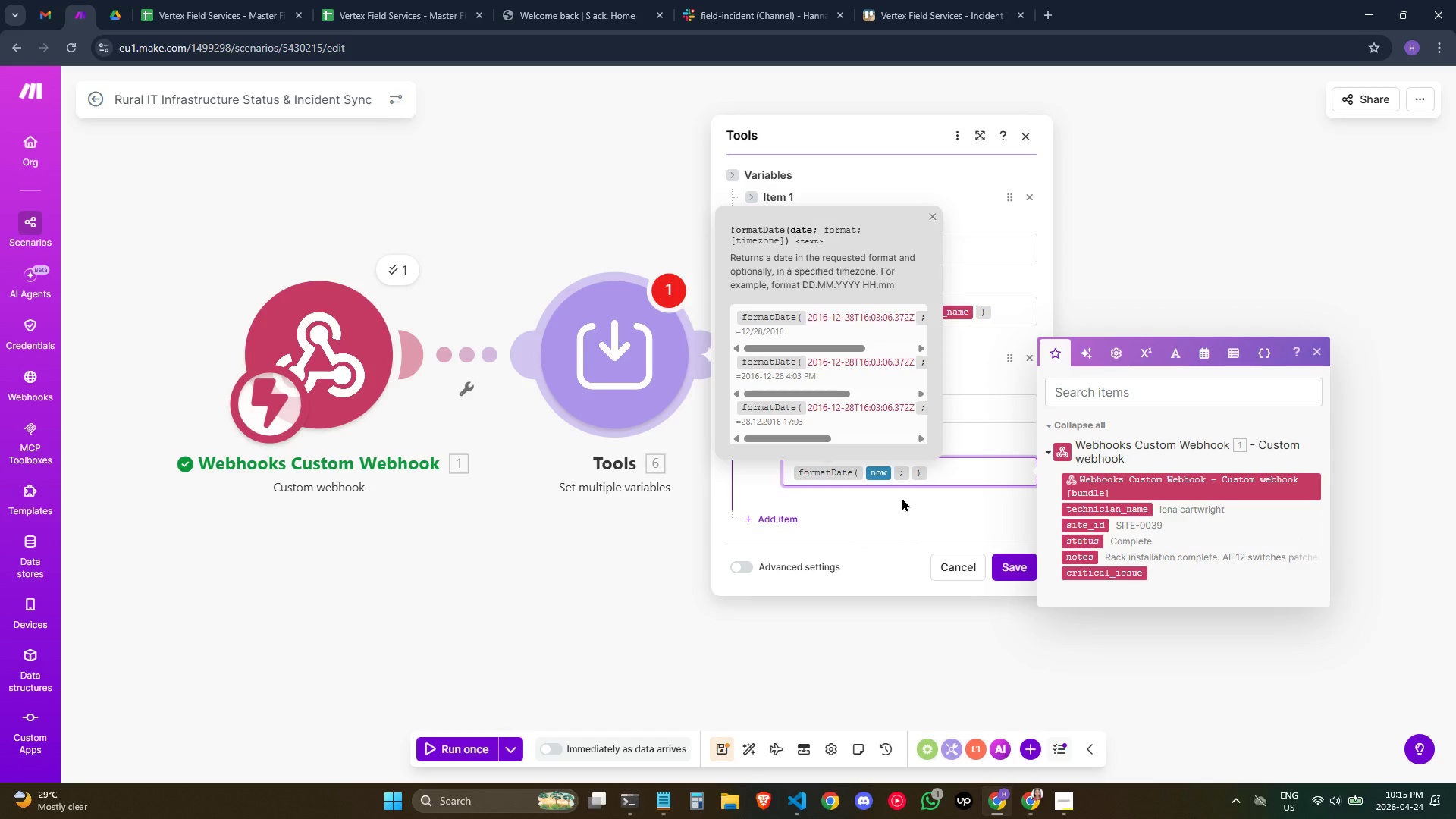 
key(ArrowRight)
 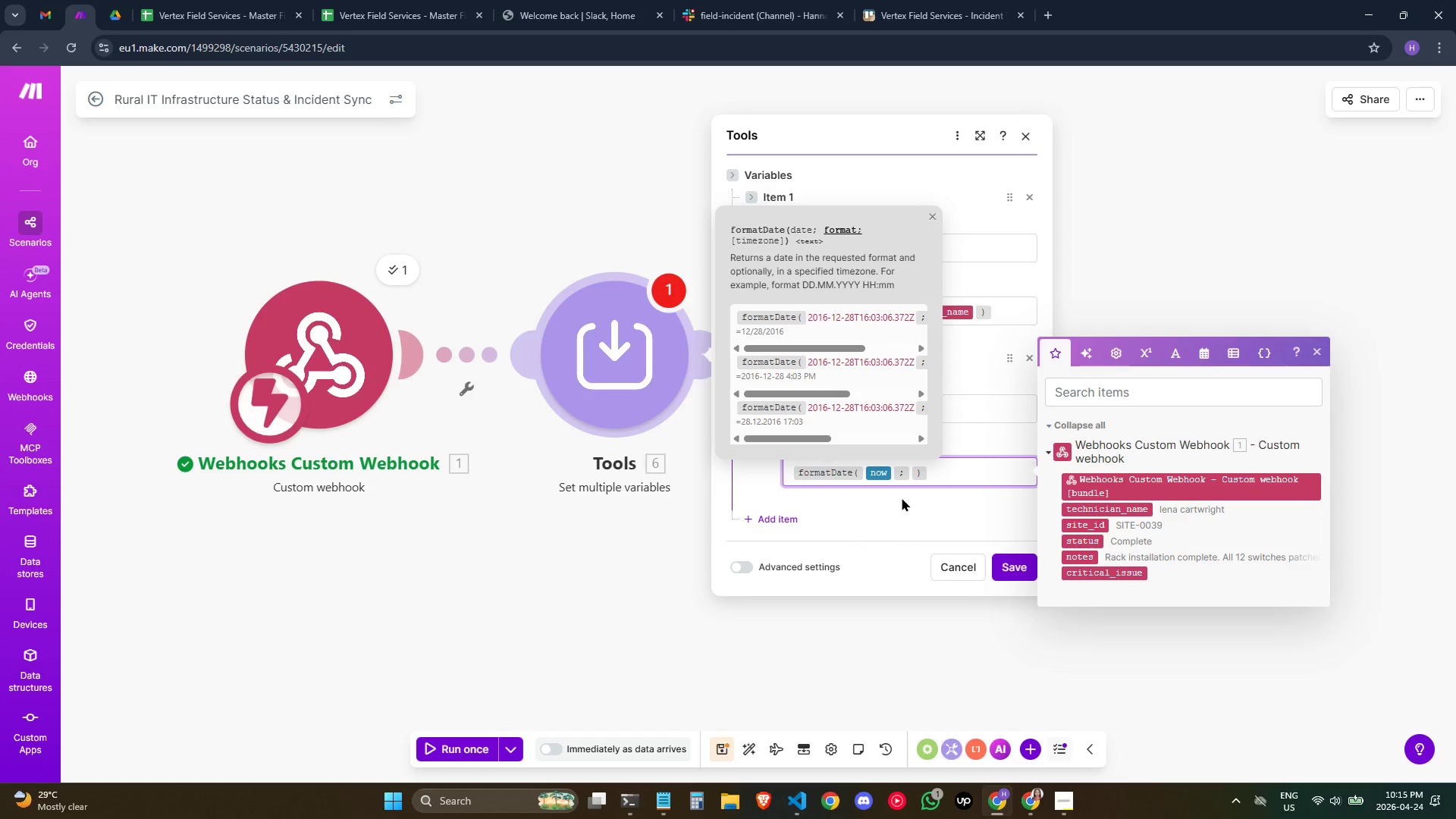 
type(')
key(Backspace)
type("MM/)
key(Backspace)
type(DD/)
key(Backspace)
type(YYYY)
 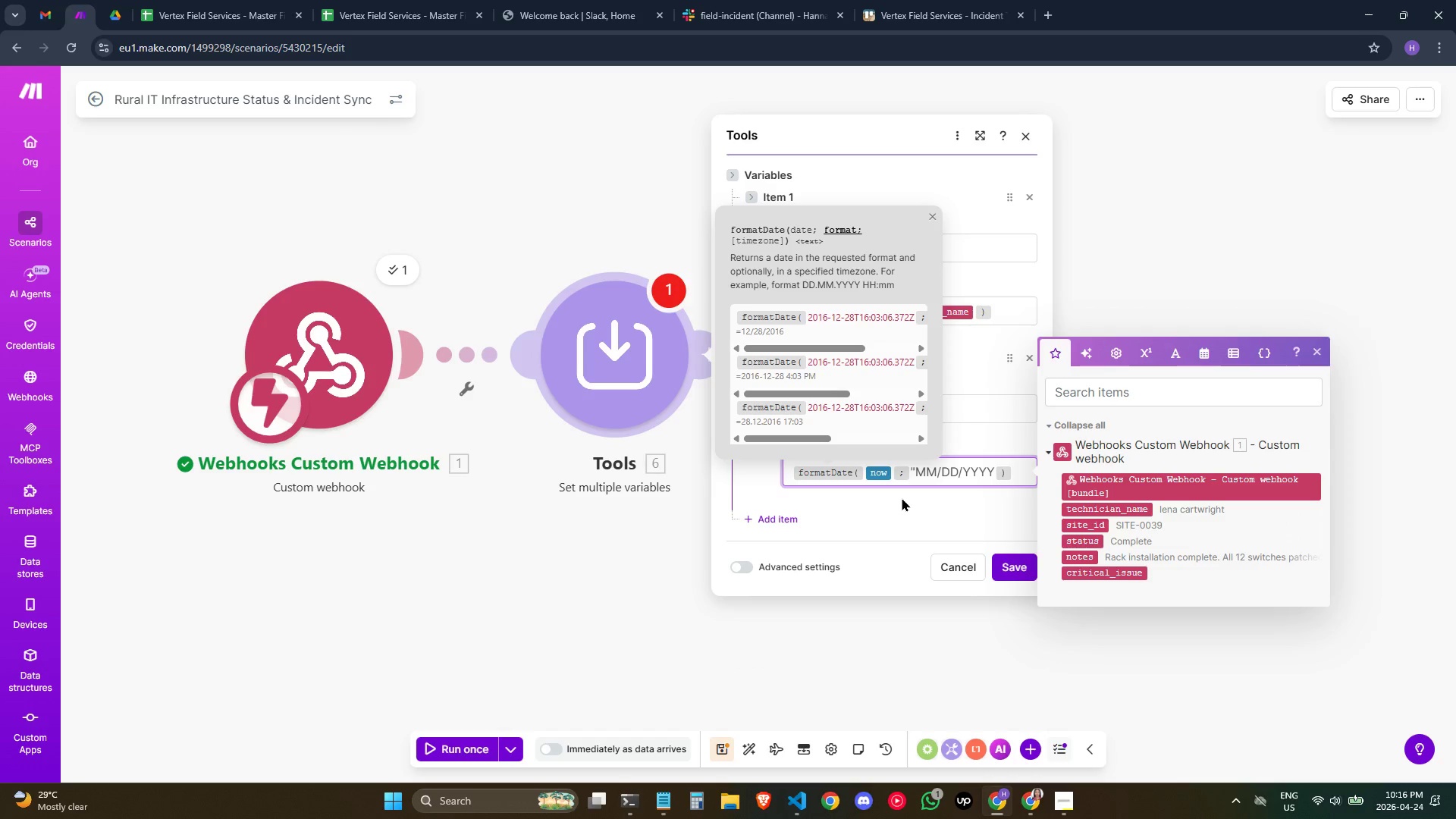 
type( HH:)
key(Backspace)
type(:mm)
 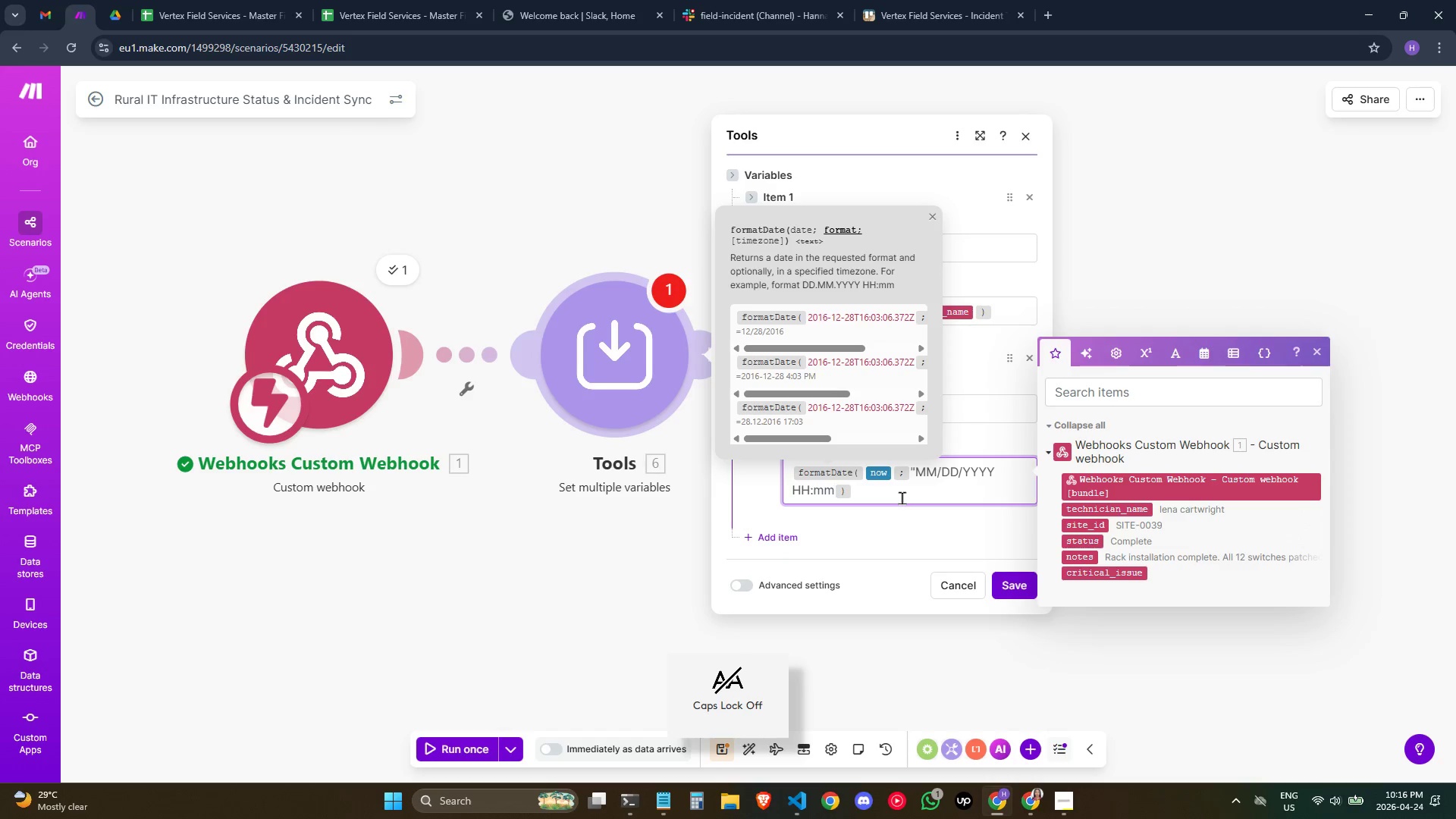 
left_click([781, 537])
 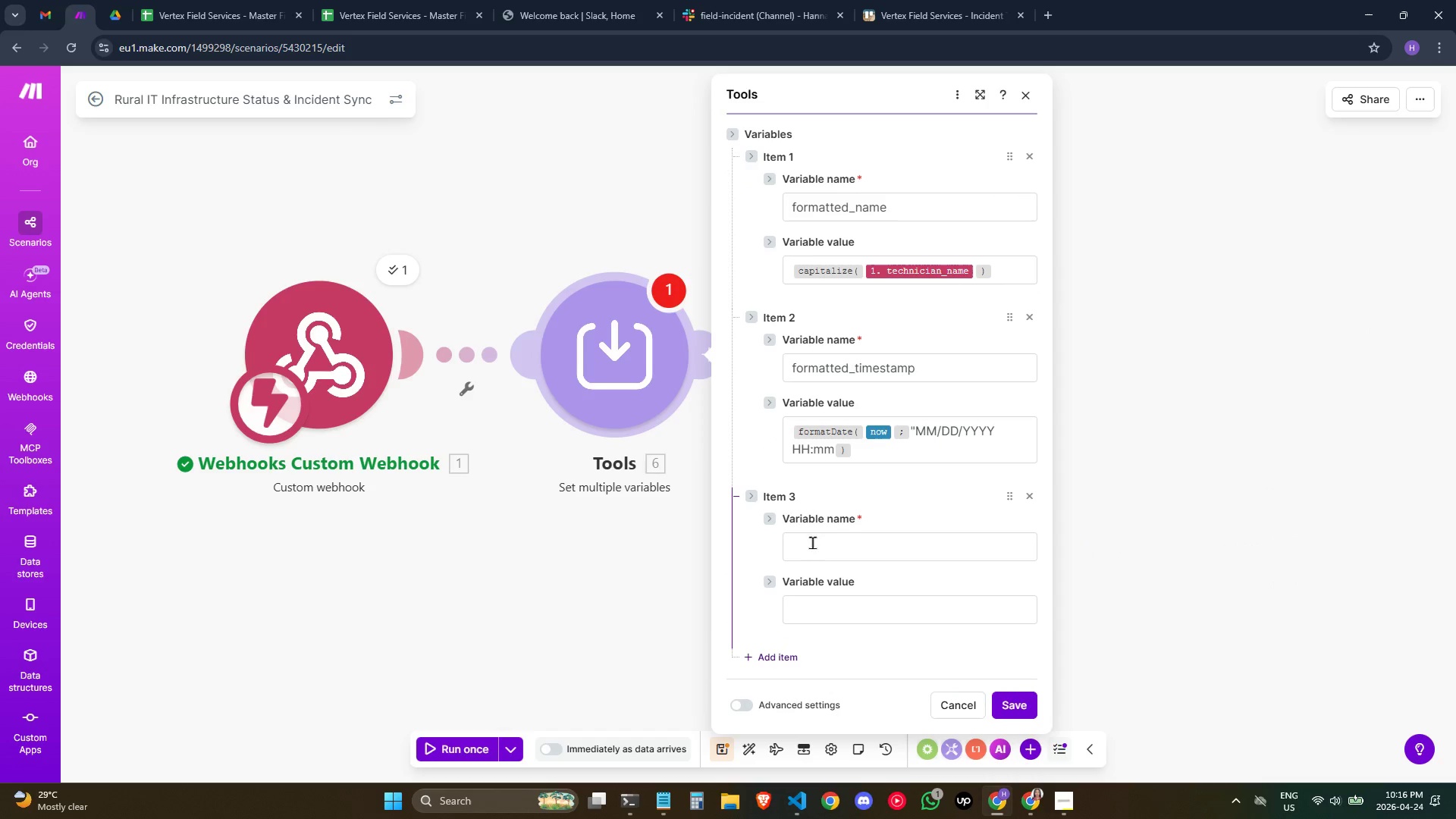 
left_click([808, 548])
 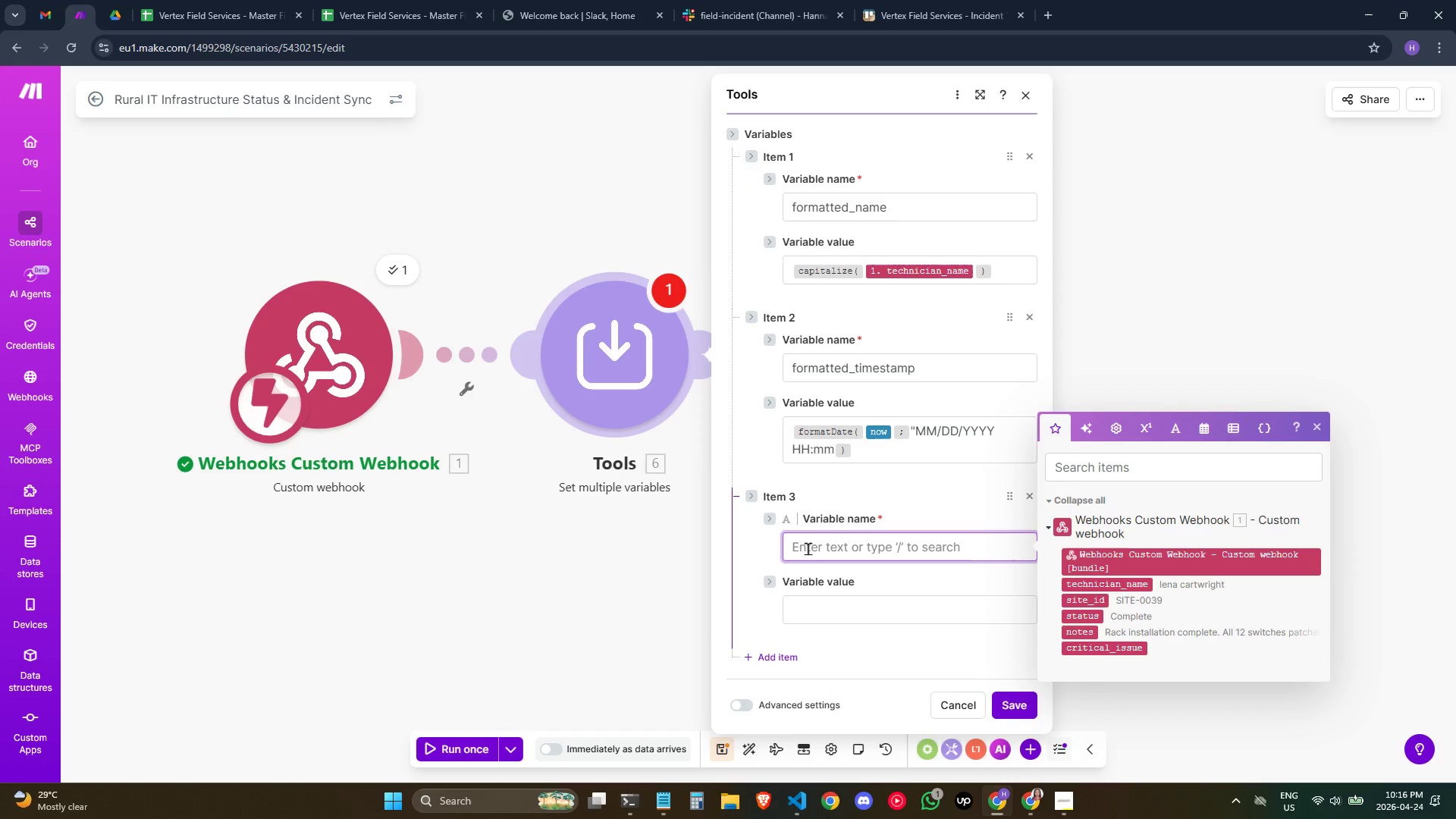 
type(inrt)
 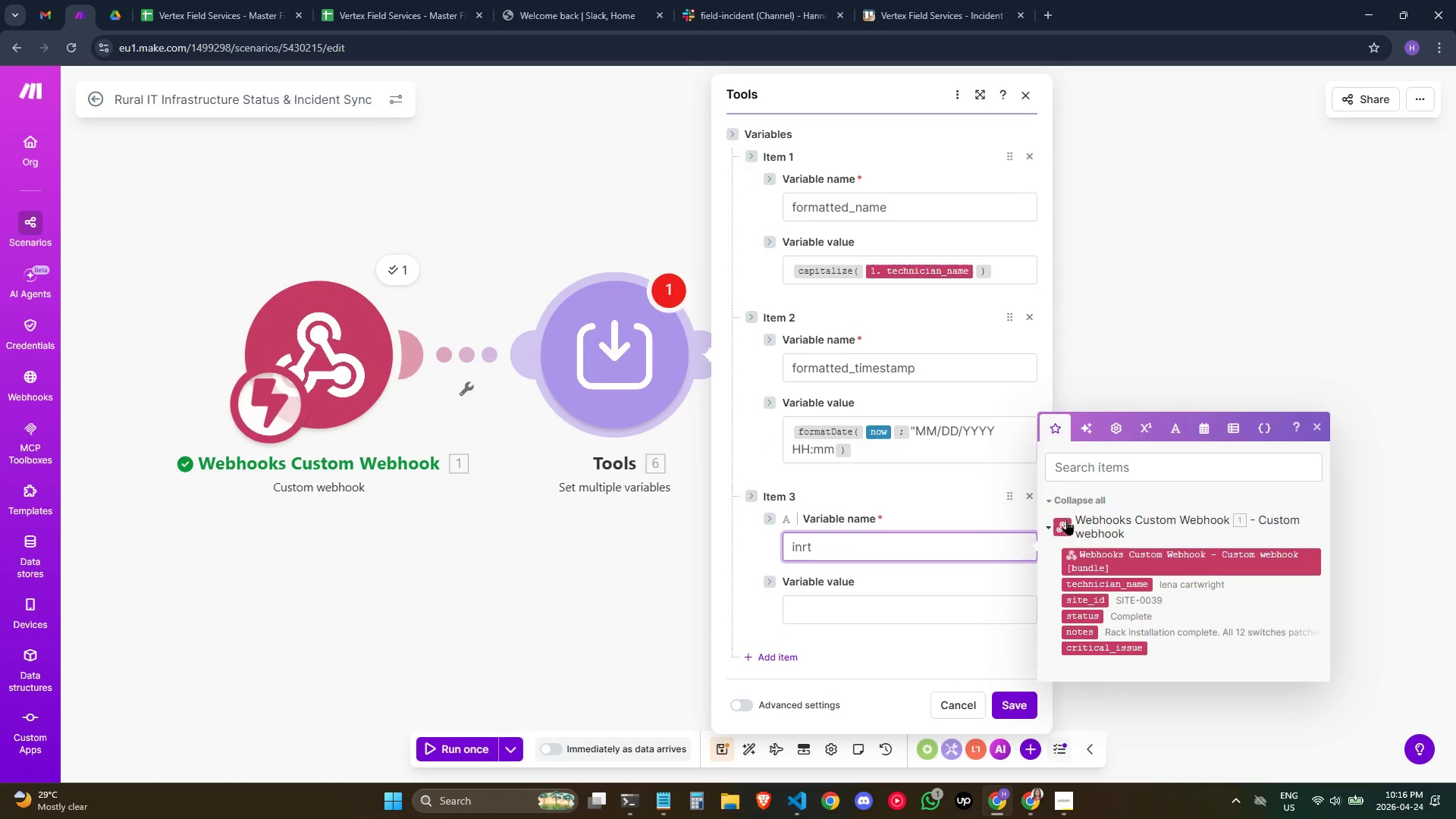 
key(Backspace)
key(Backspace)
type(ternal_id)
 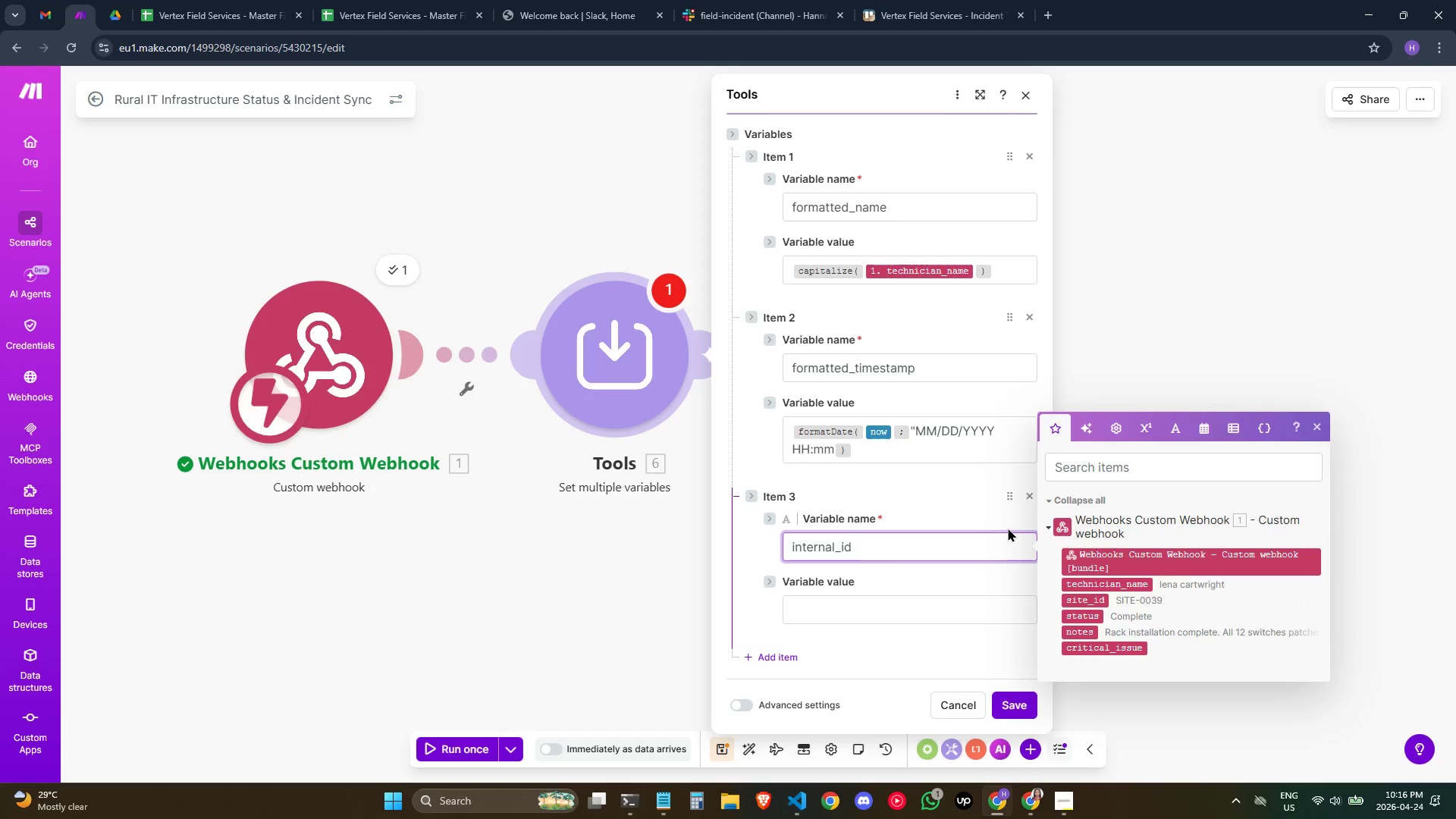 
scroll: coordinate [920, 467], scroll_direction: down, amount: 2.0
 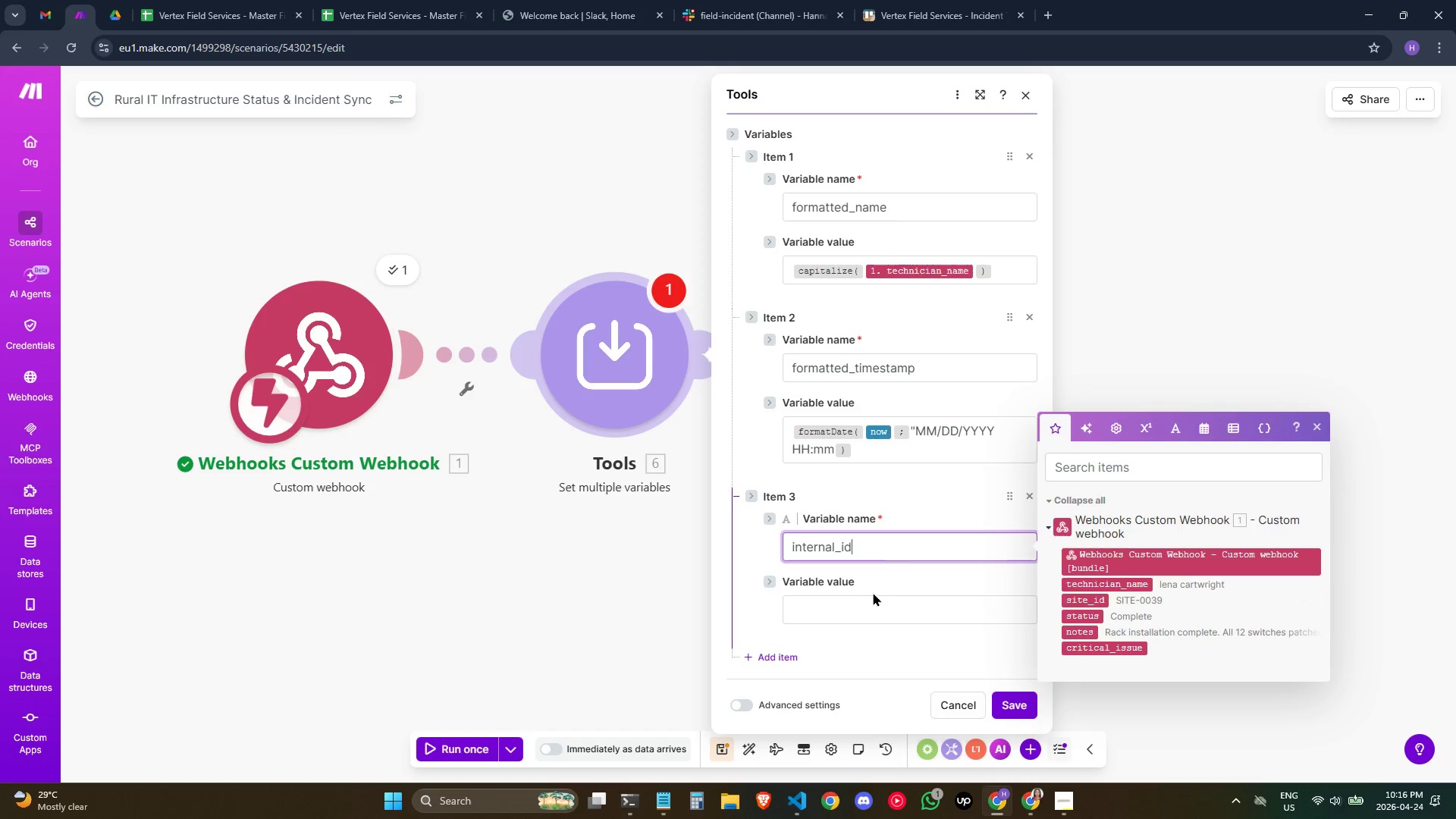 
left_click([848, 607])
 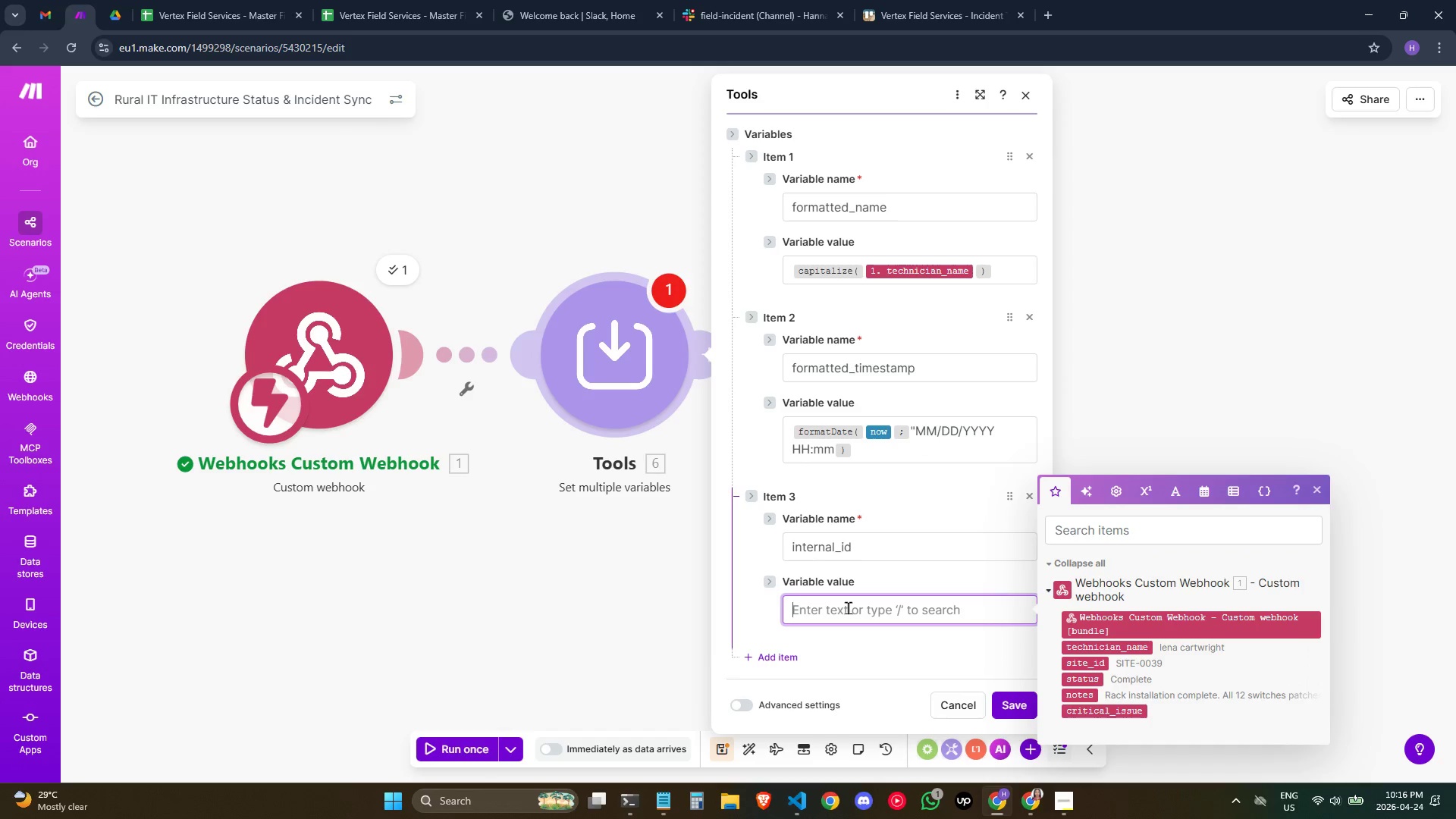 
type(VFS-)
 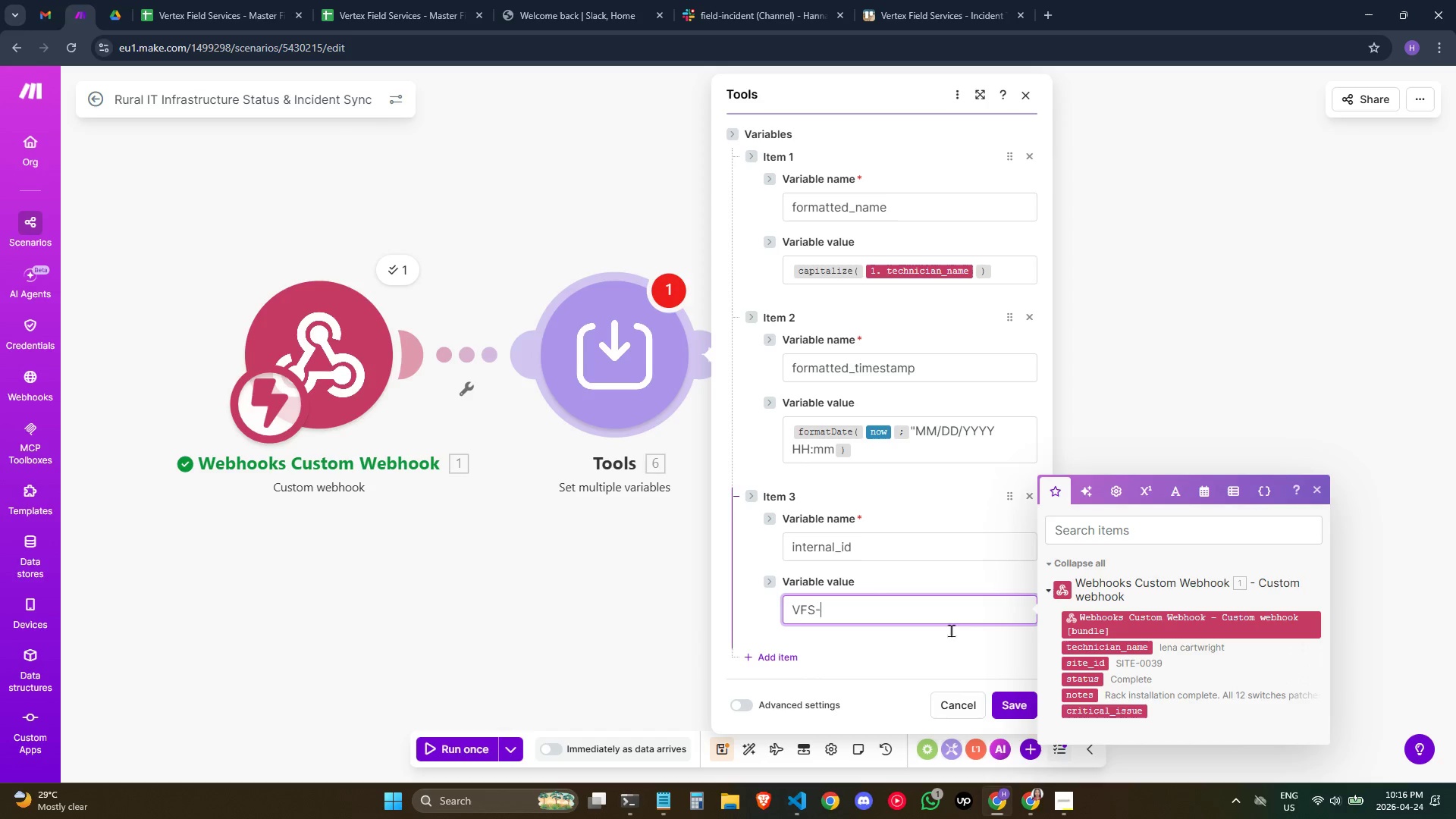 
left_click([1090, 665])
 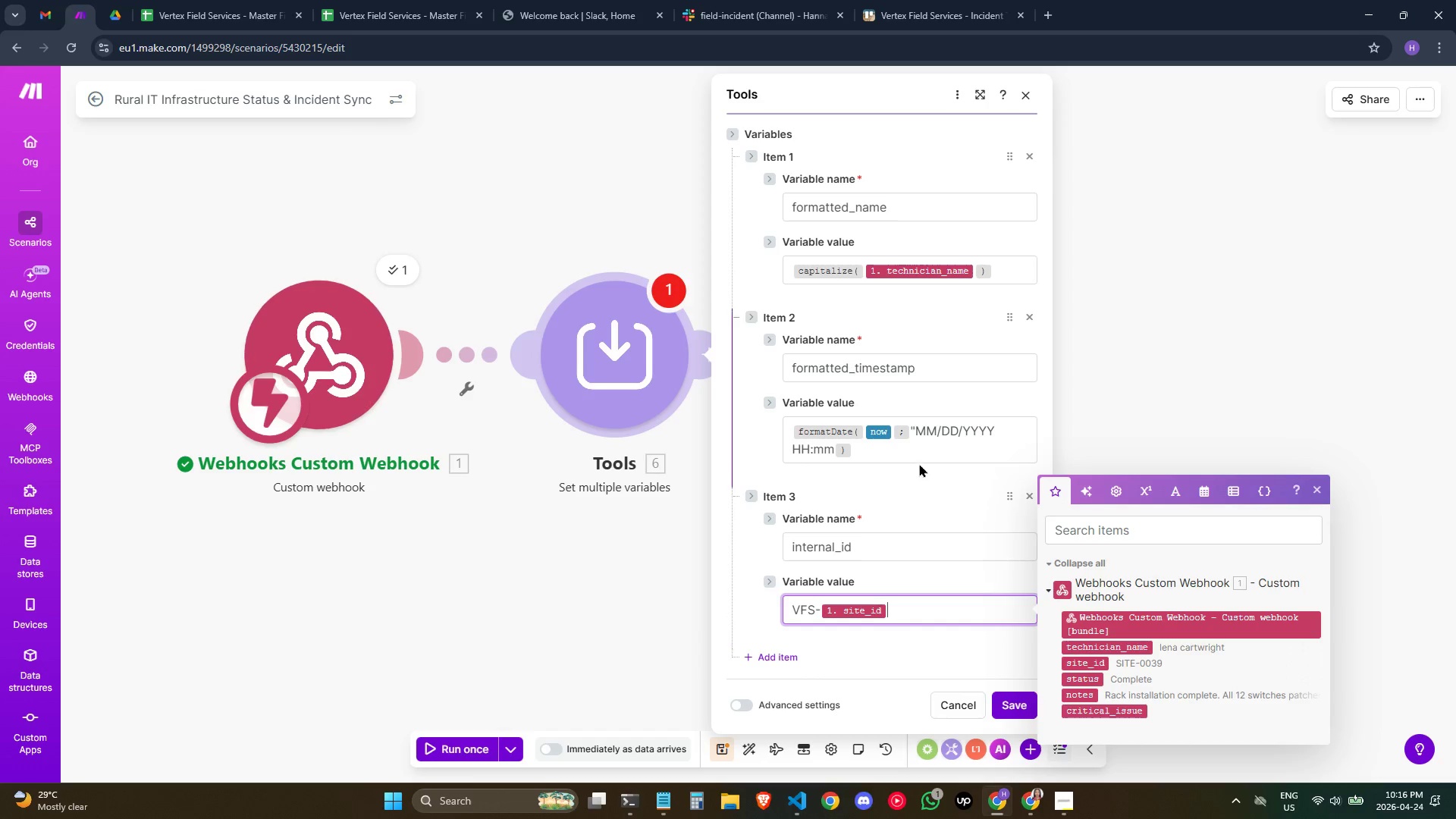 
scroll: coordinate [911, 459], scroll_direction: down, amount: 2.0
 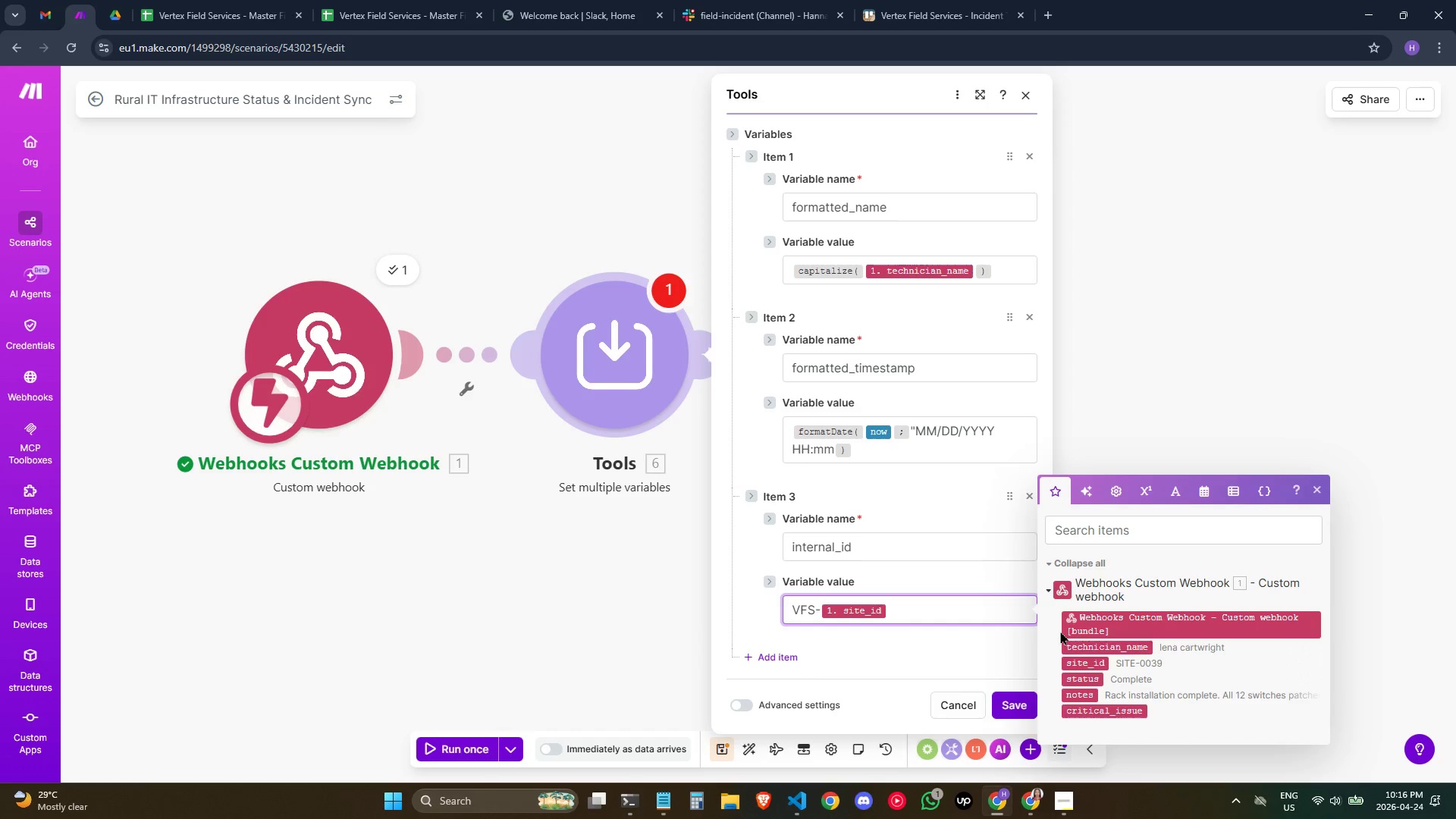 
type(/fo)
 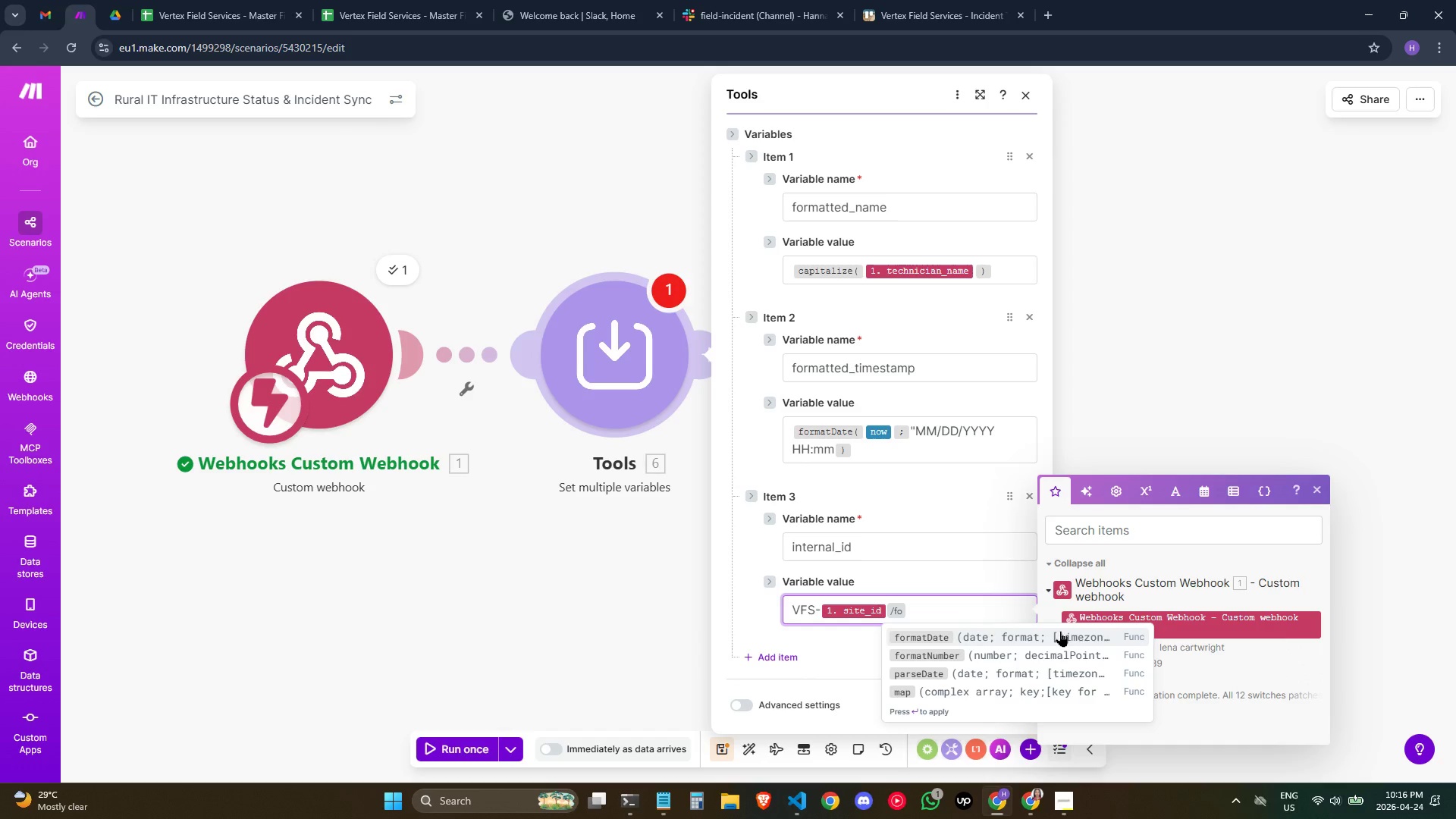 
key(Enter)
 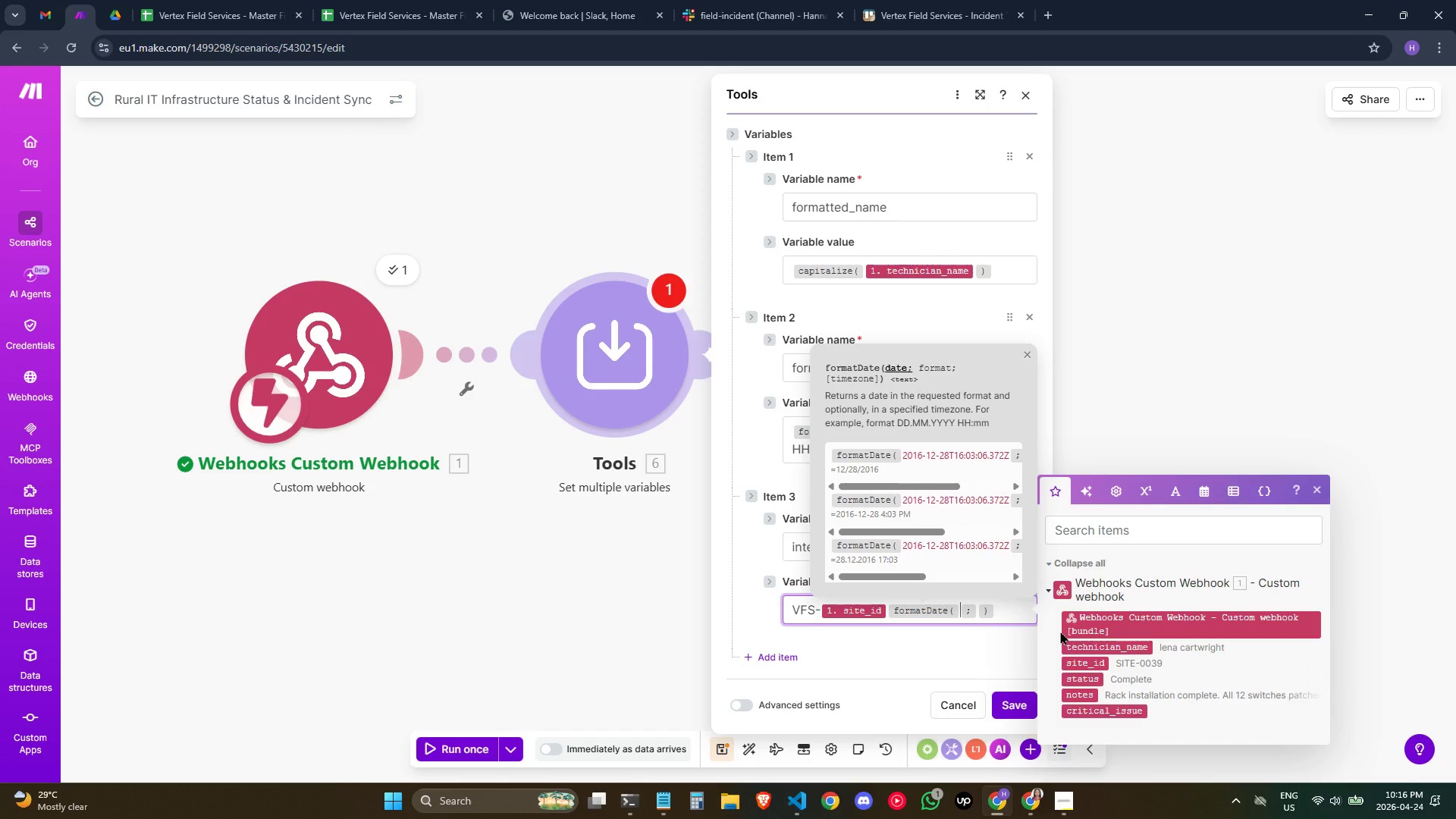 
type(/now)
 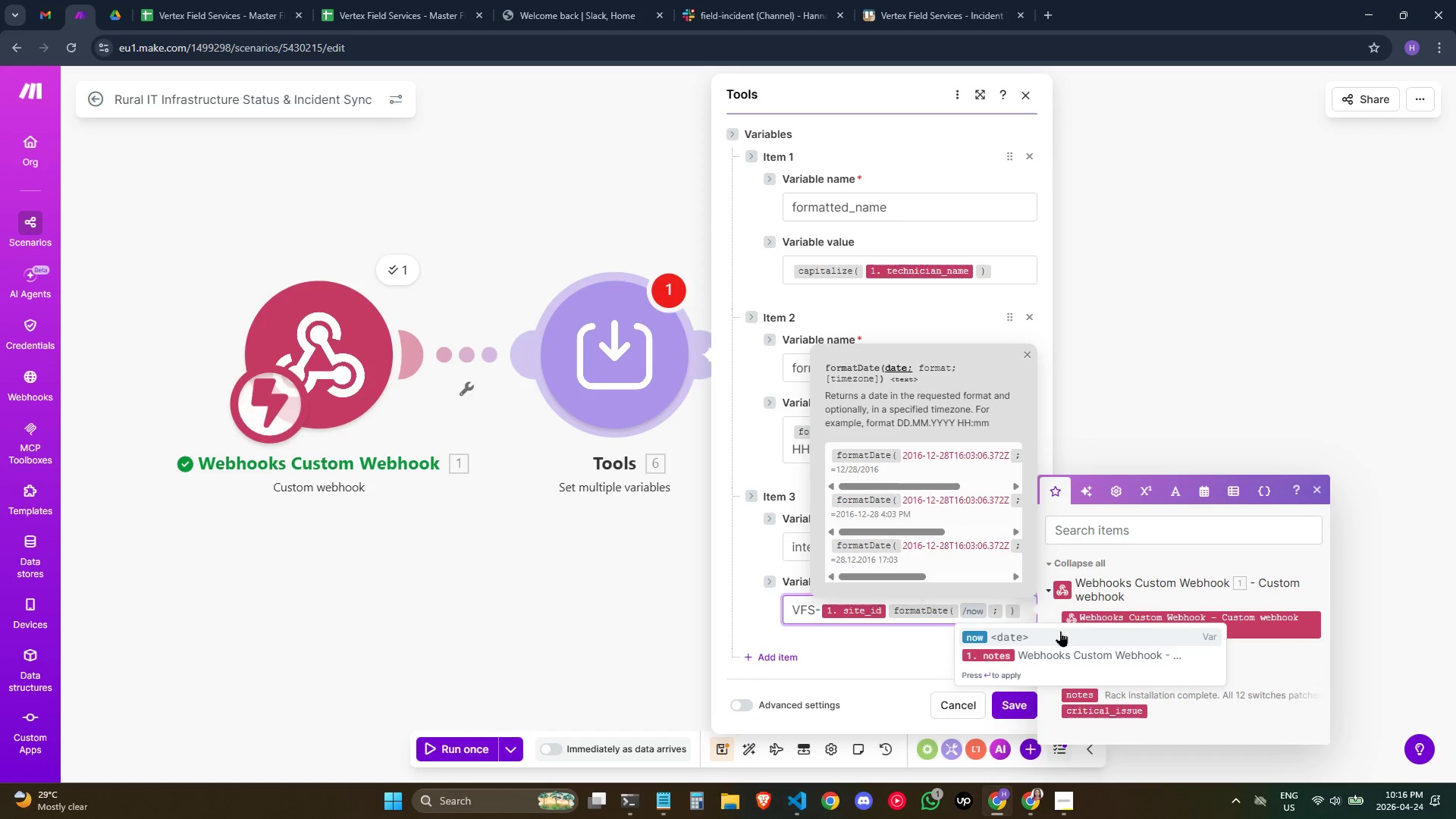 
key(Enter)
 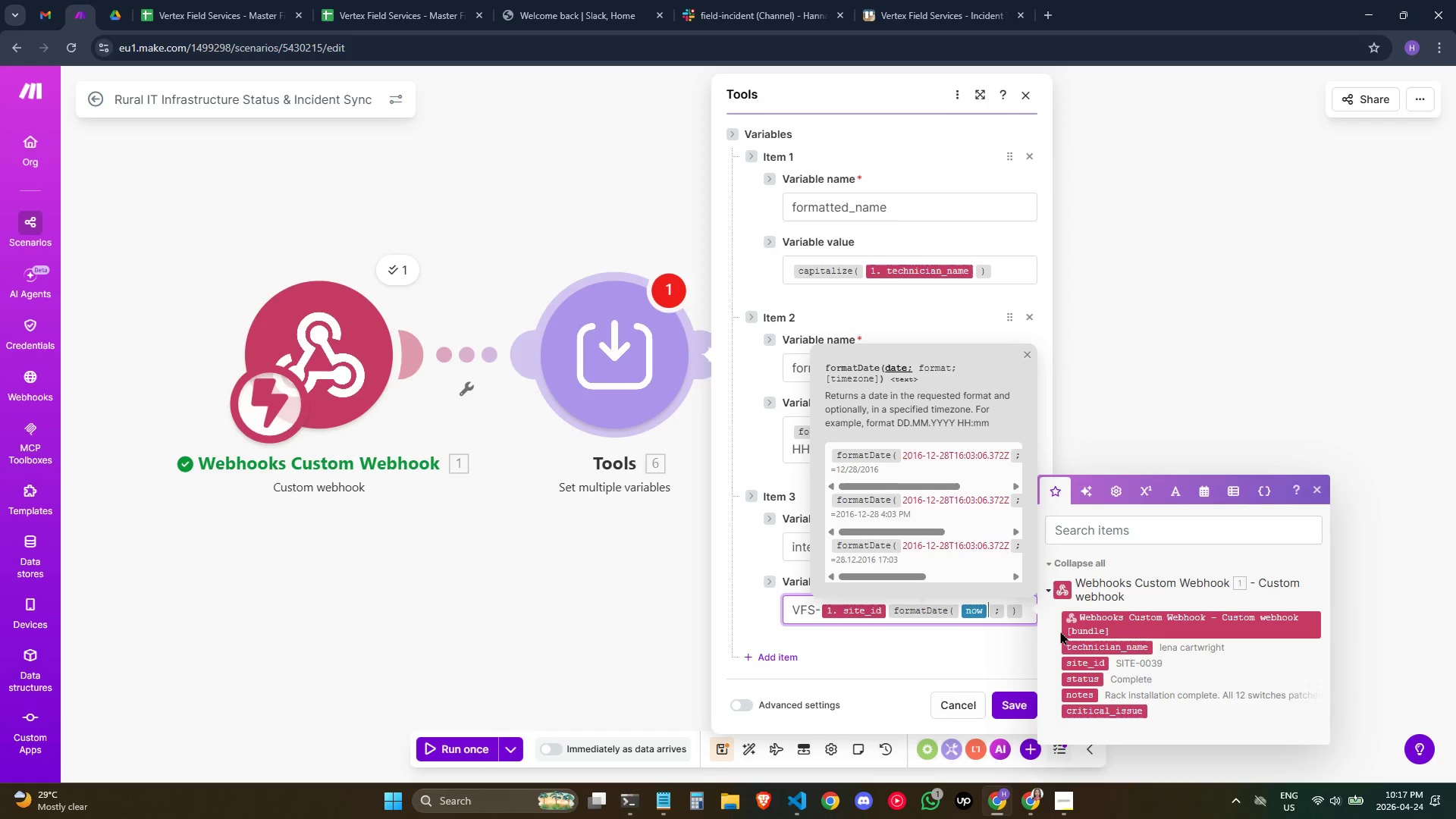 
key(ArrowRight)
 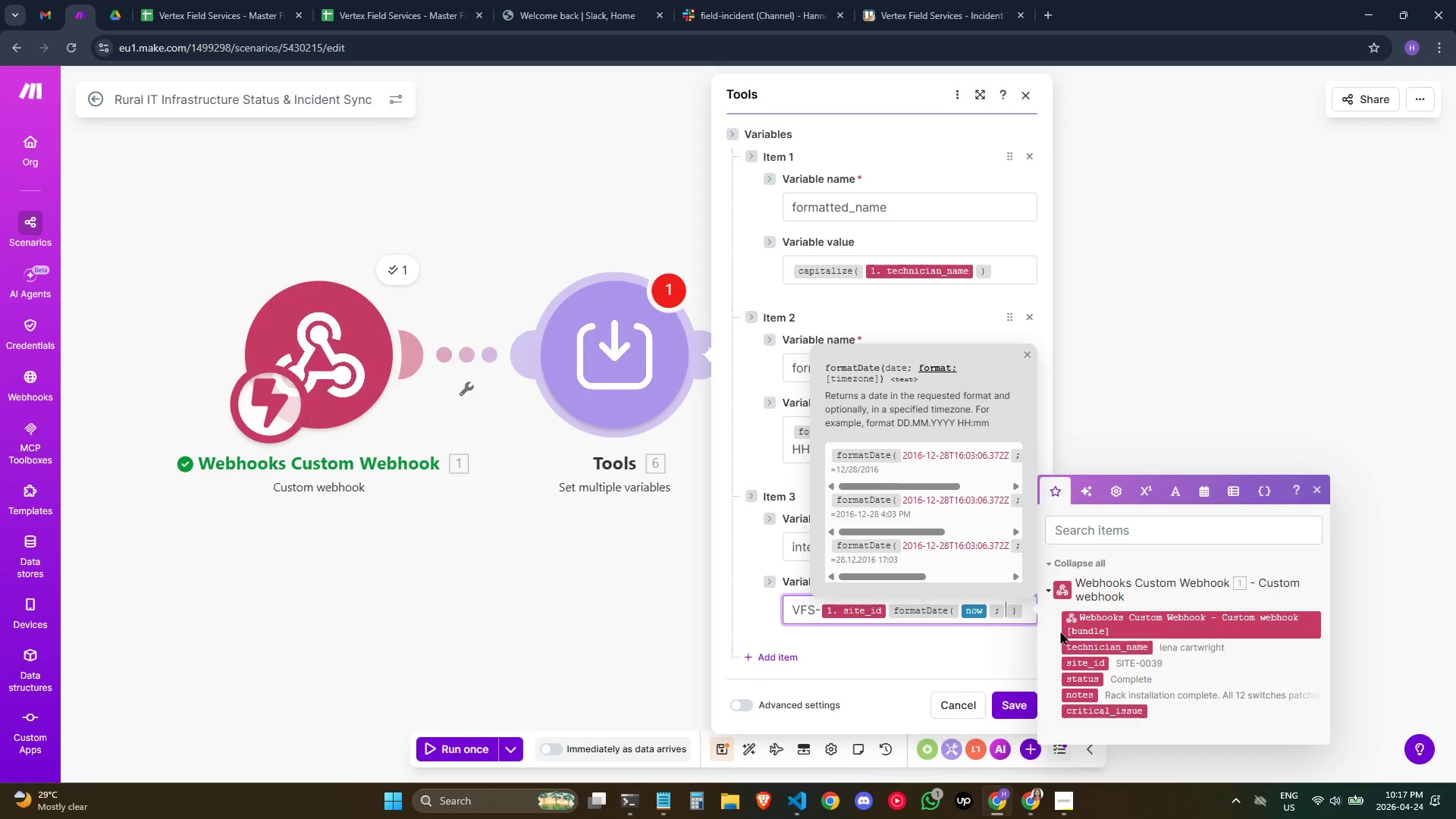 
hold_key(key=ShiftRight, duration=0.92)
 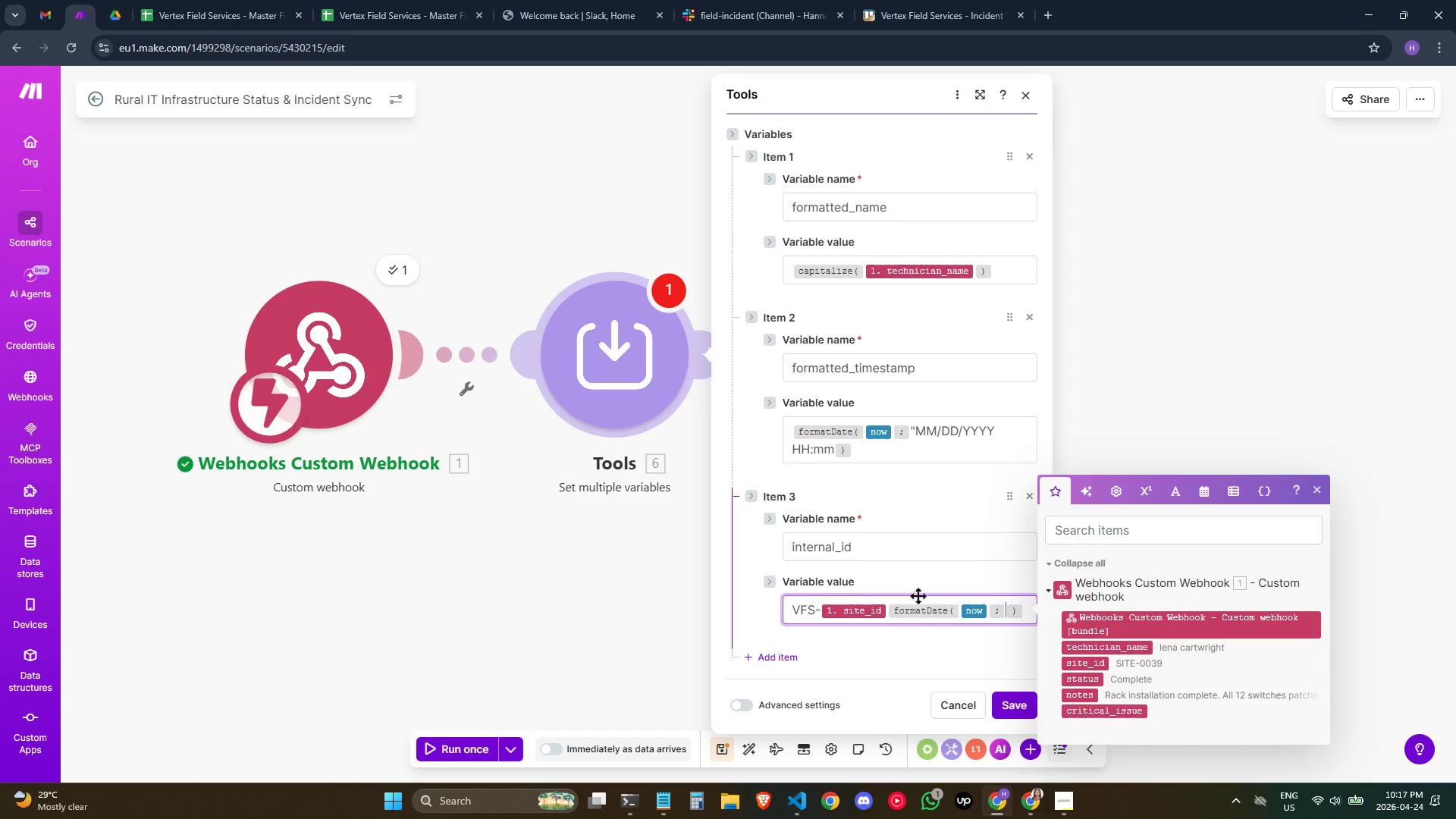 
wait(7.06)
 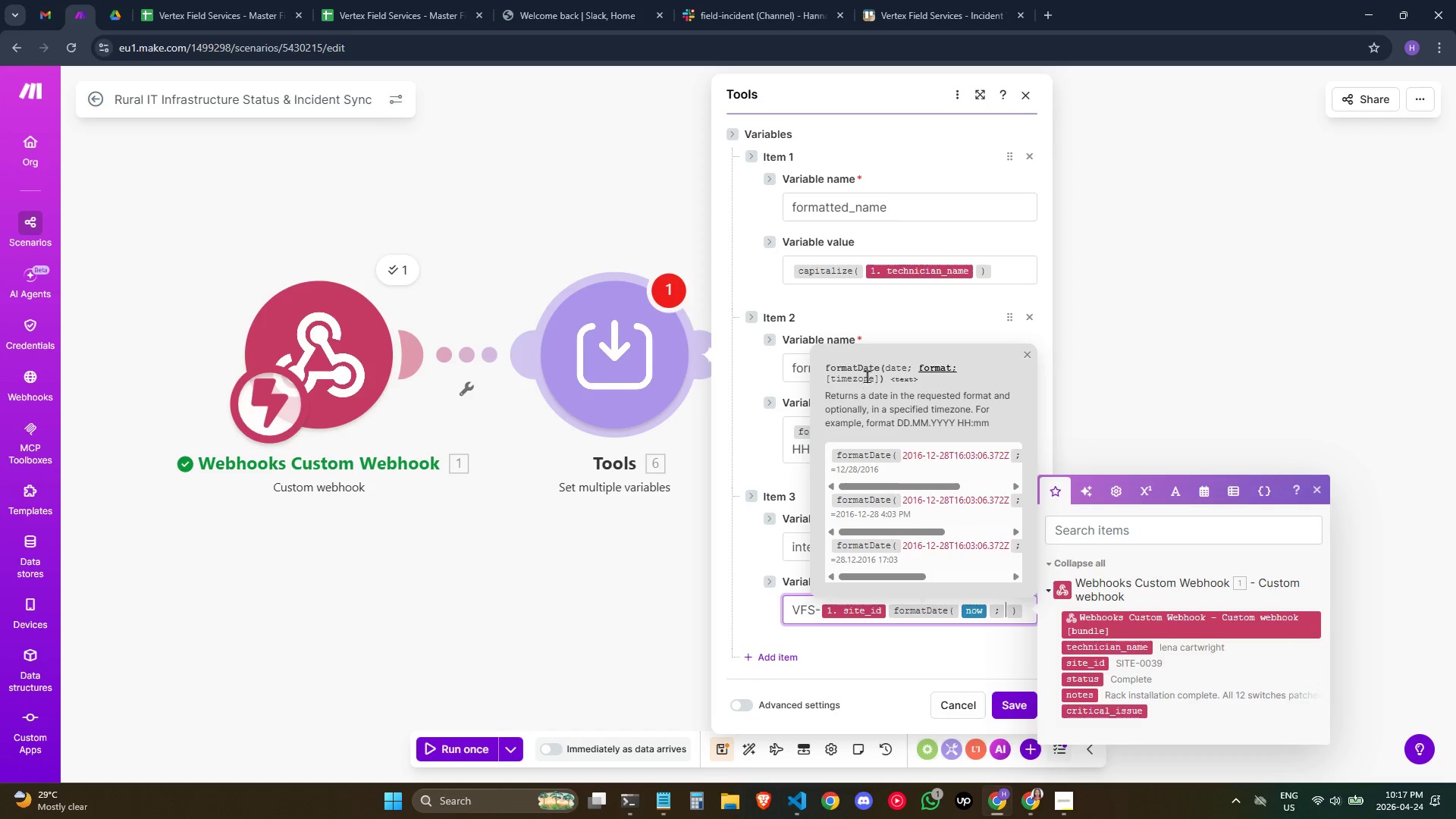 
key(Backspace)
 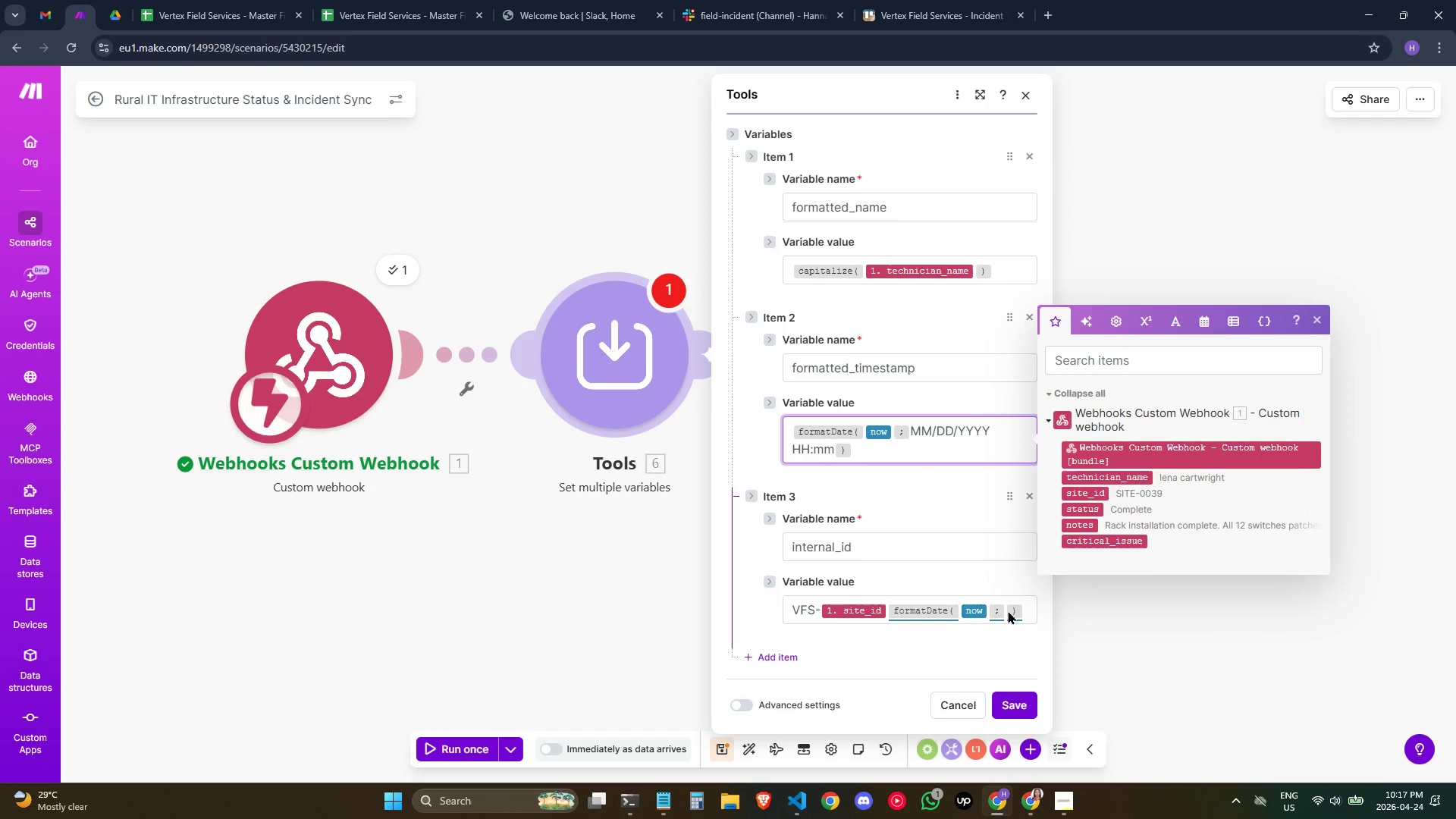 
left_click([1005, 611])
 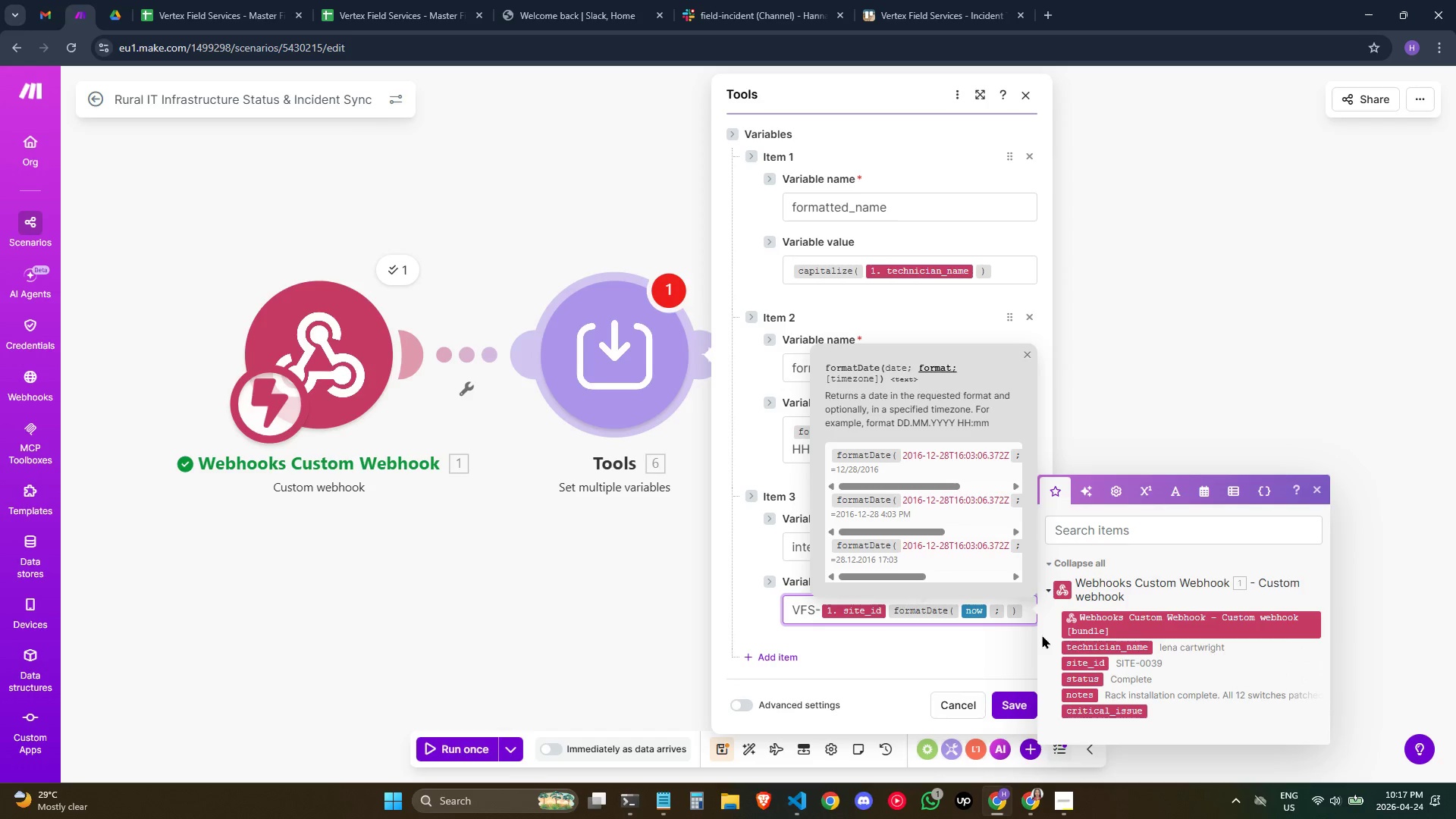 
type(YYYYMMDDHHmm)
 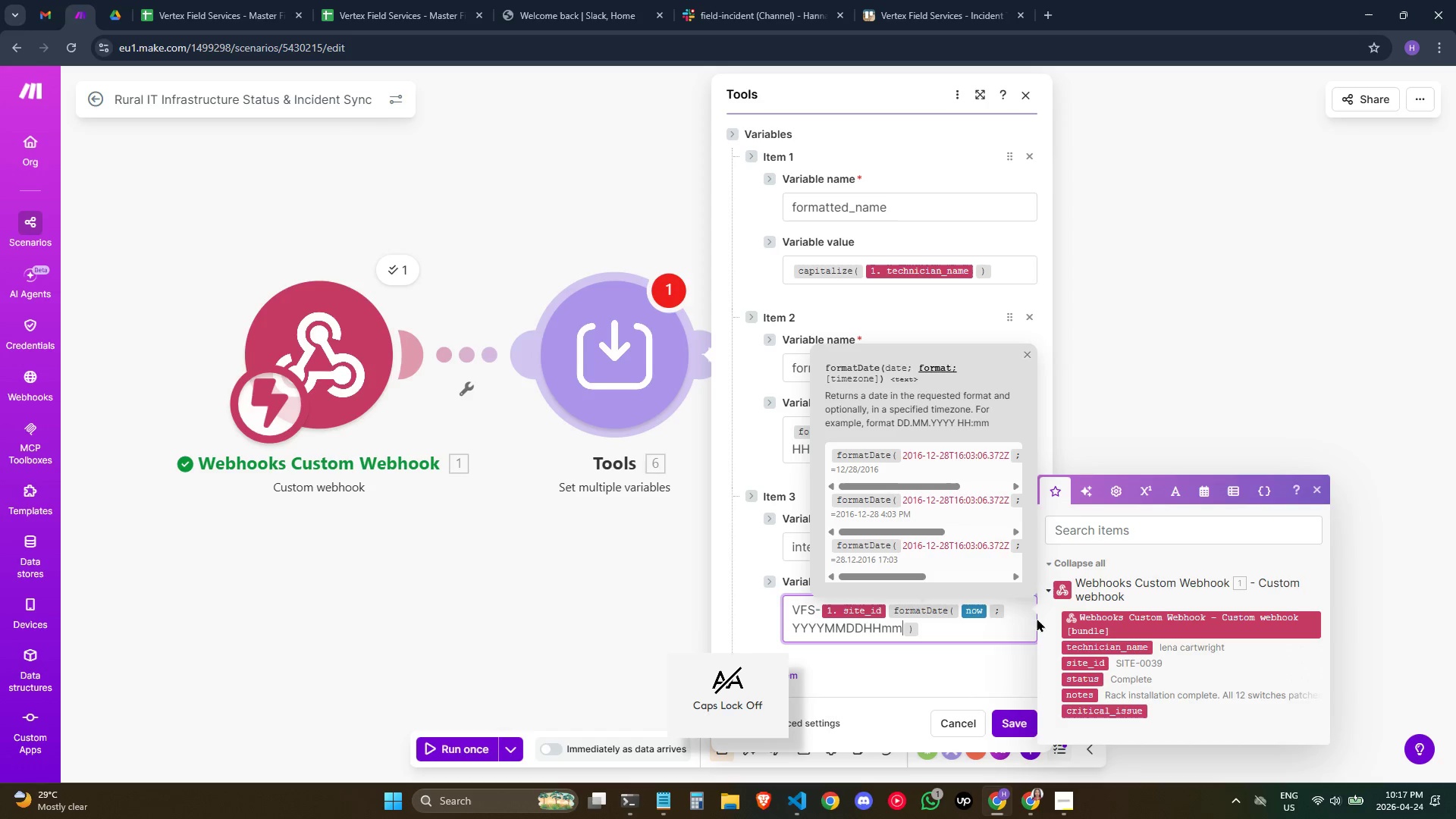 
mouse_move([965, 622])
 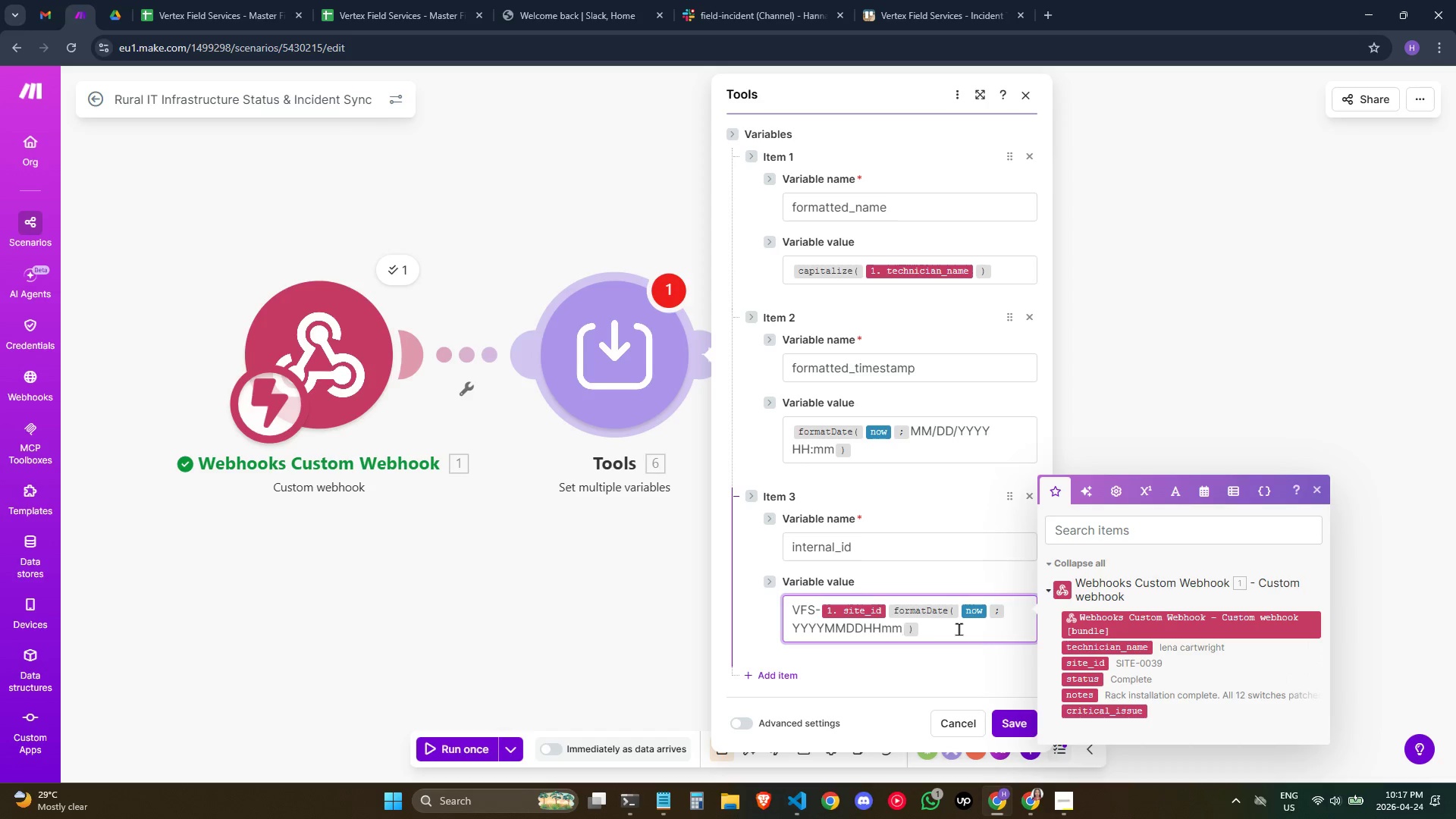 
scroll: coordinate [959, 629], scroll_direction: down, amount: 1.0
 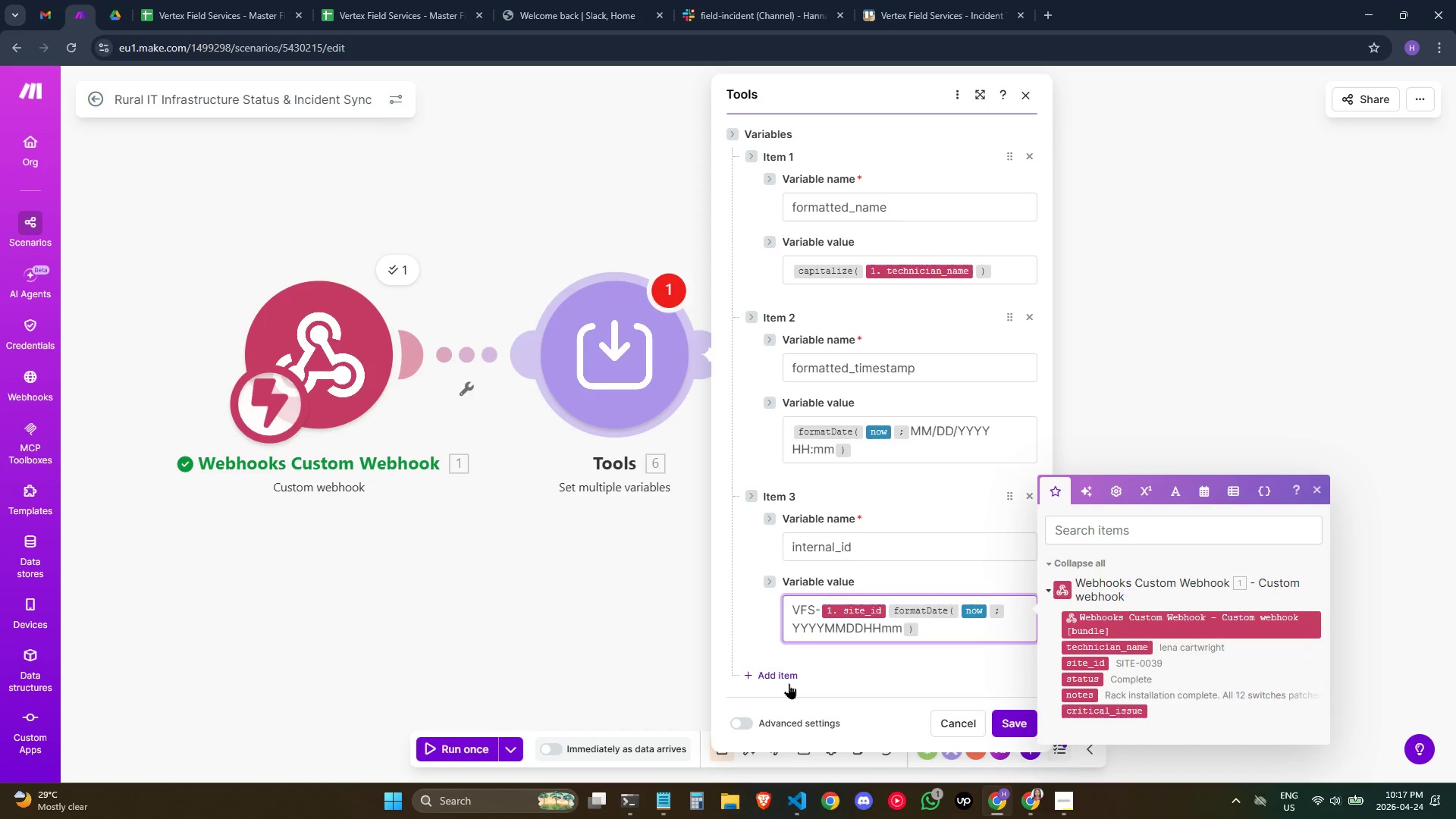 
left_click([788, 683])
 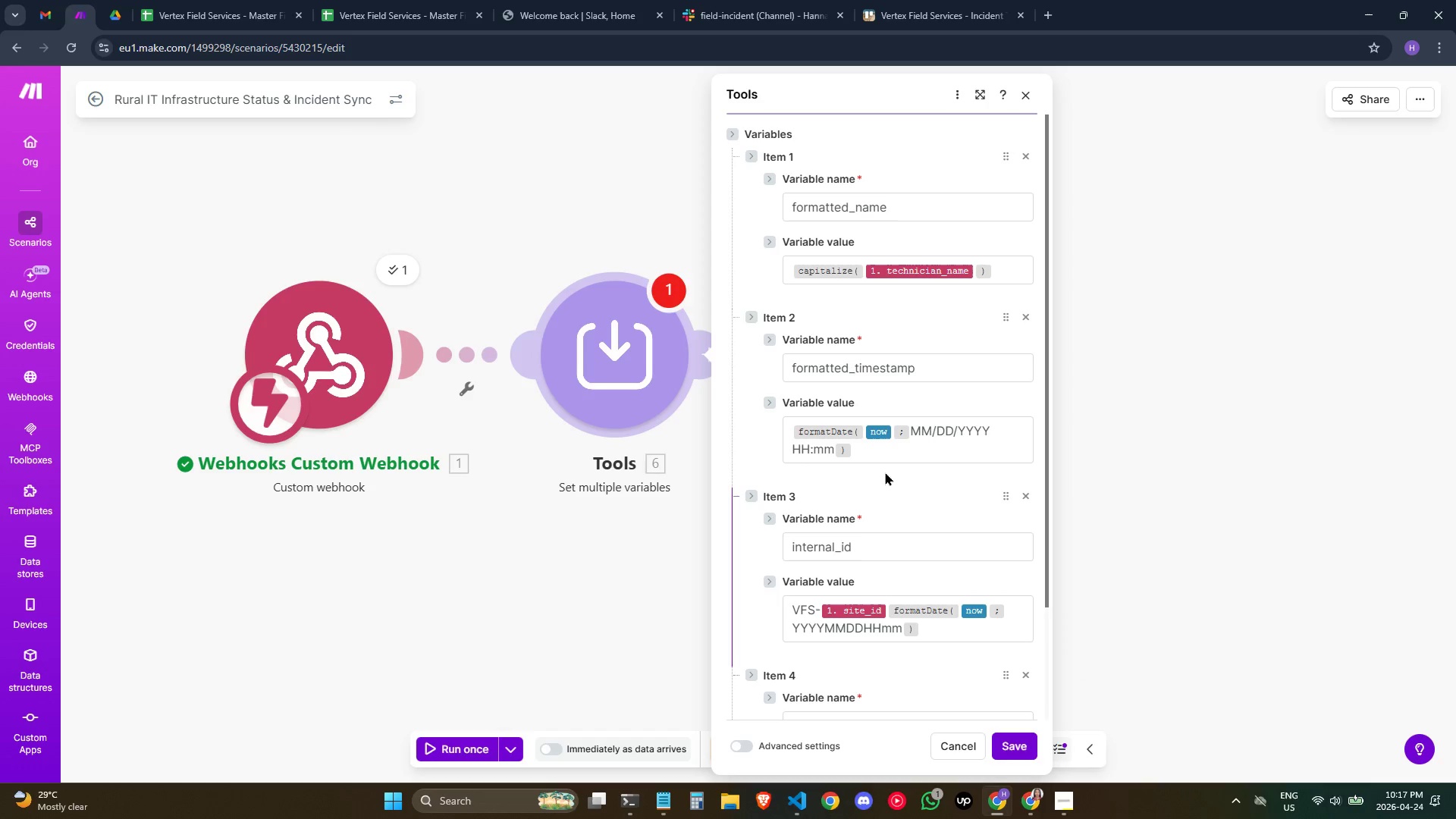 
scroll: coordinate [862, 506], scroll_direction: down, amount: 3.0
 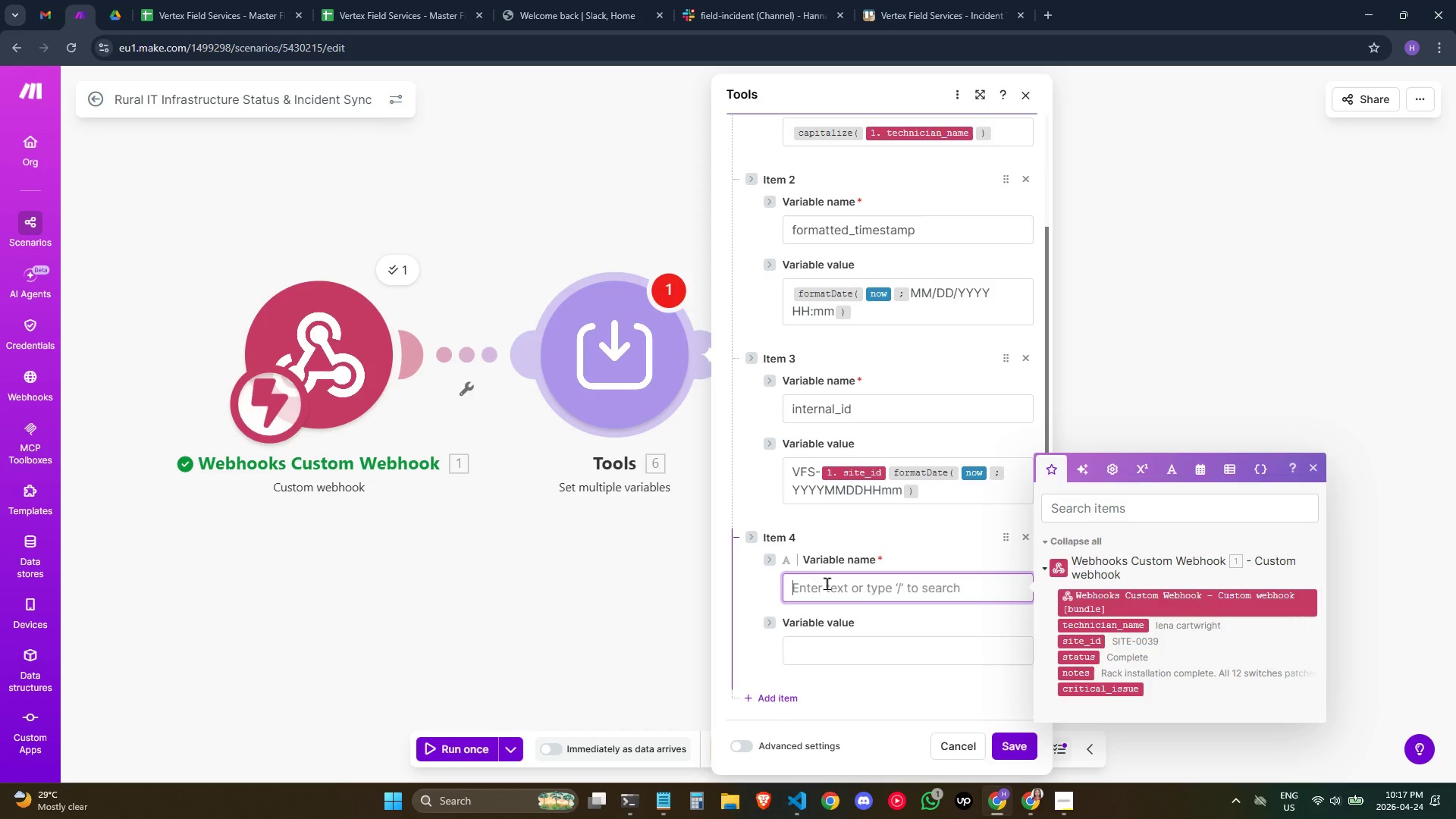 
type(ctitical_label)
 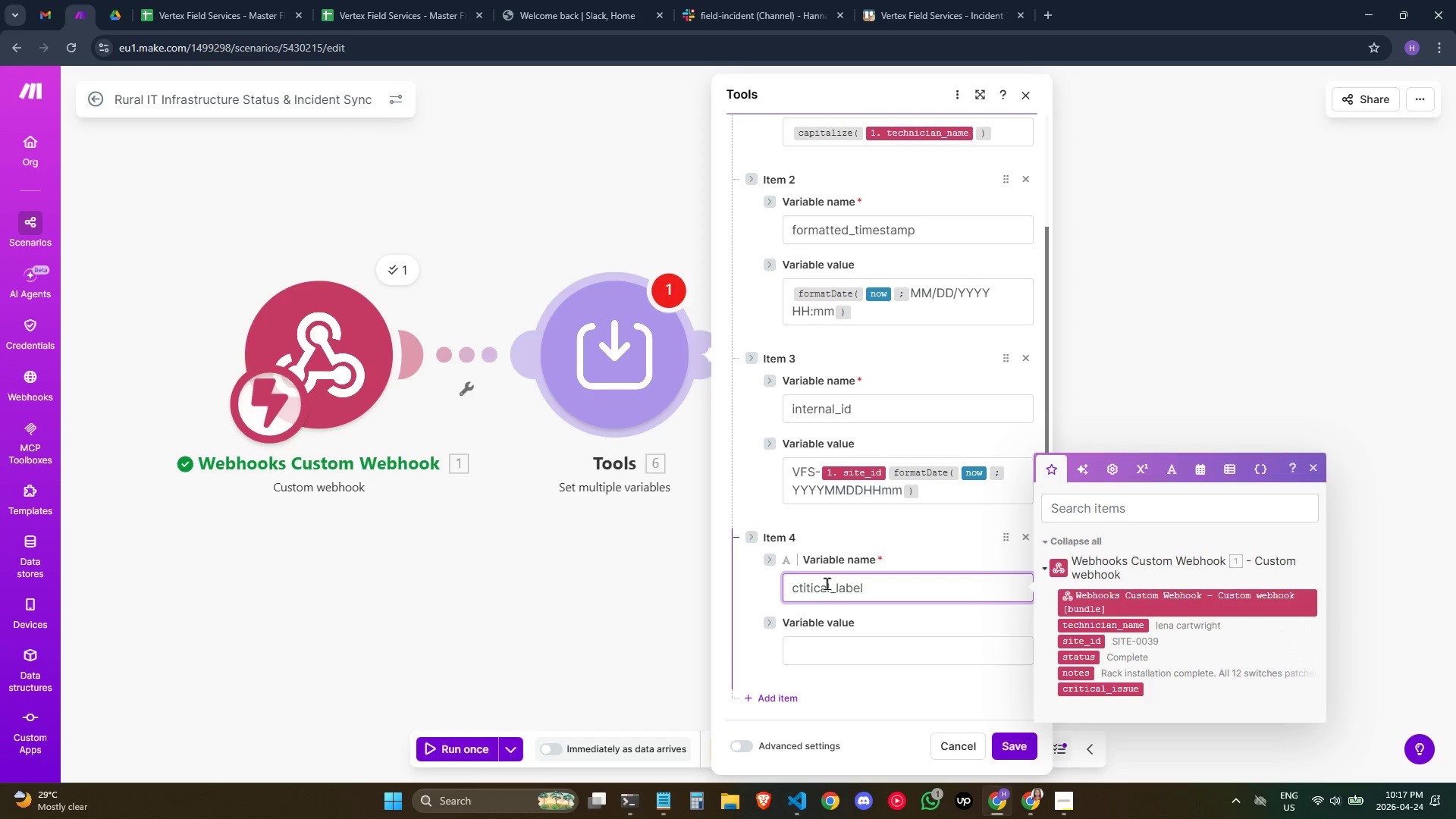 
type(/o)
key(Backspace)
type(if)
 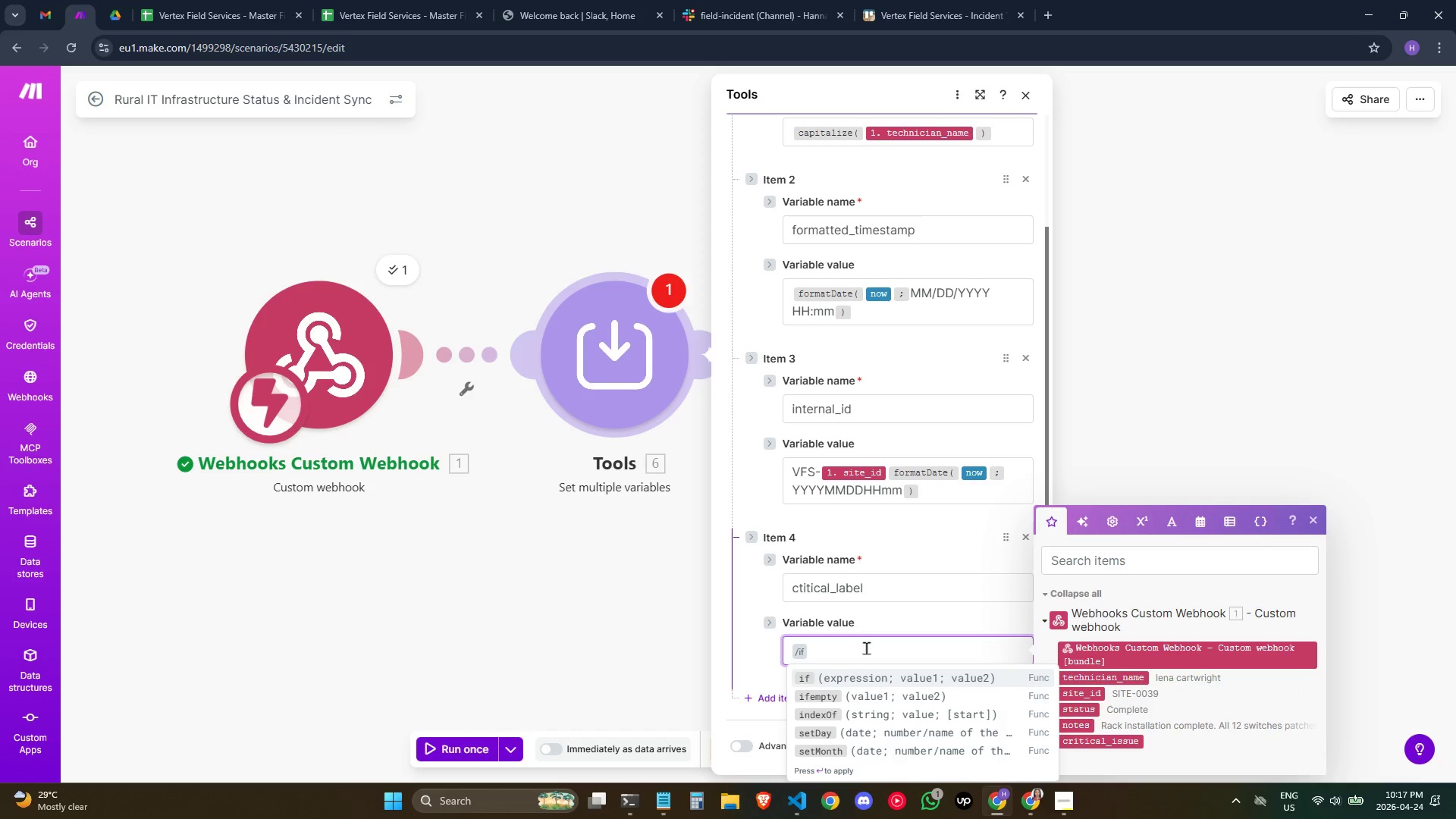 
key(Enter)
 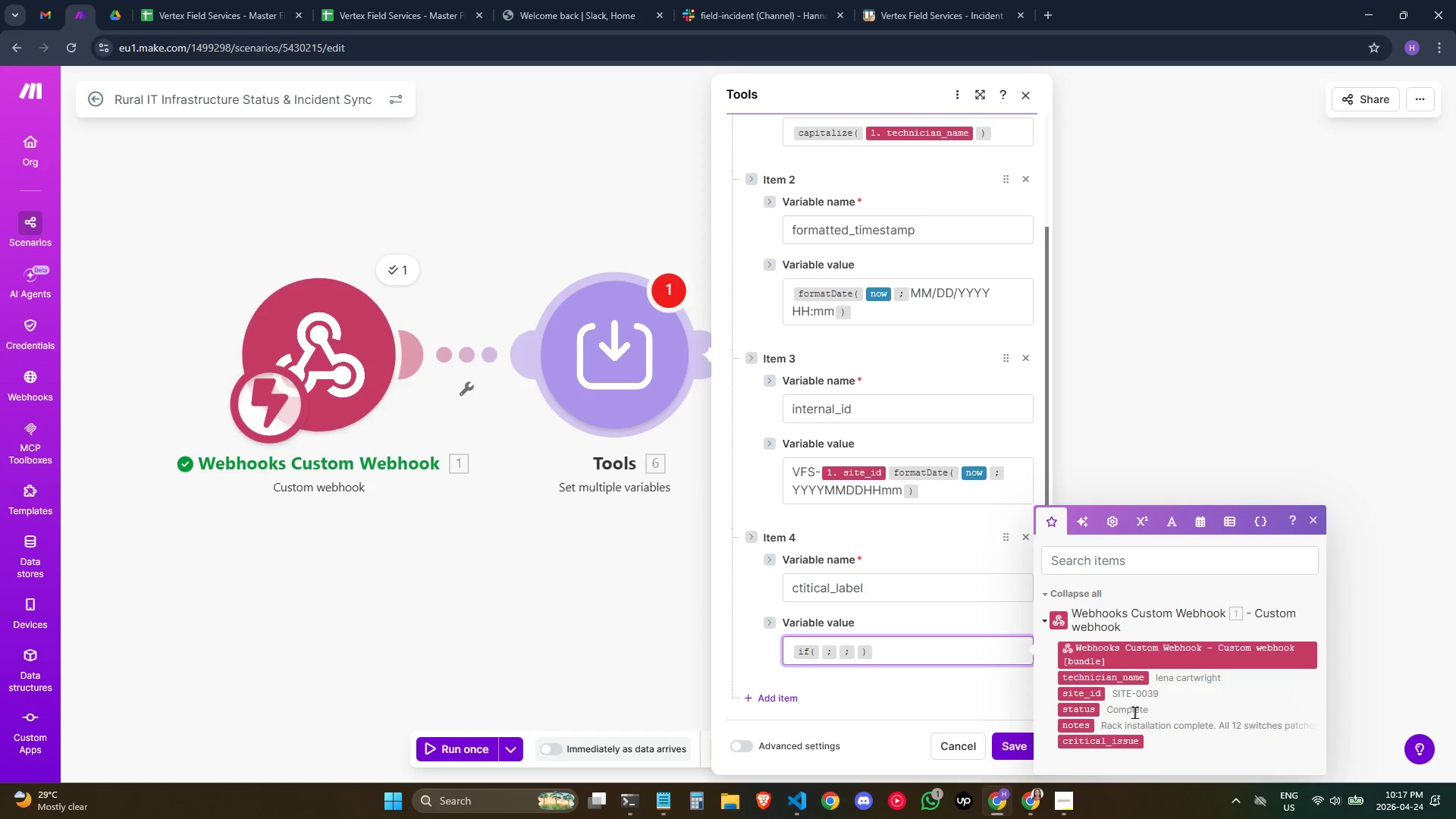 
left_click([1108, 741])
 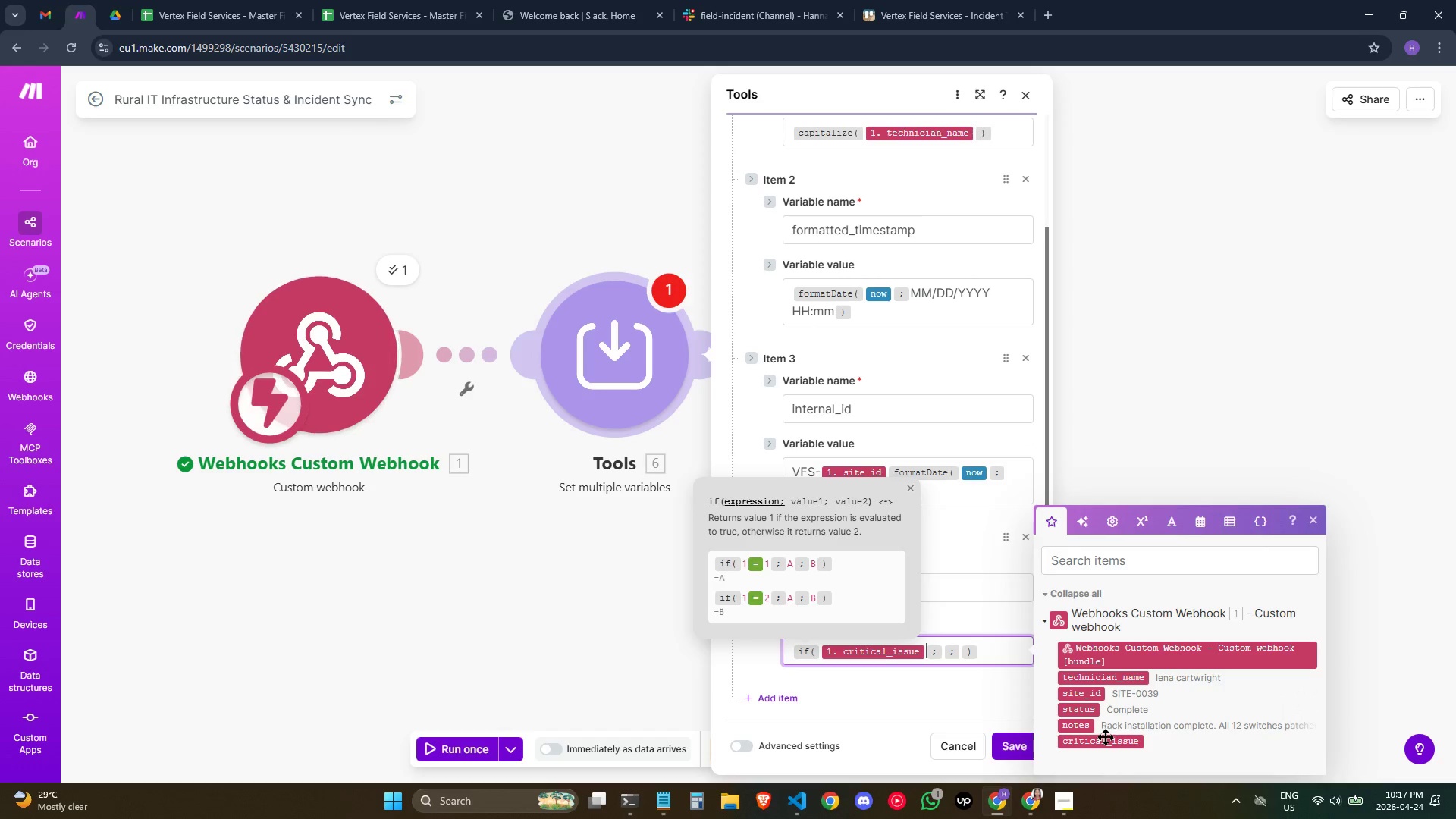 
mouse_move([1067, 737])
 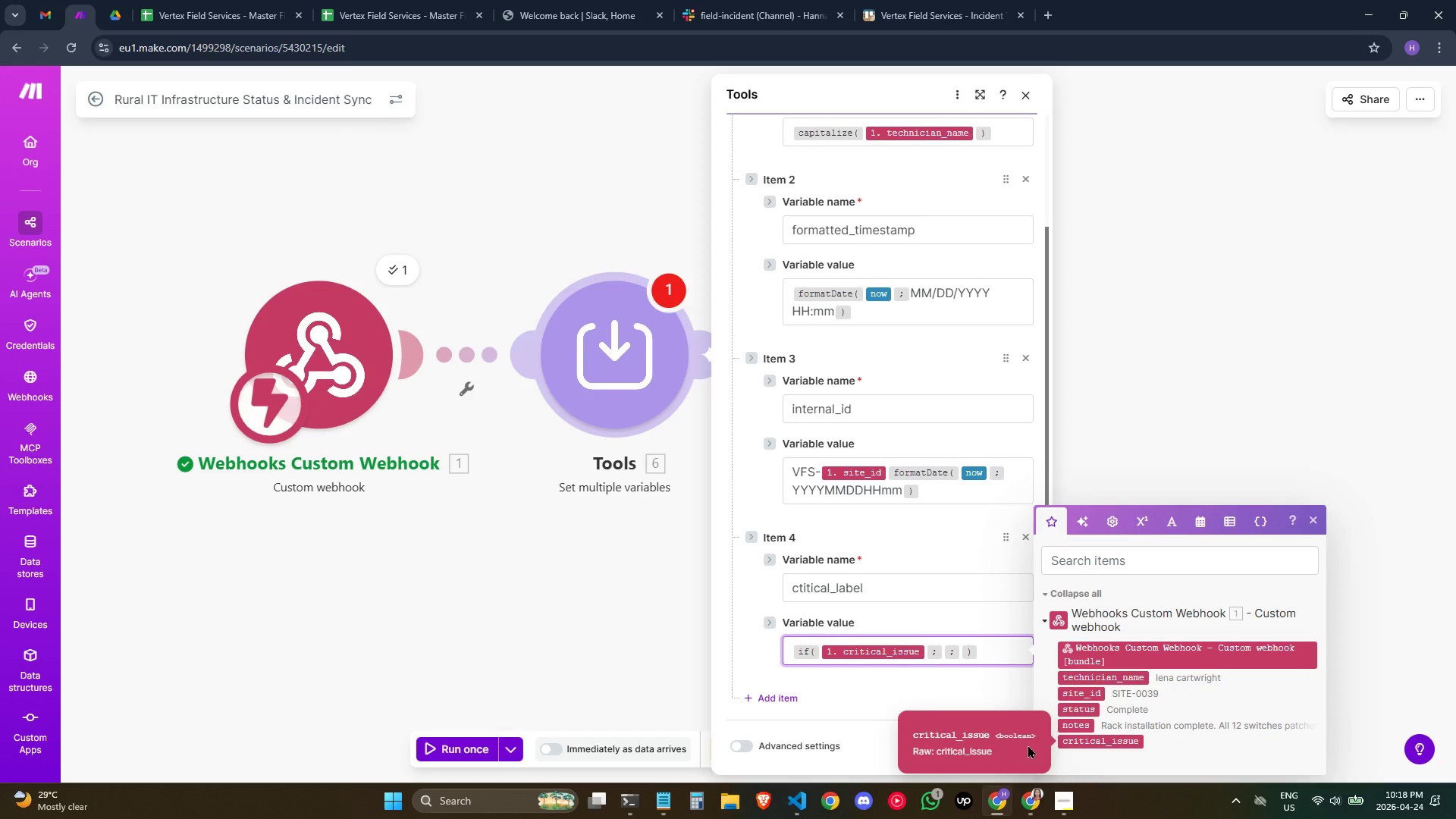 
wait(7.14)
 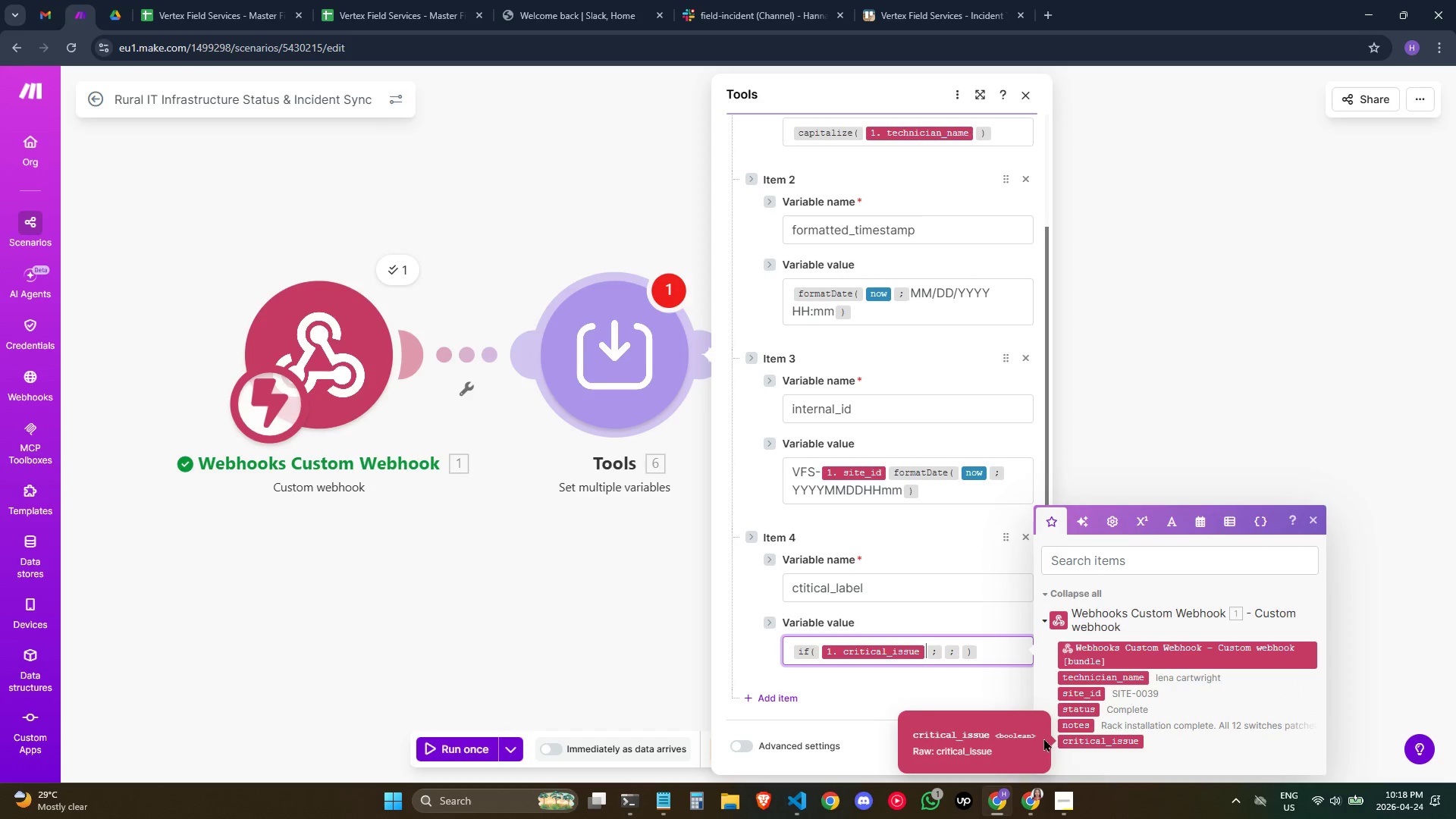 
key(Equal)
 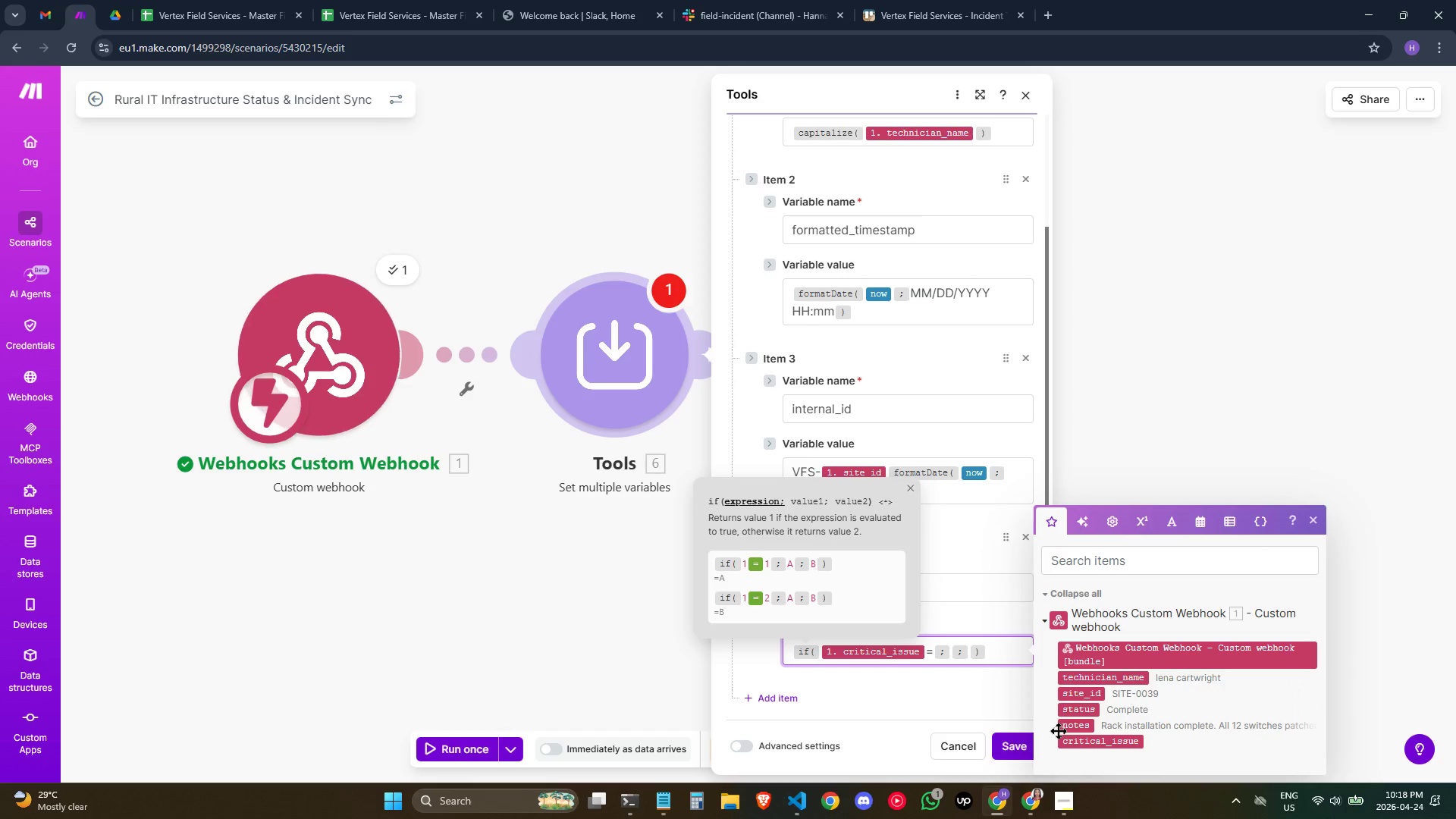 
wait(5.69)
 